 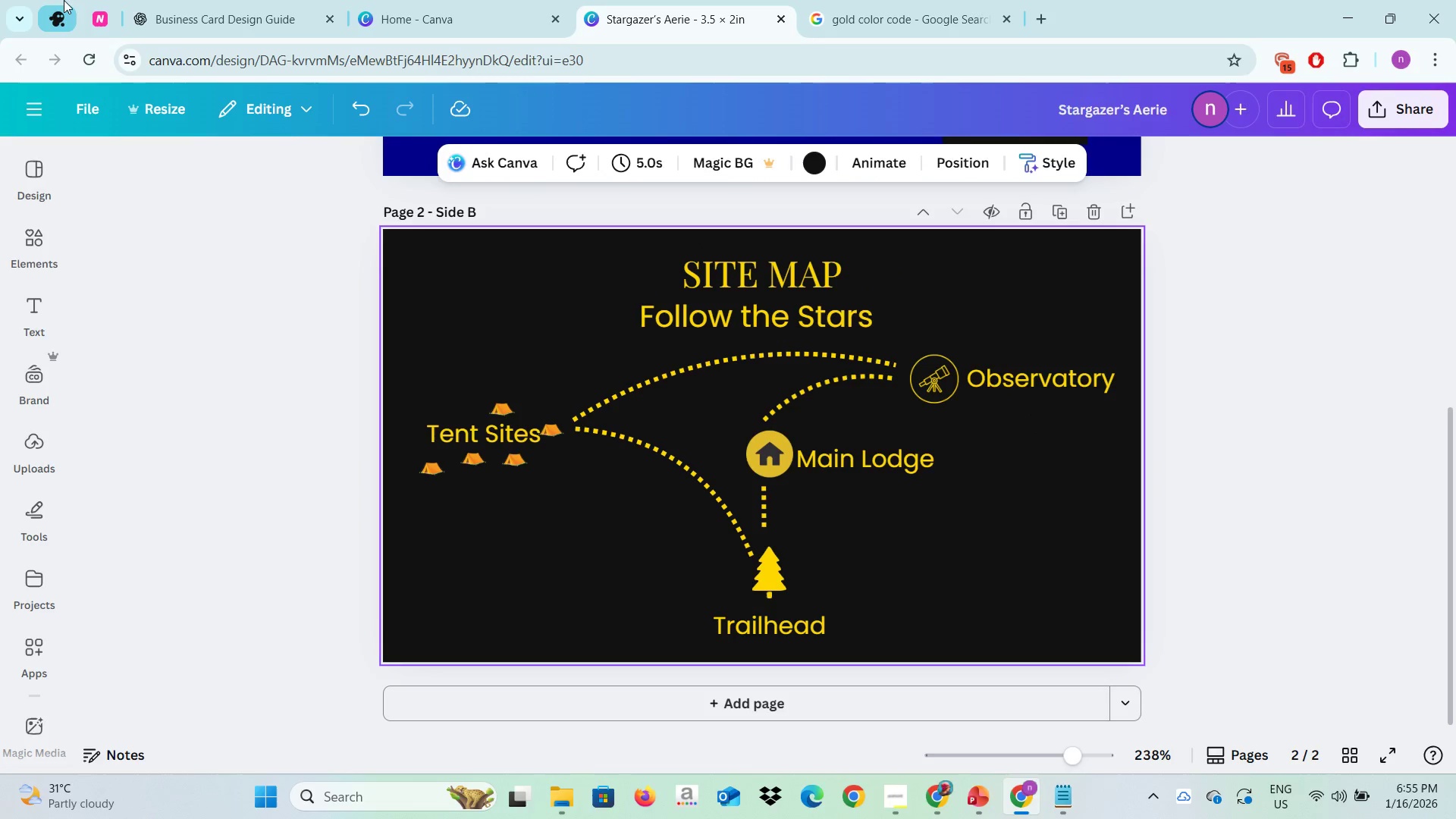 
left_click([64, 0])
 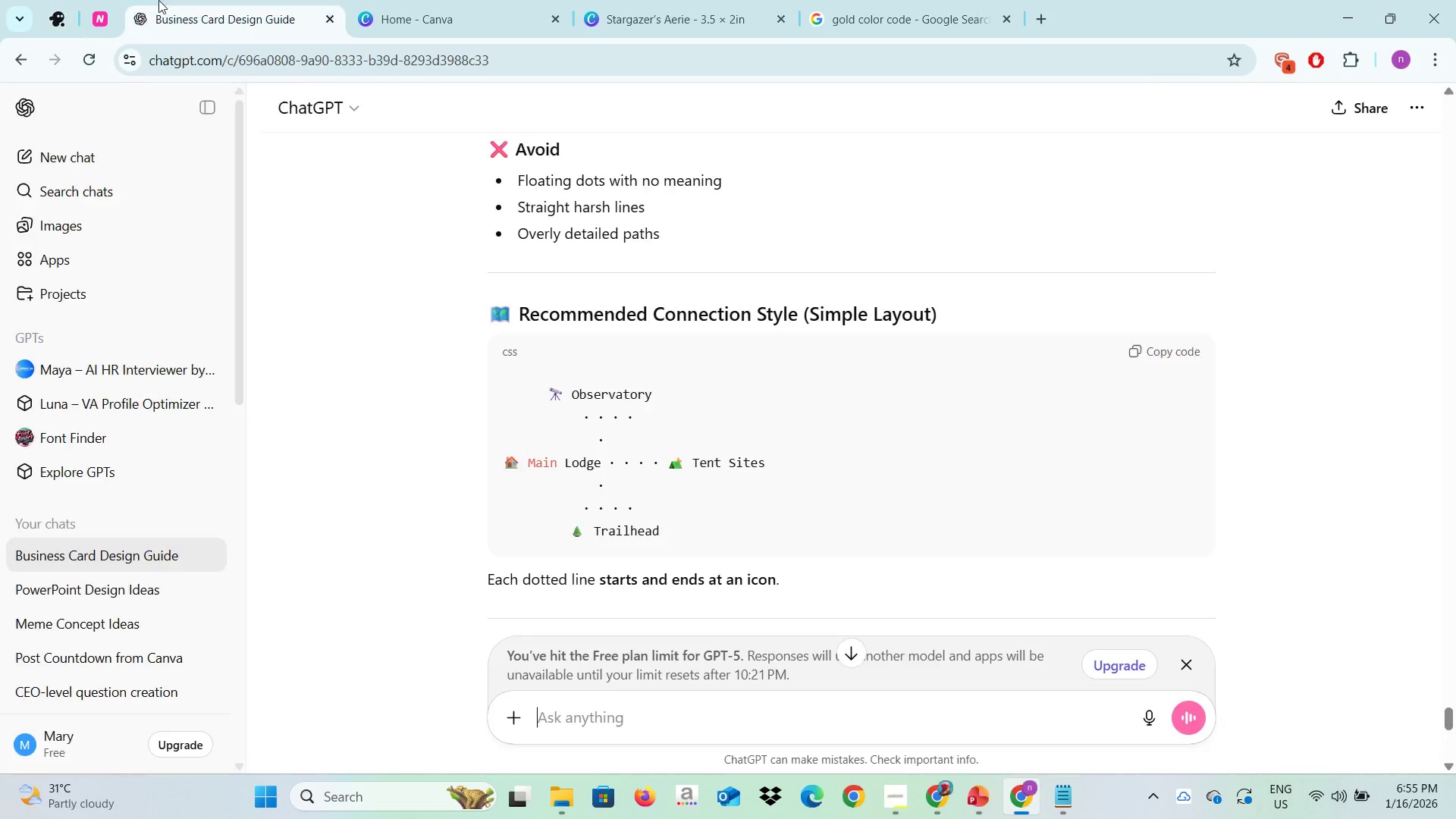 
left_click([149, 0])
 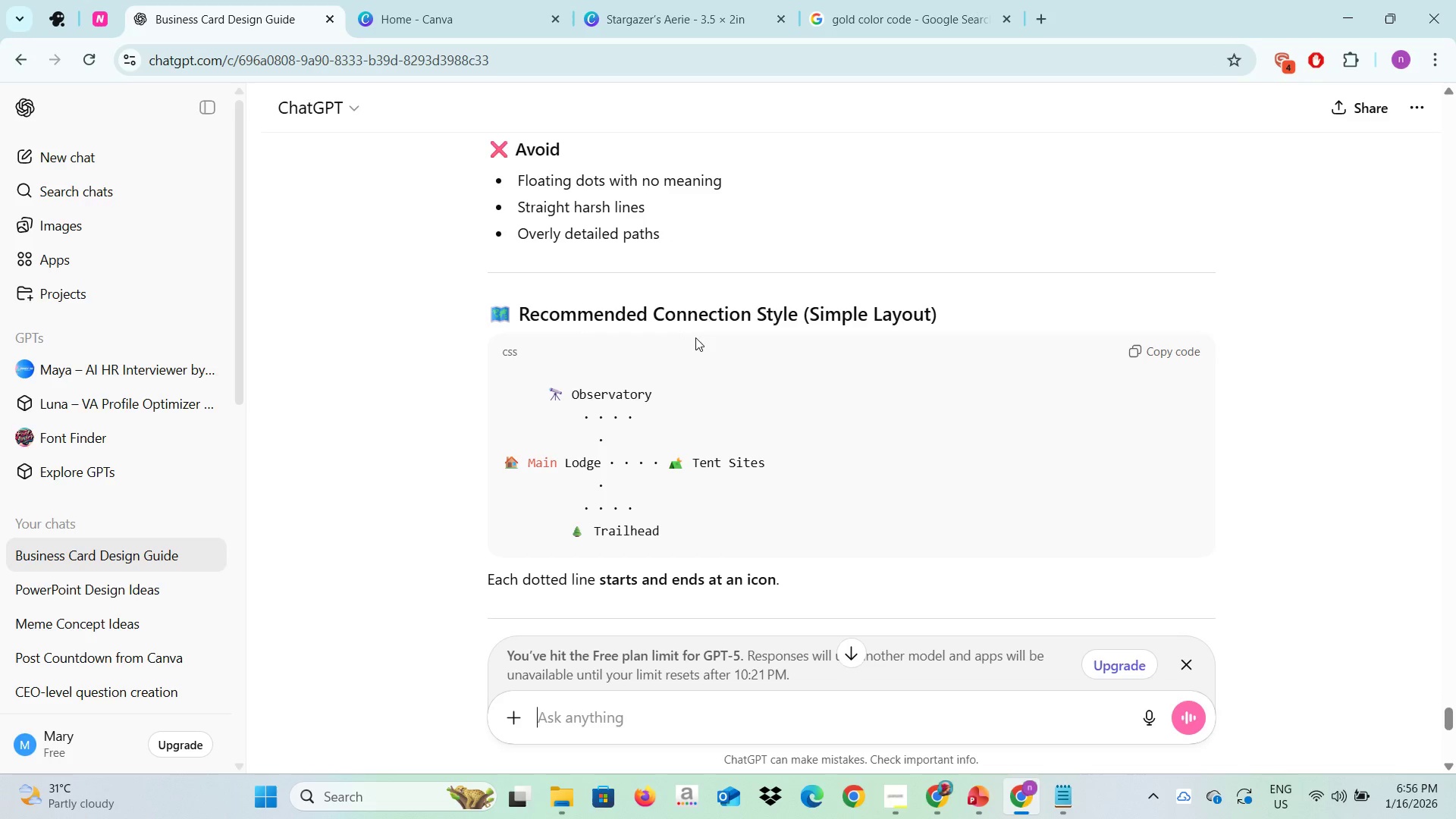 
scroll: coordinate [695, 337], scroll_direction: up, amount: 1.0
 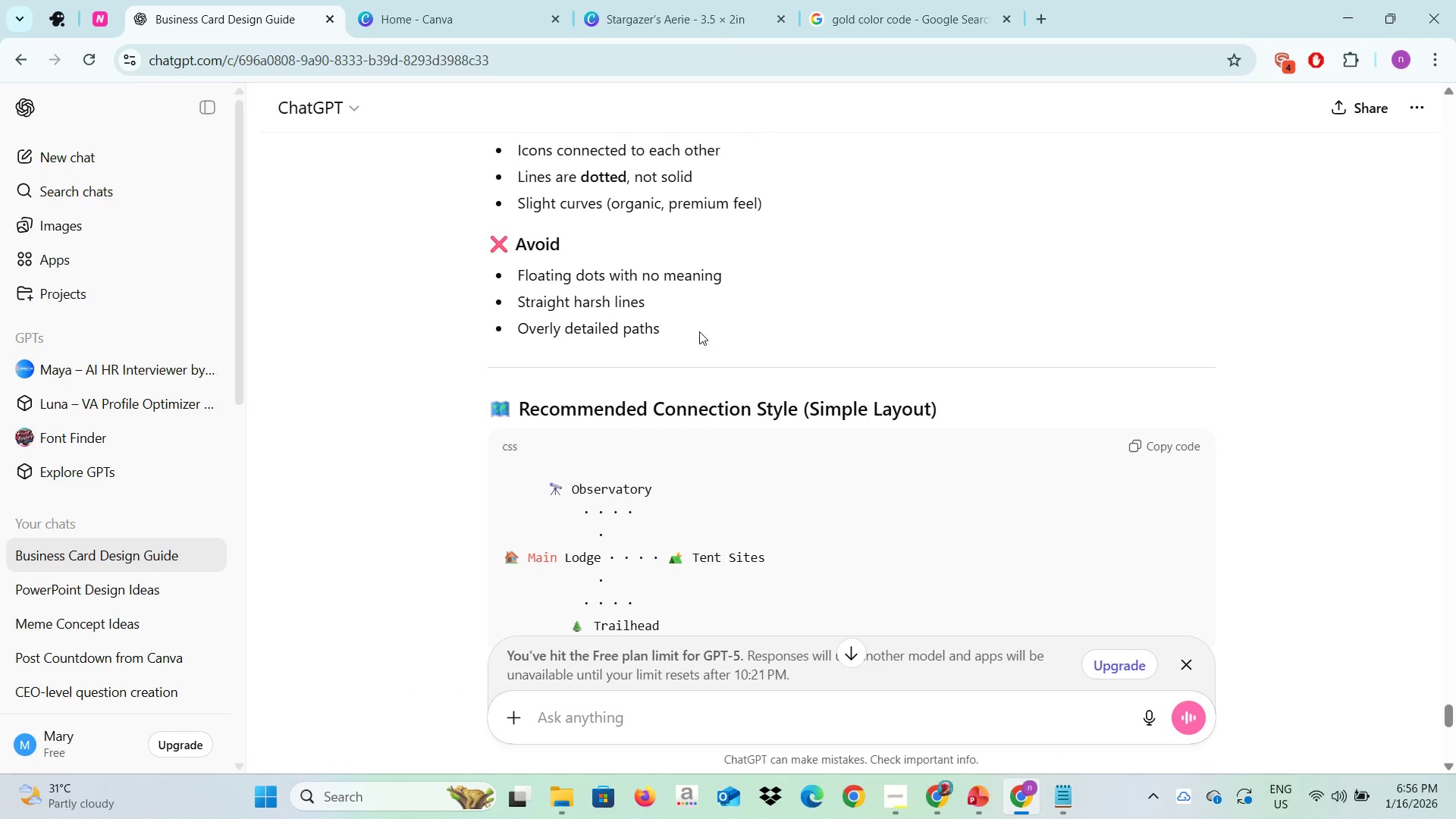 
scroll: coordinate [699, 331], scroll_direction: down, amount: 2.0
 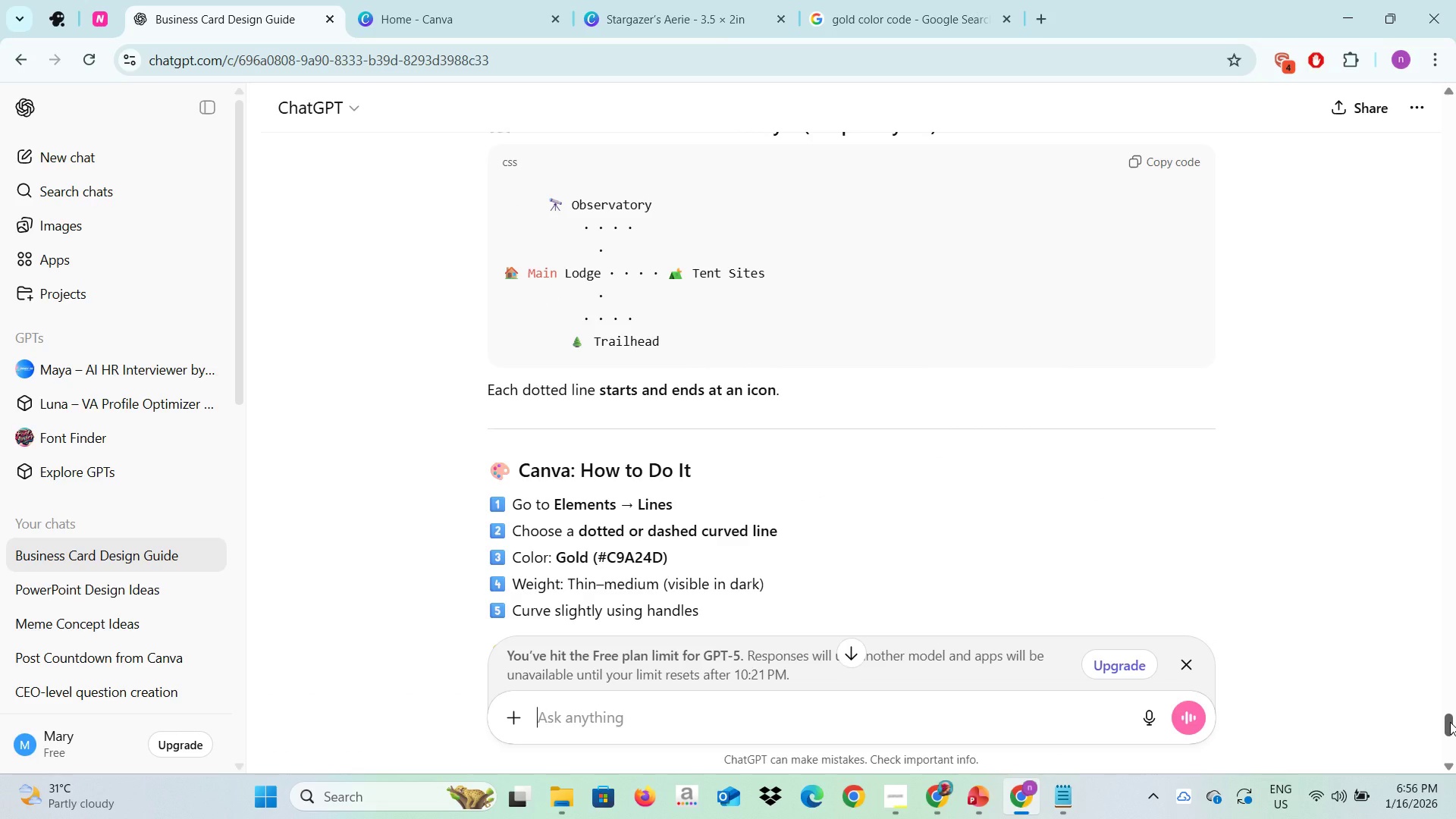 
wait(5.3)
 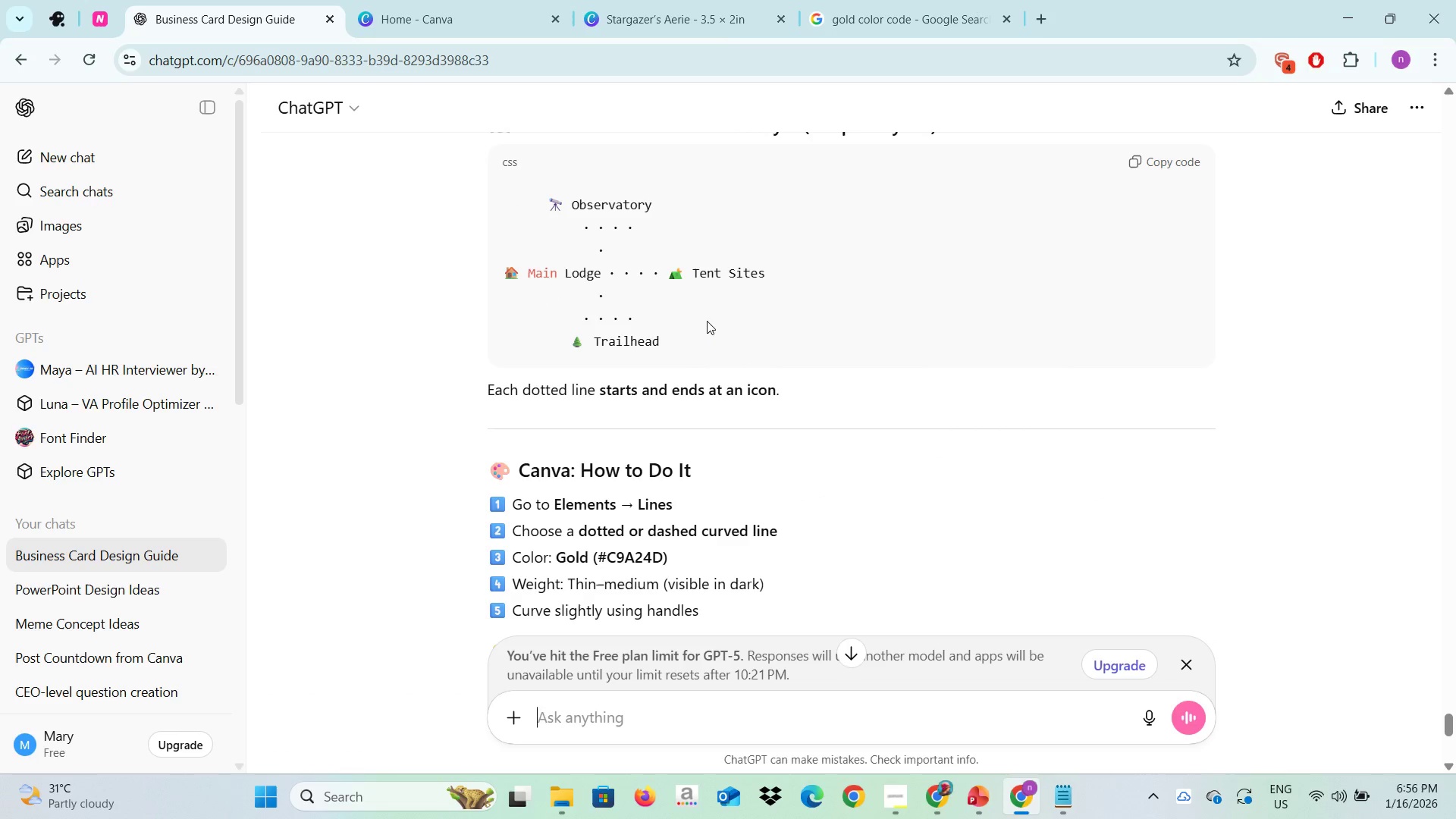 
left_click([1450, 722])
 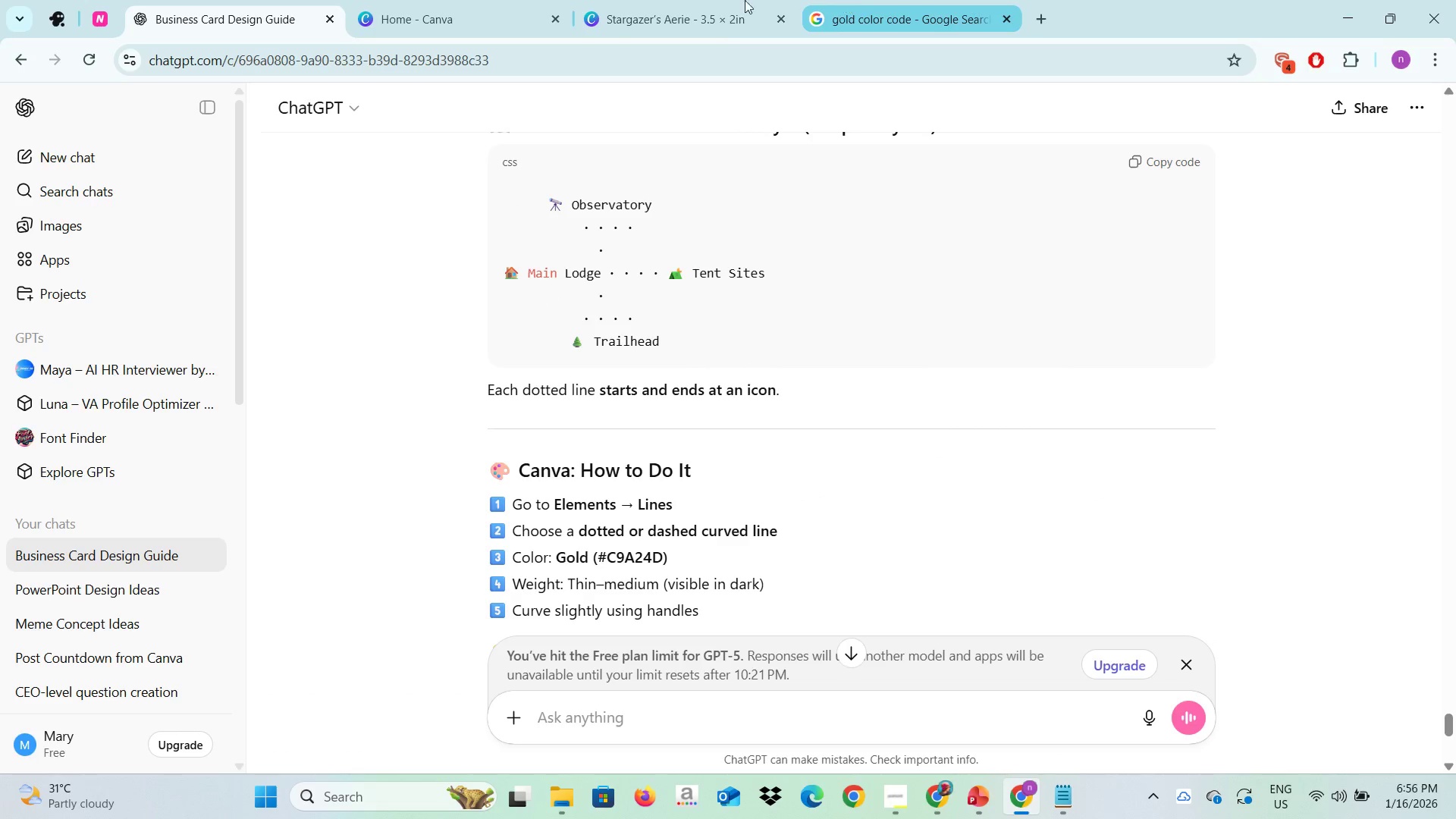 
left_click([568, 0])
 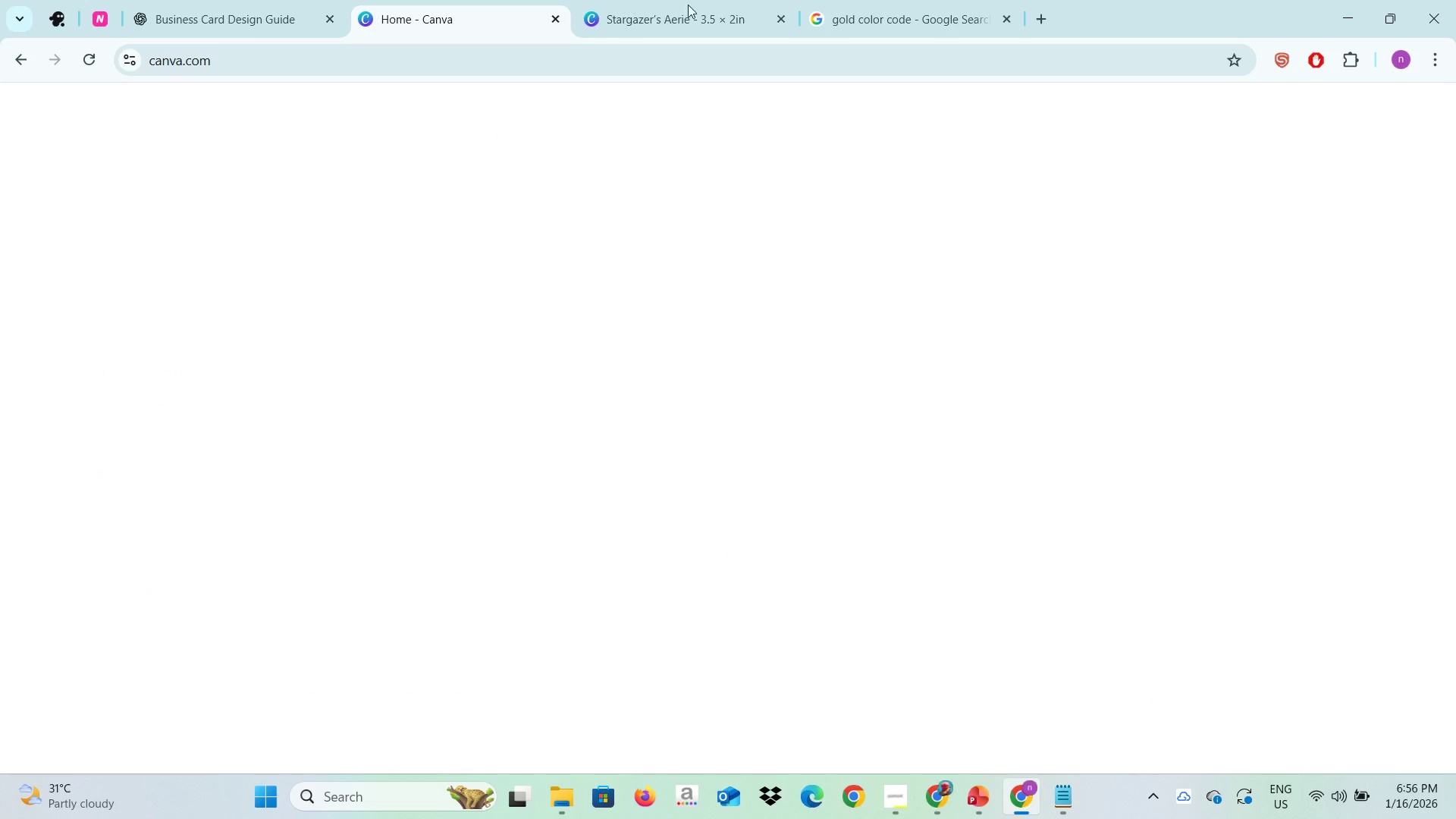 
left_click([626, 0])
 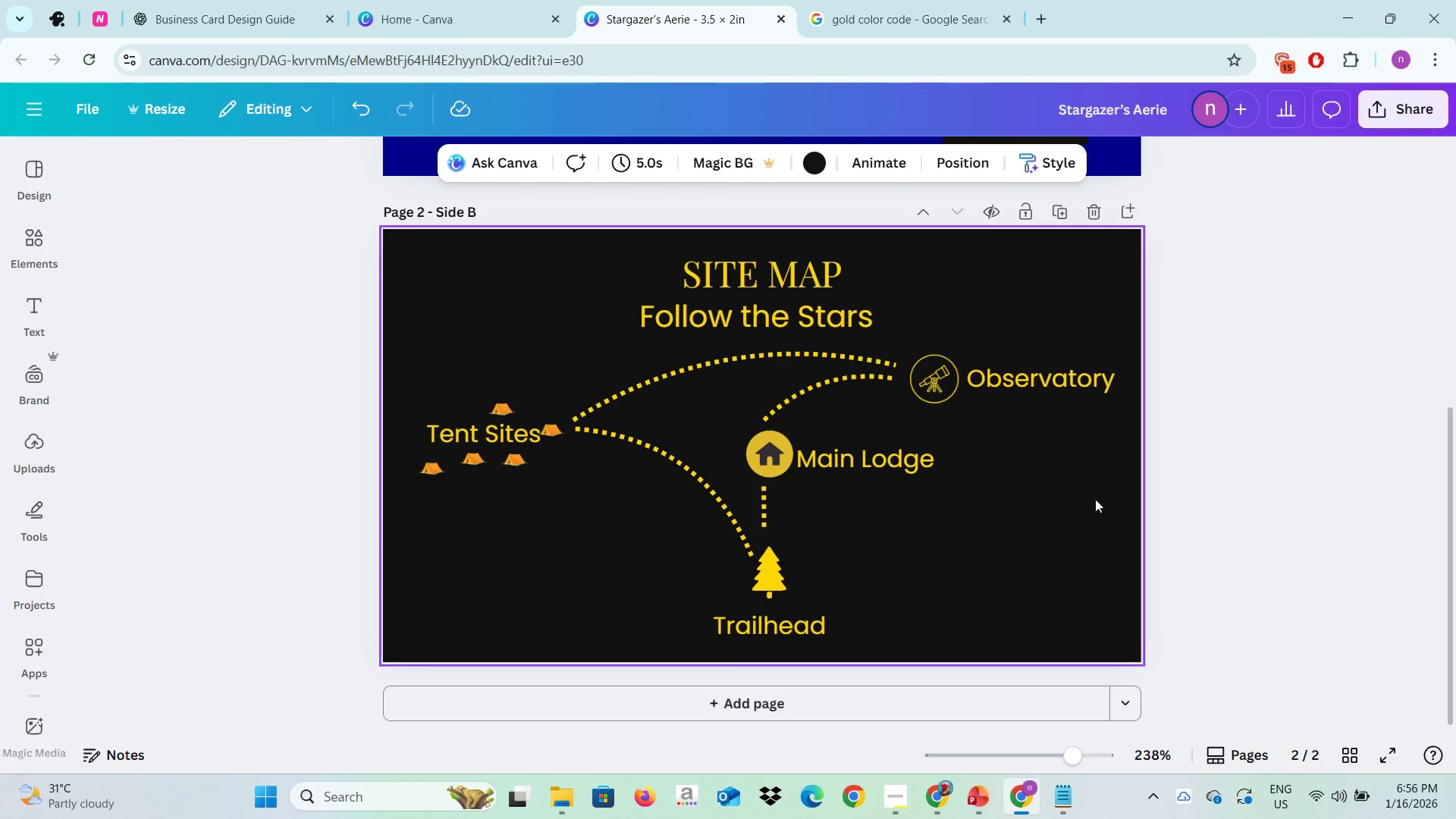 
scroll: coordinate [1112, 491], scroll_direction: up, amount: 6.0
 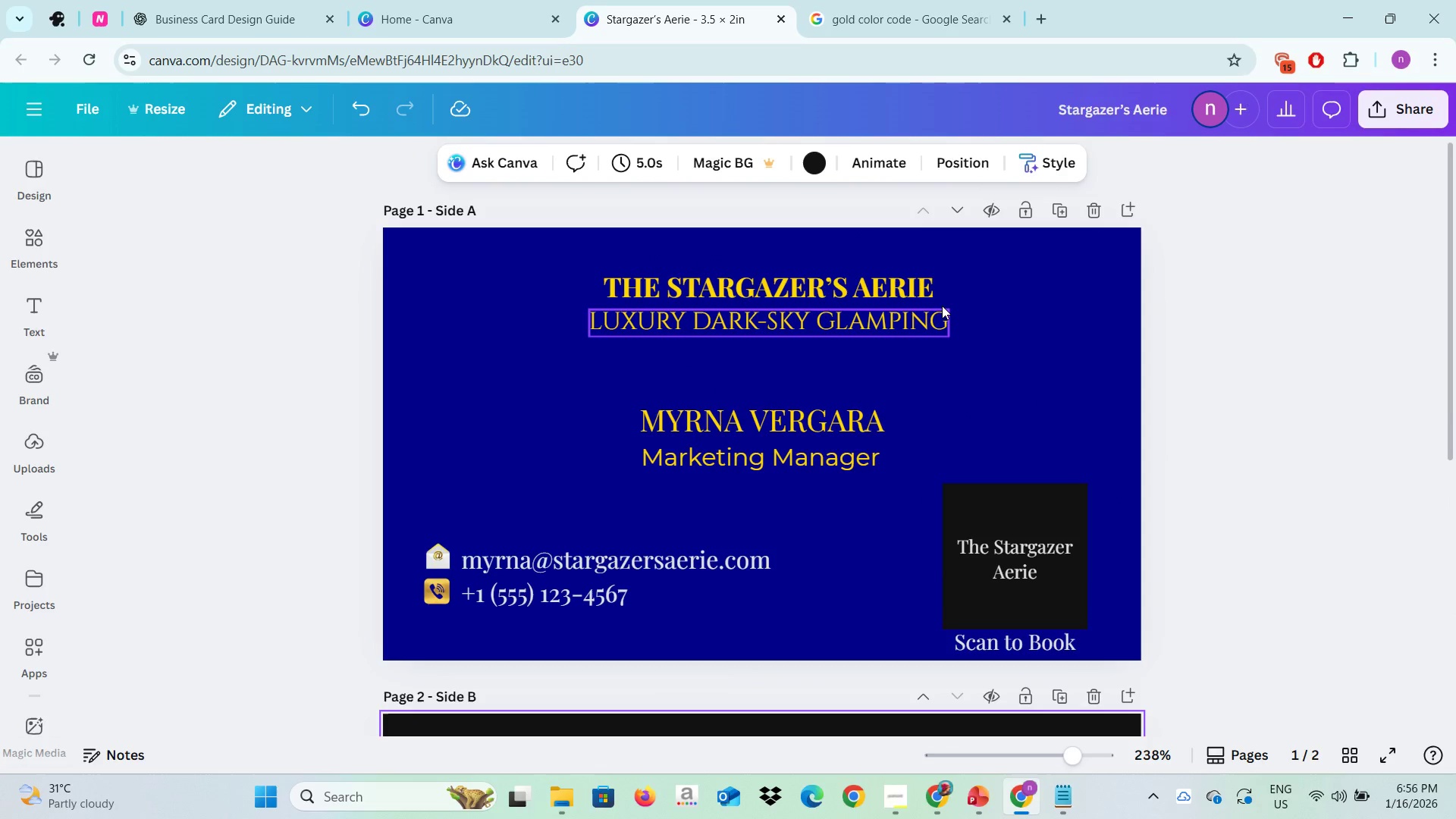 
left_click([935, 305])
 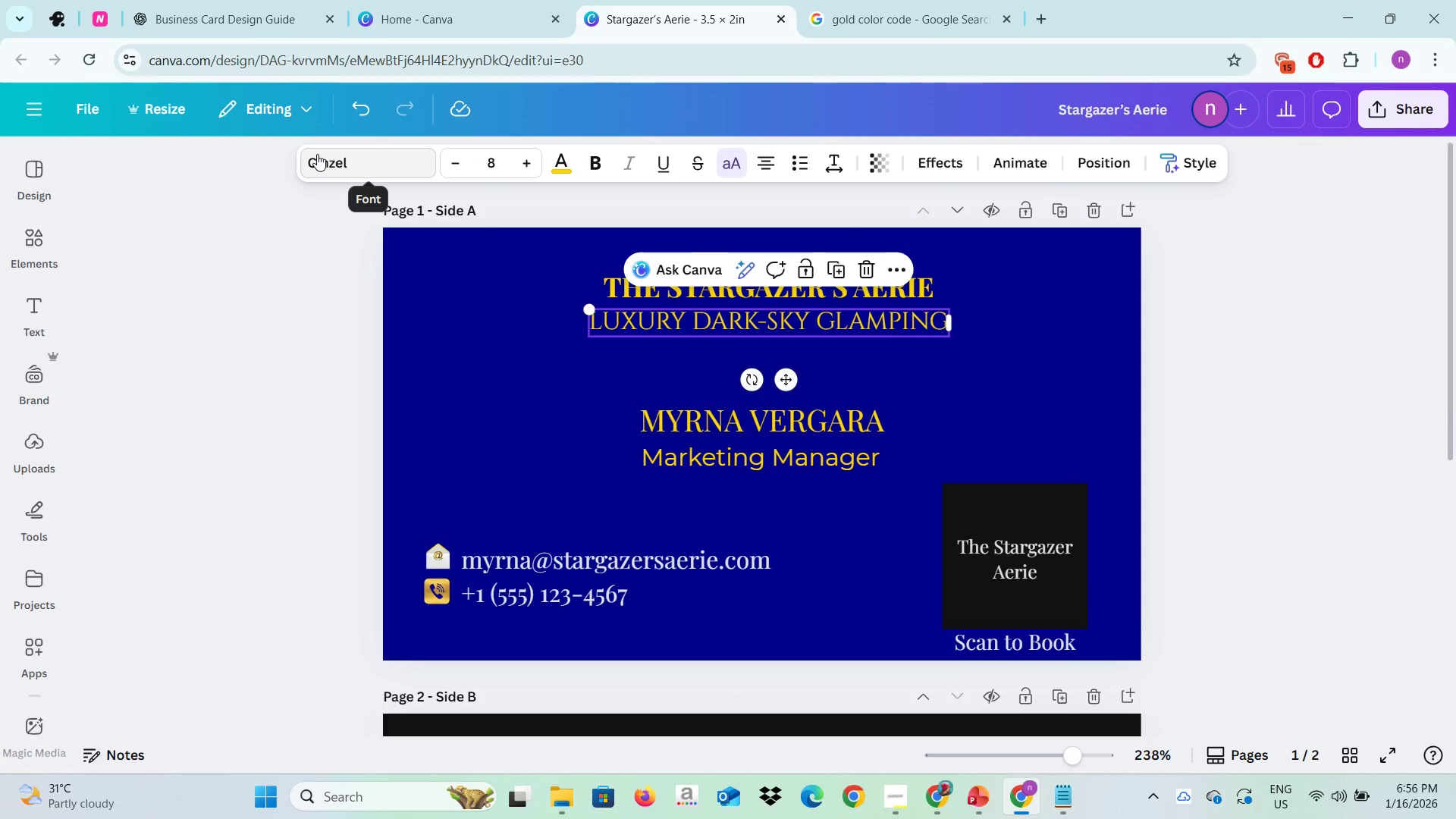 
left_click([317, 154])
 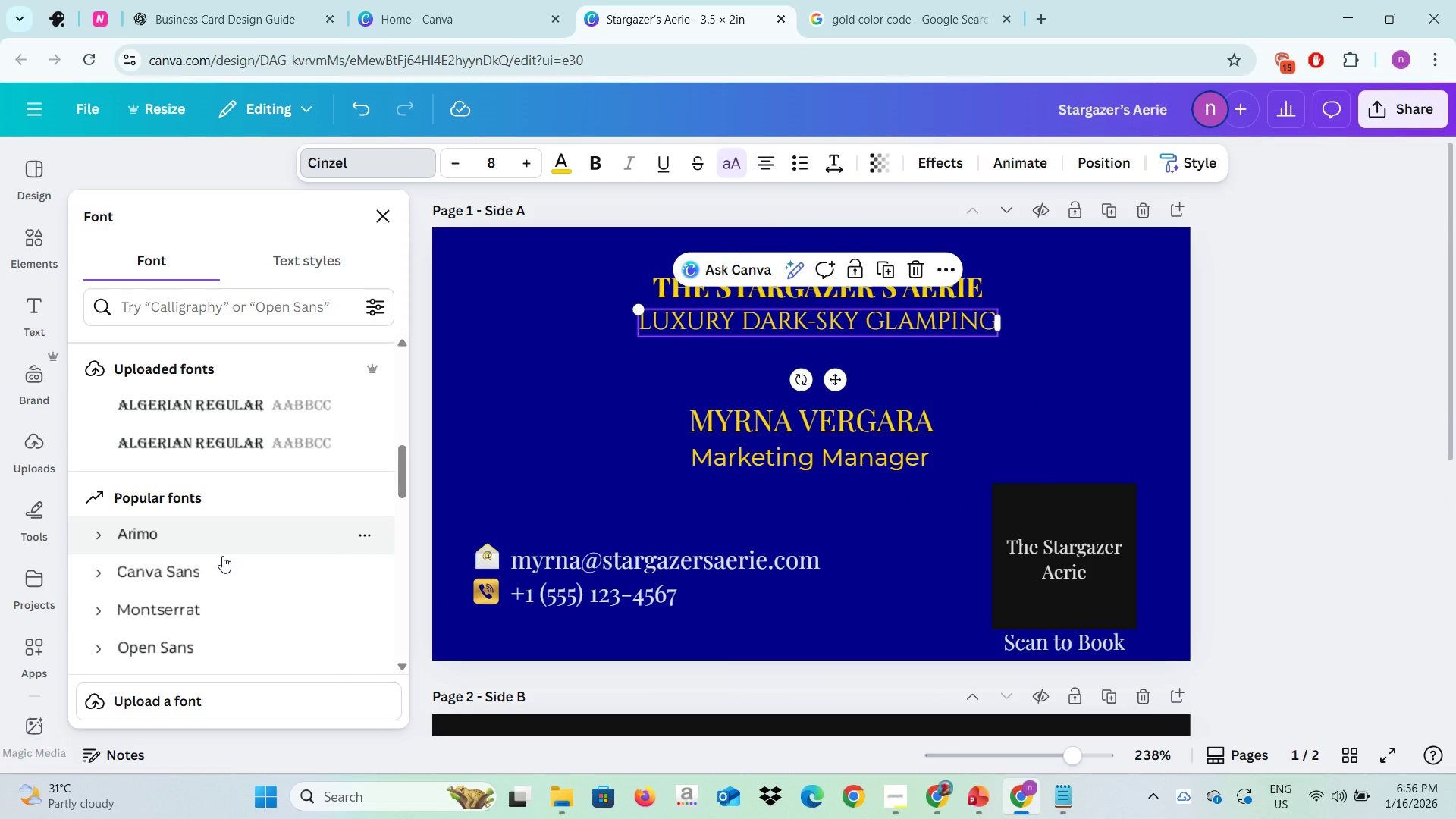 
scroll: coordinate [209, 613], scroll_direction: down, amount: 1.0
 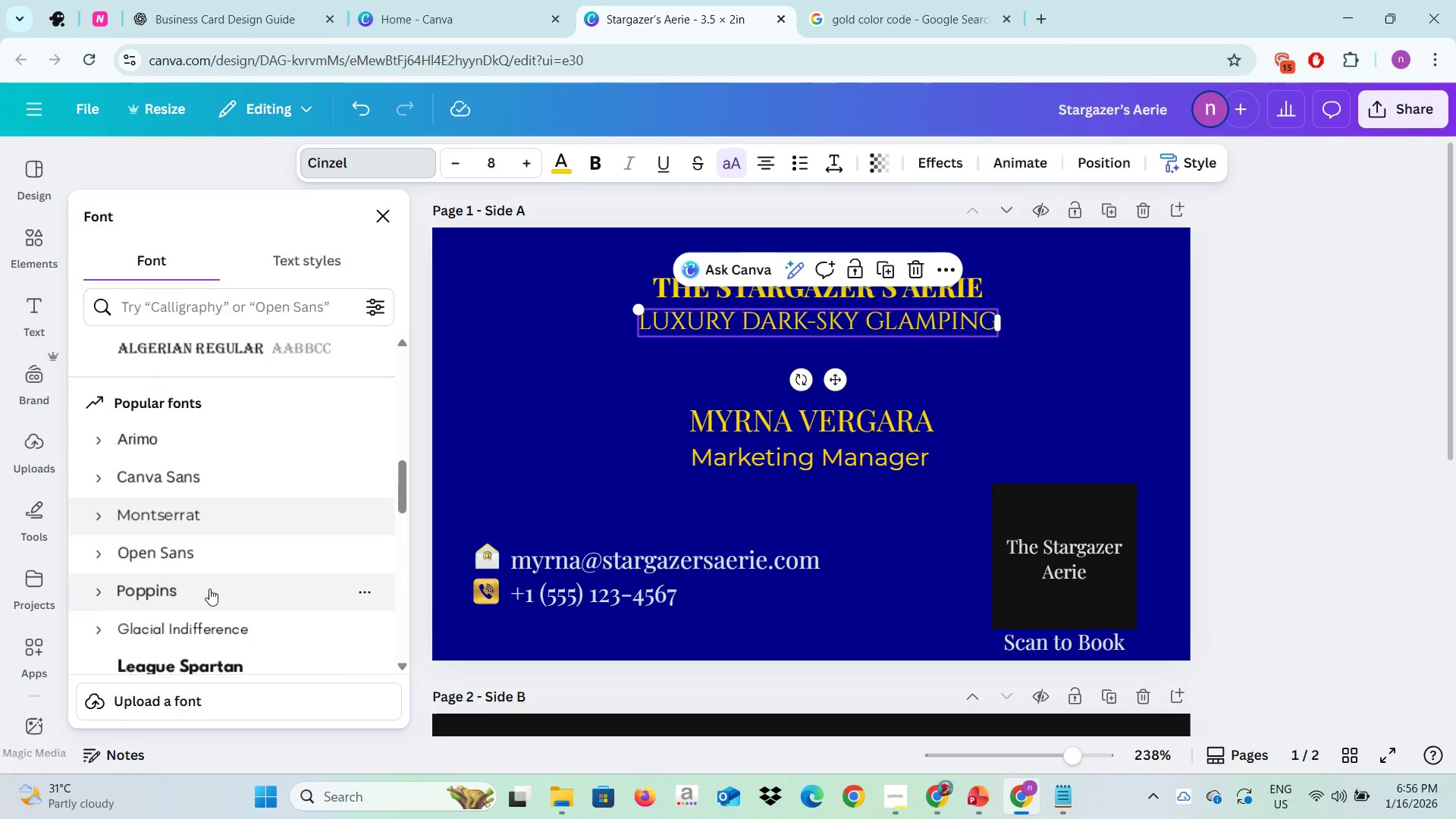 
left_click([209, 588])
 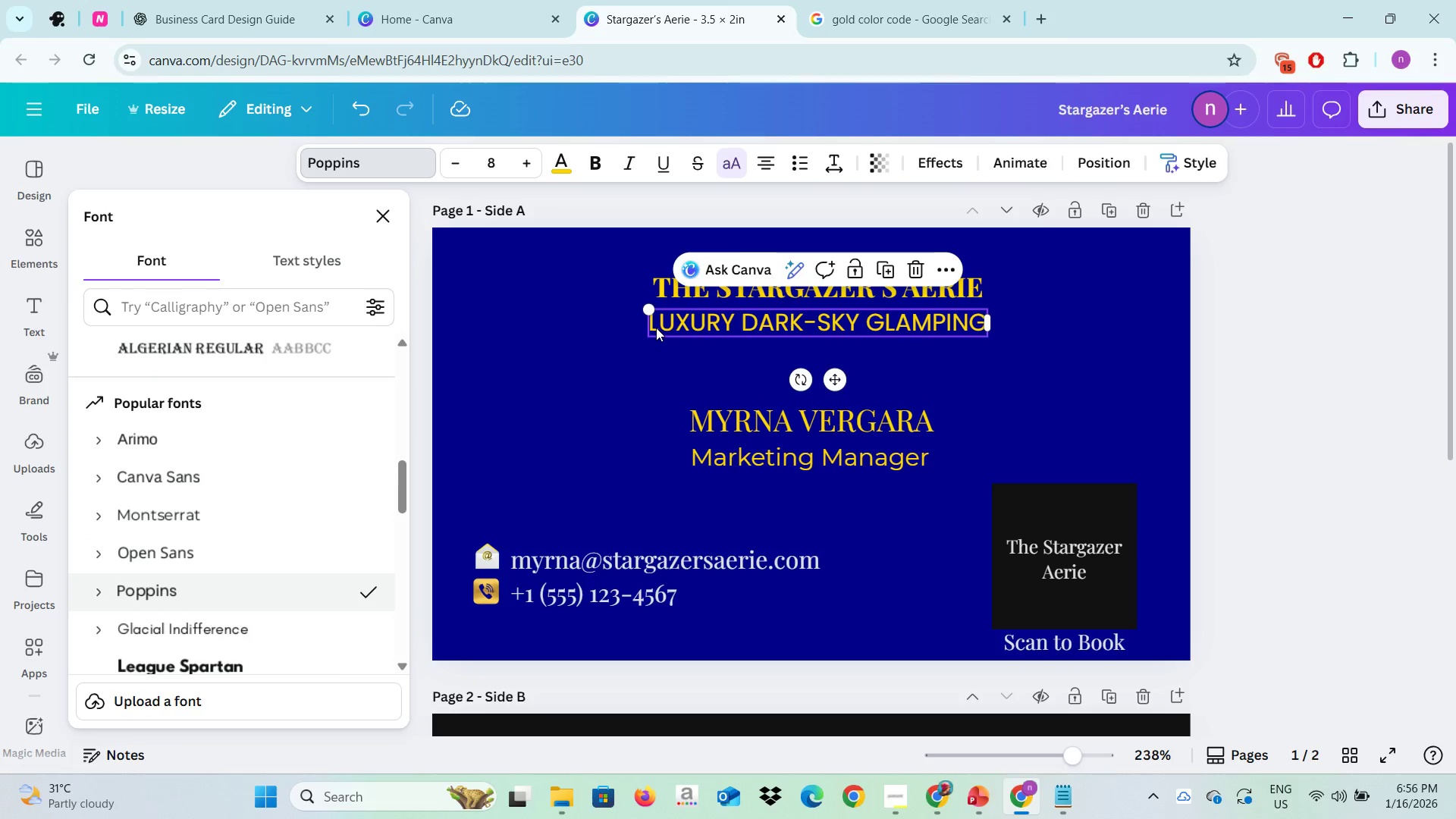 
left_click([682, 328])
 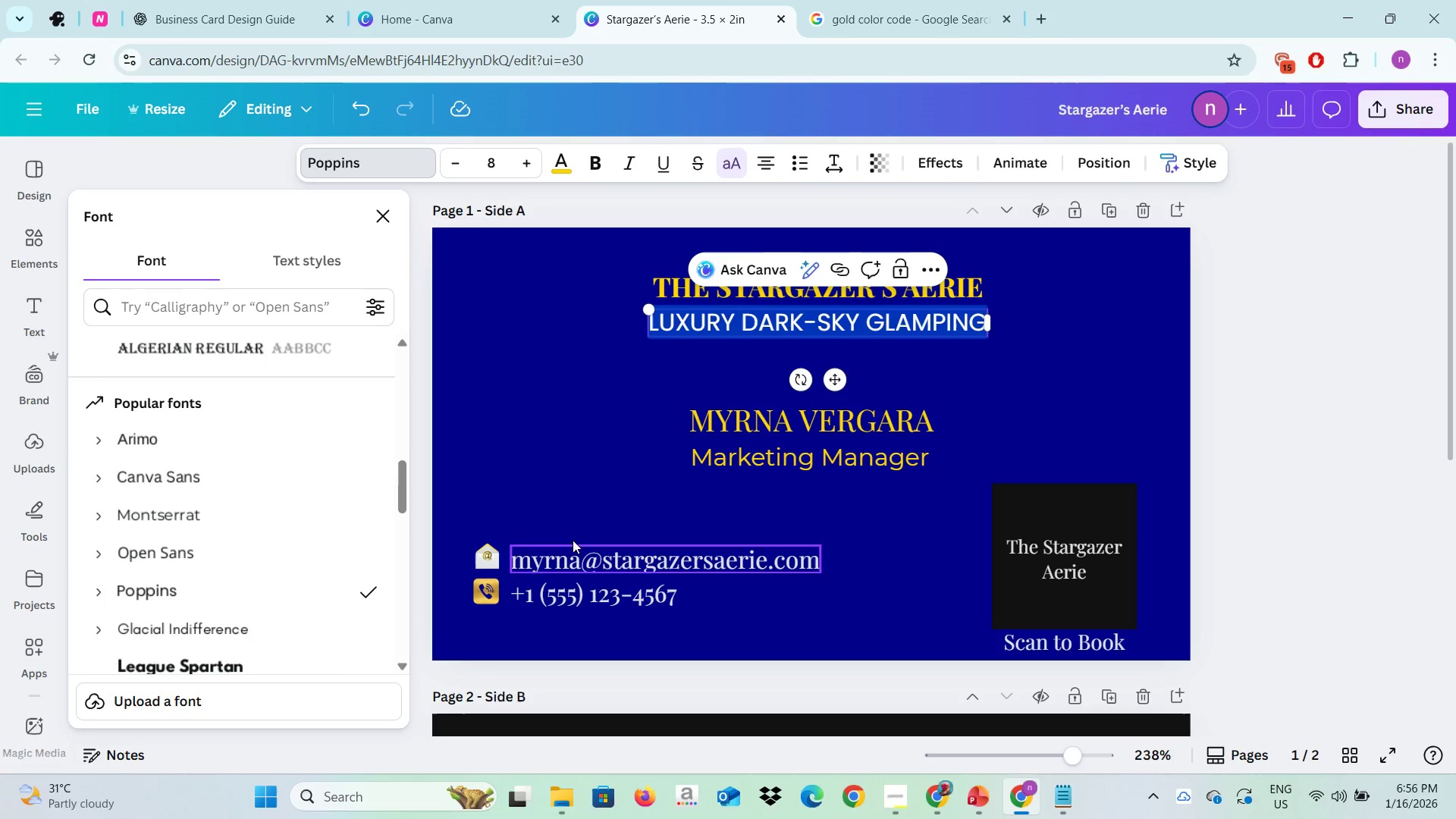 
left_click([603, 508])
 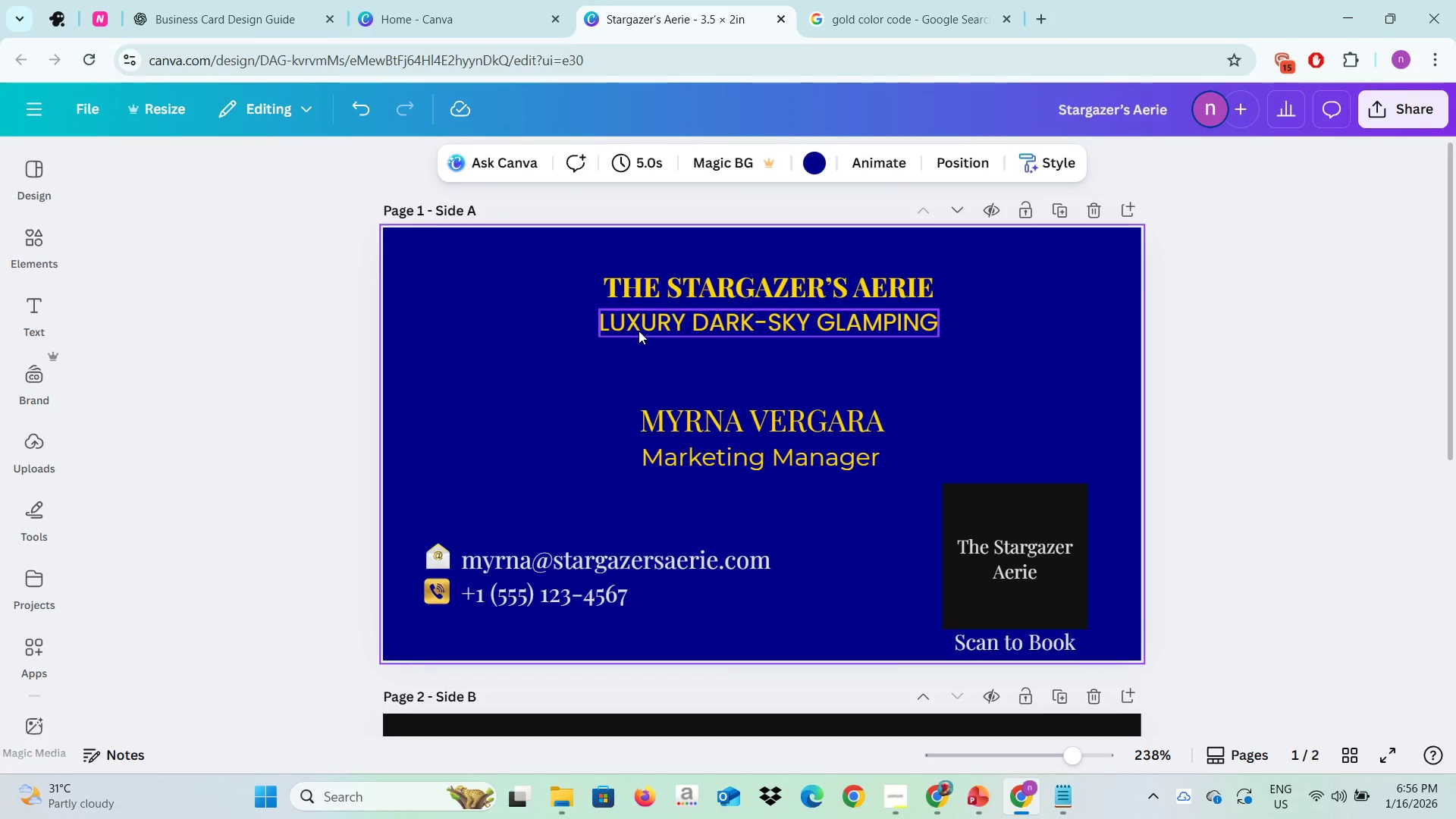 
left_click([639, 331])
 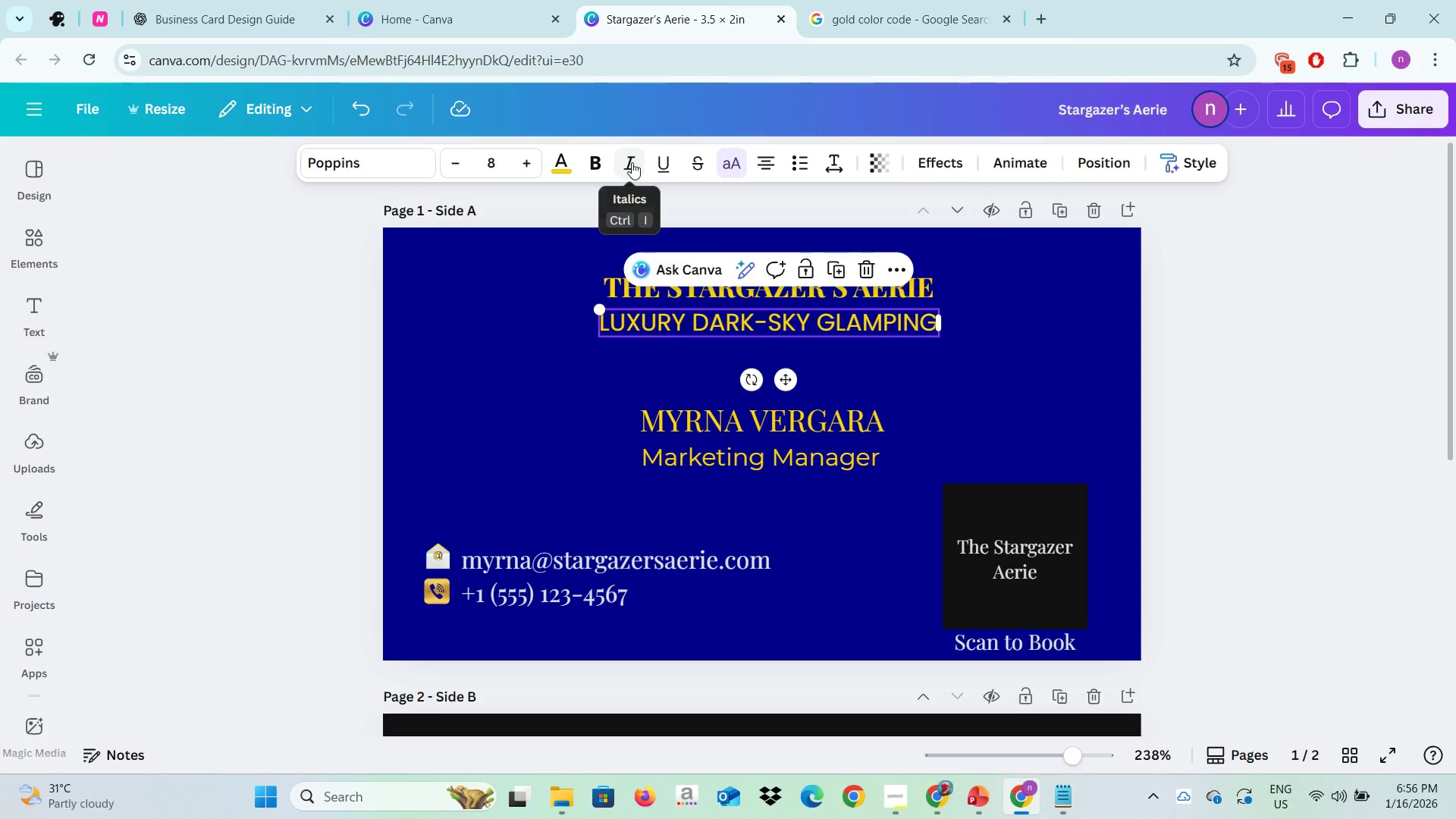 
left_click([632, 162])
 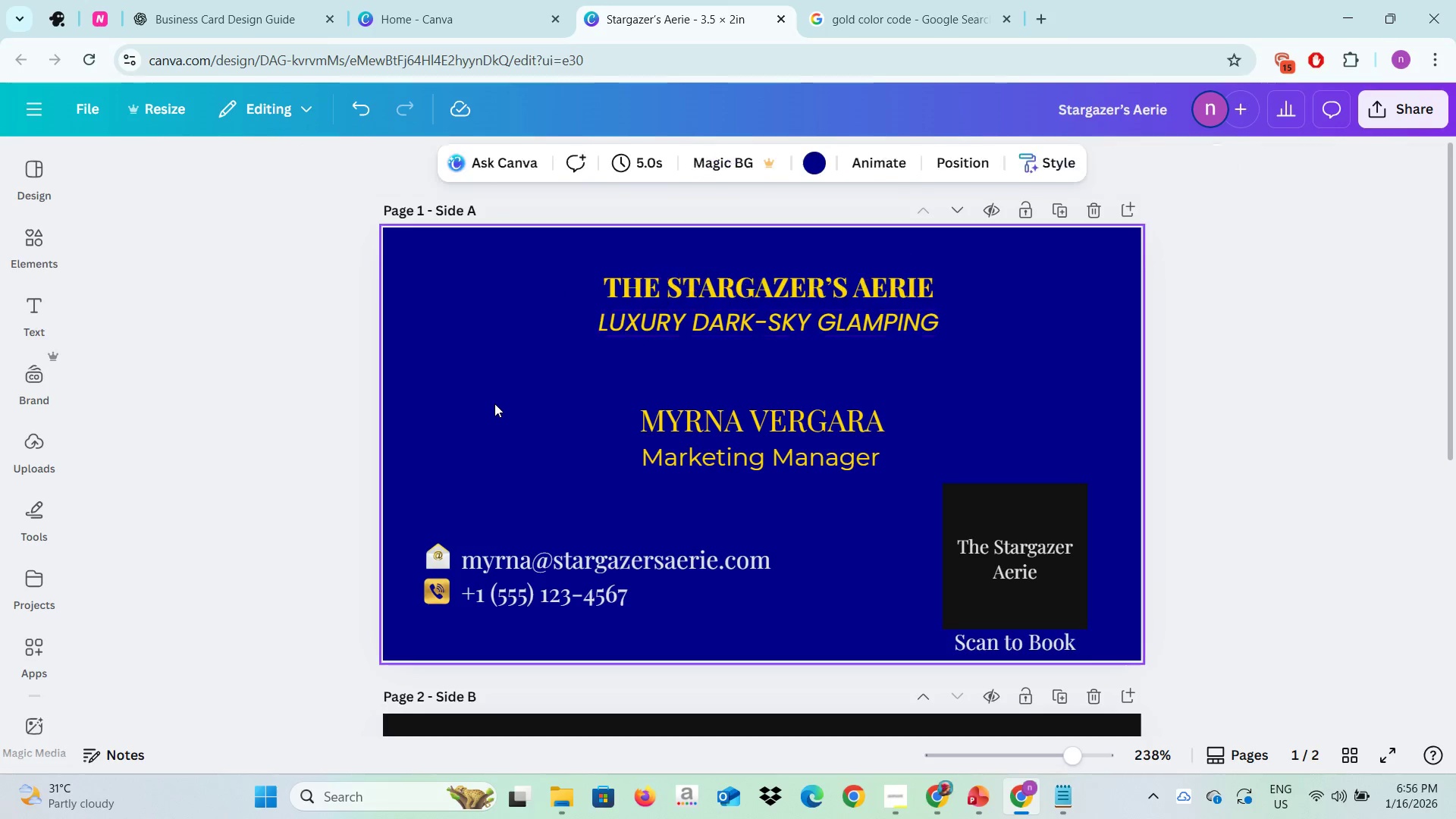 
left_click([494, 403])
 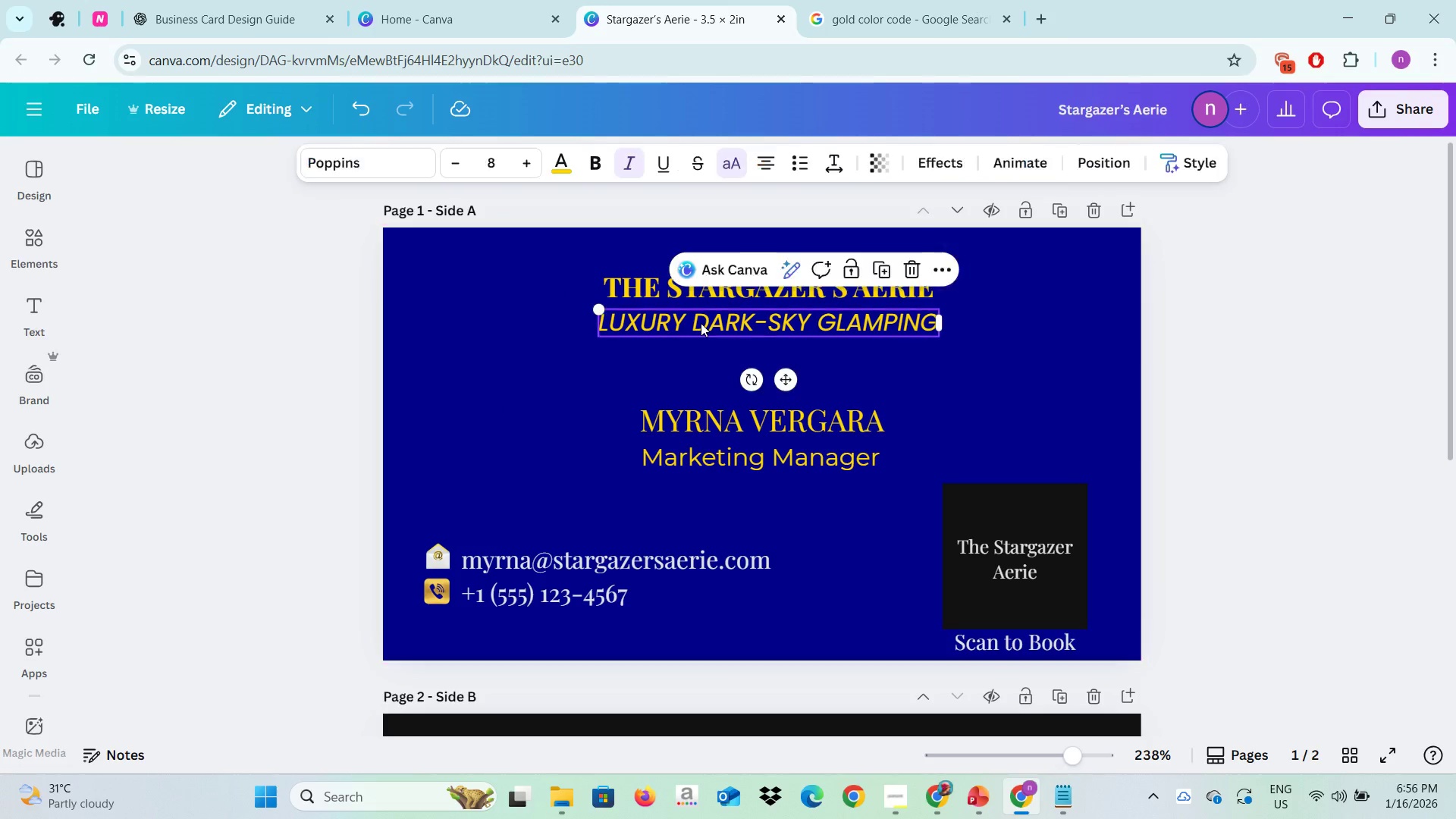 
left_click([701, 323])
 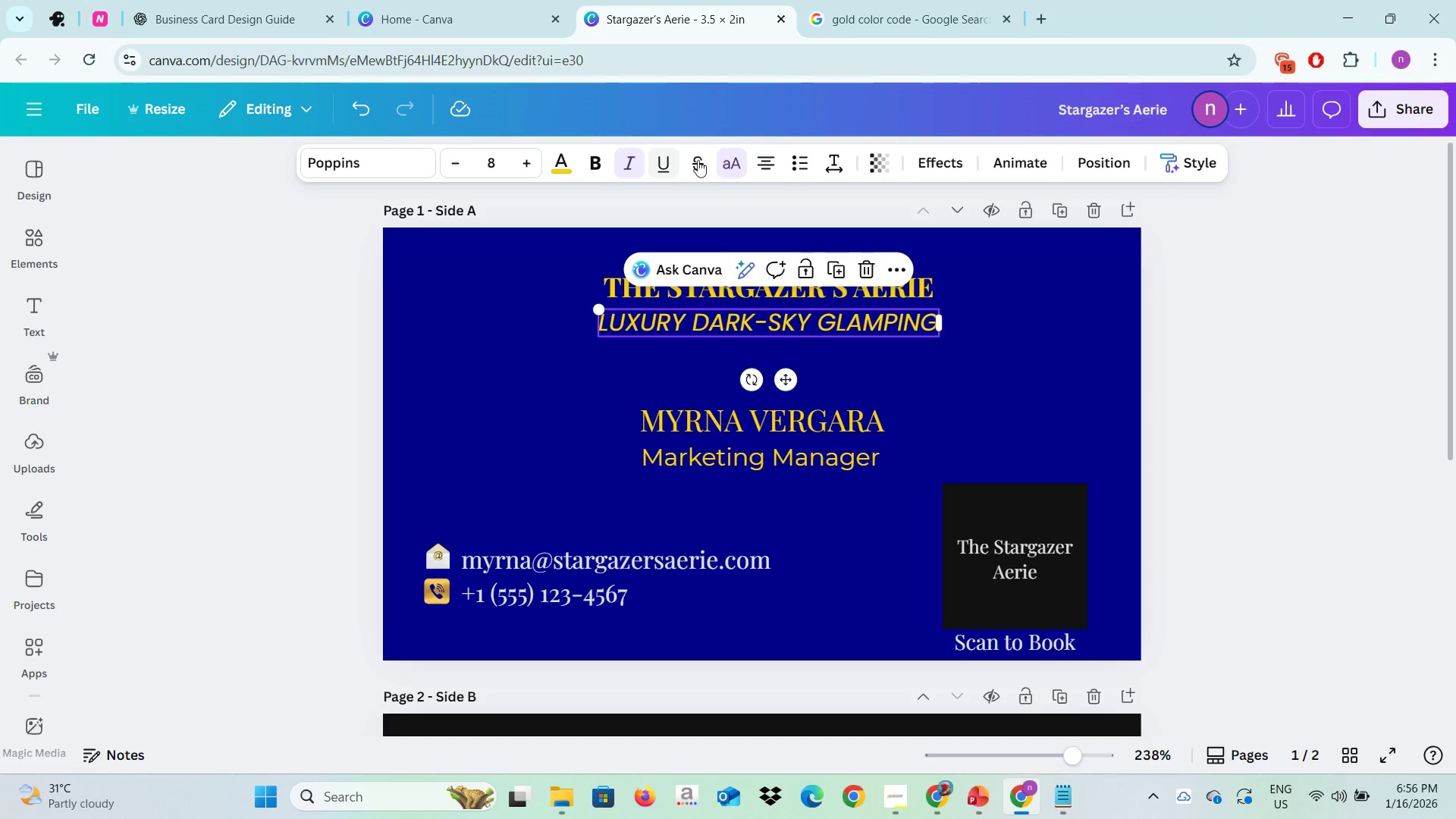 
left_click([733, 163])
 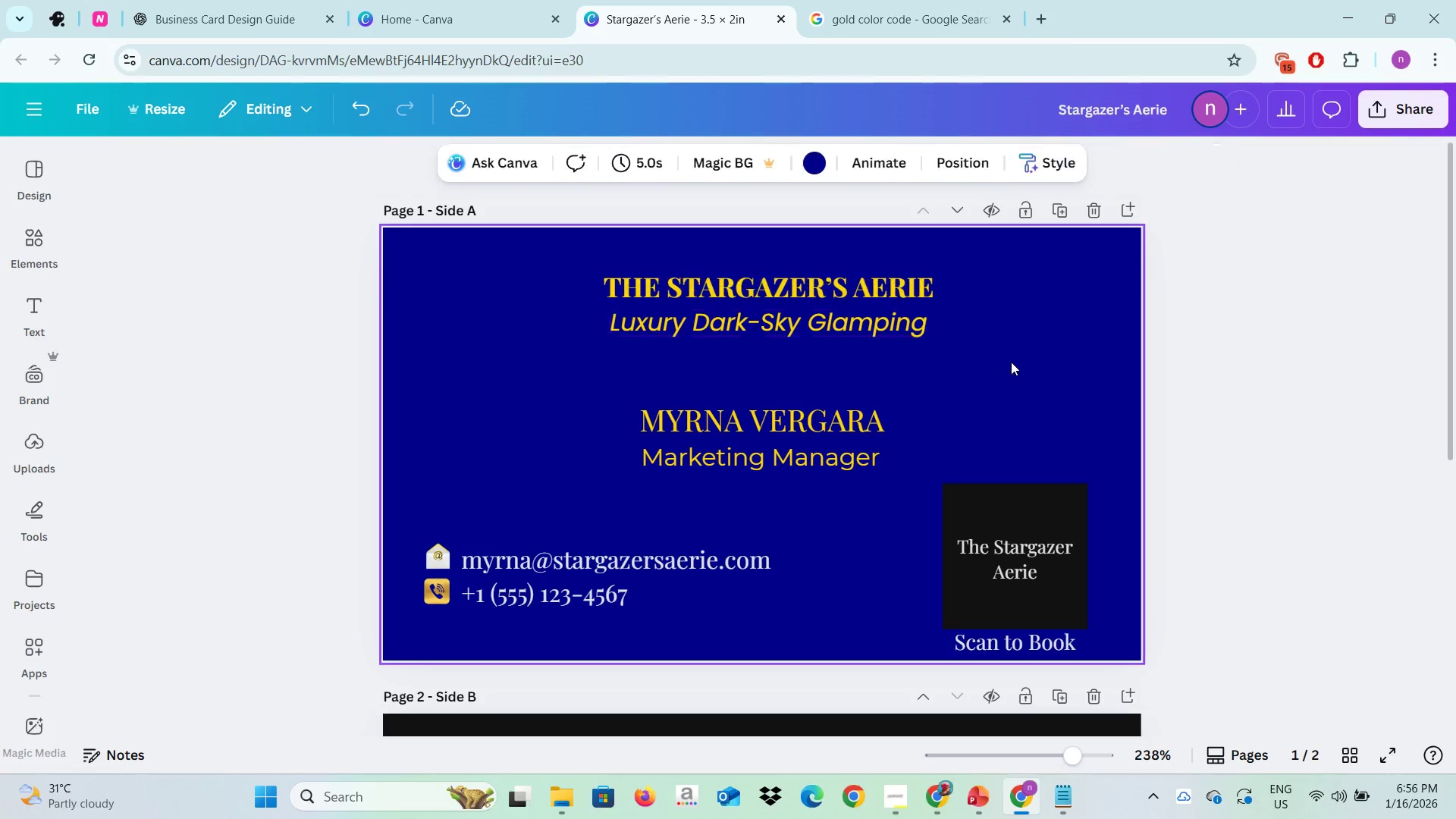 
left_click([1011, 362])
 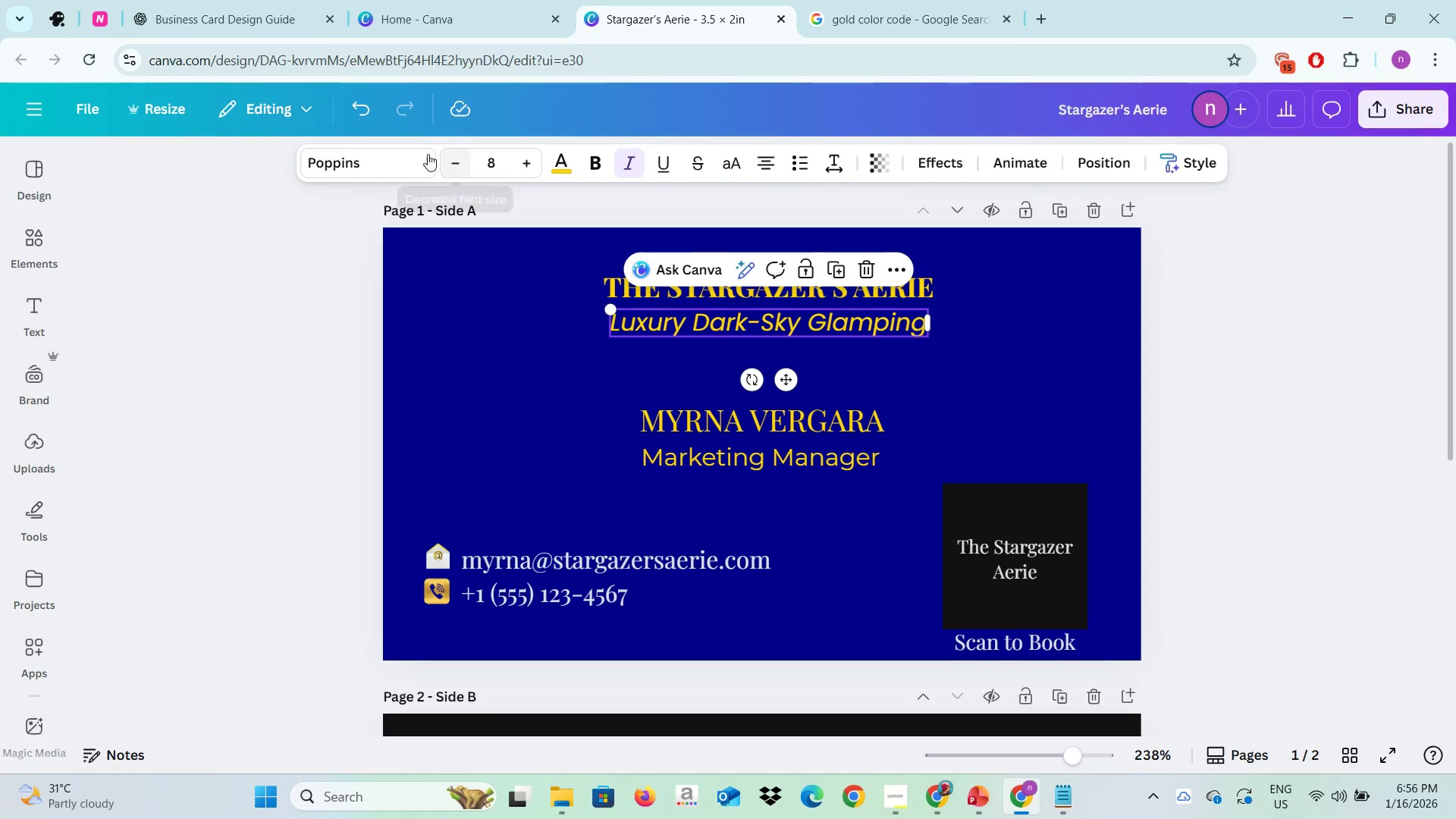 
left_click([416, 154])
 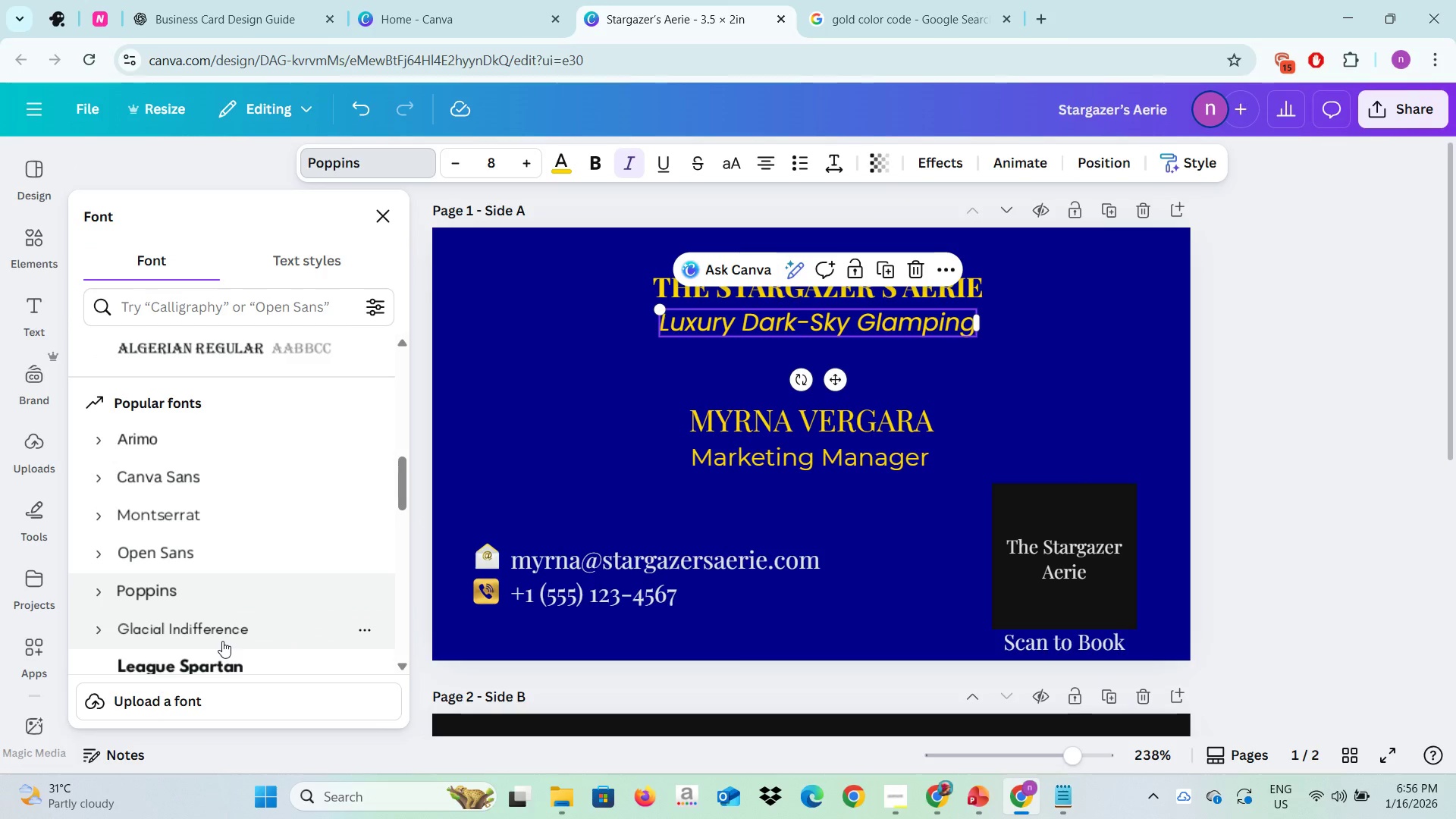 
left_click([221, 635])
 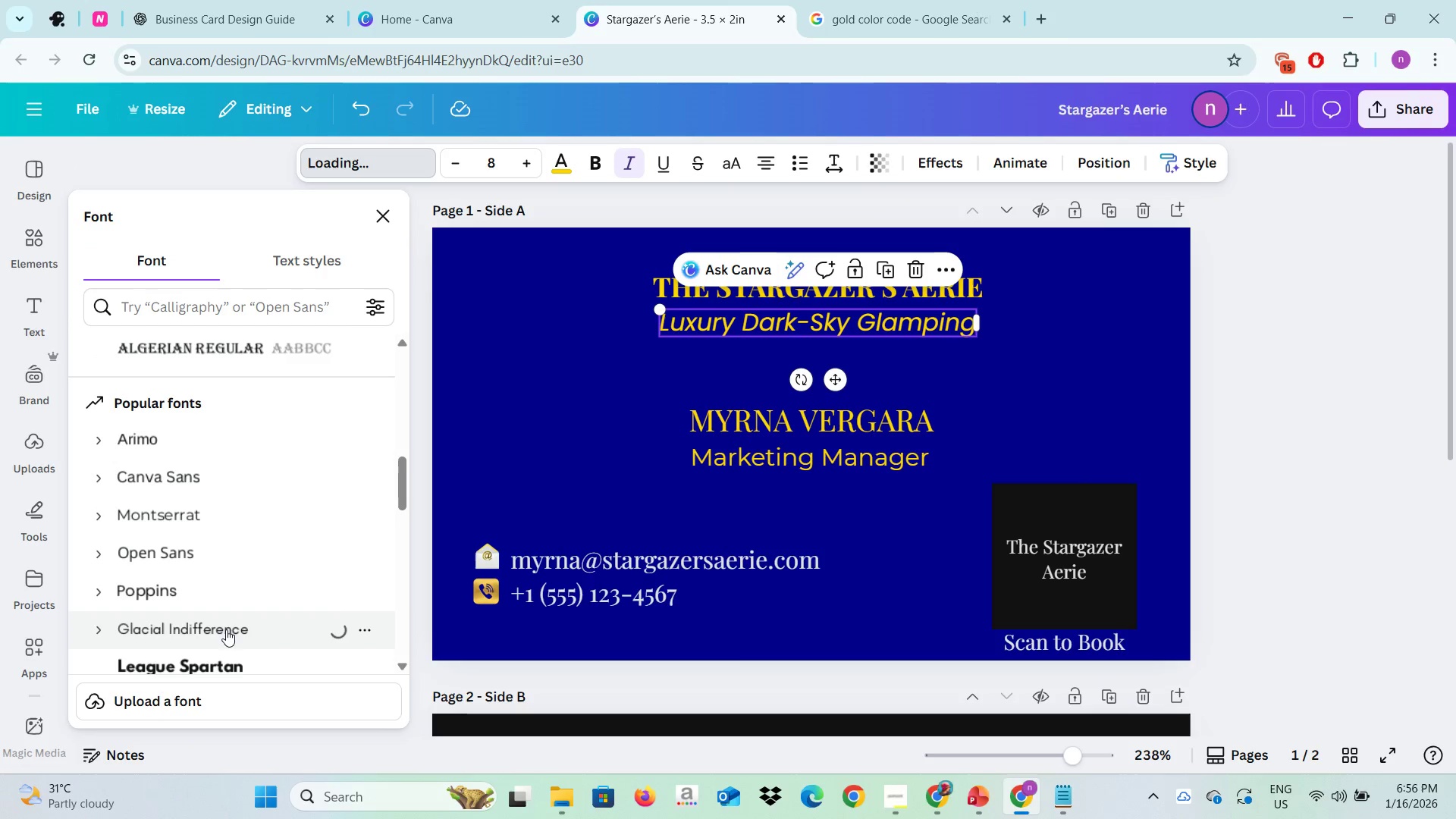 
mouse_move([231, 615])
 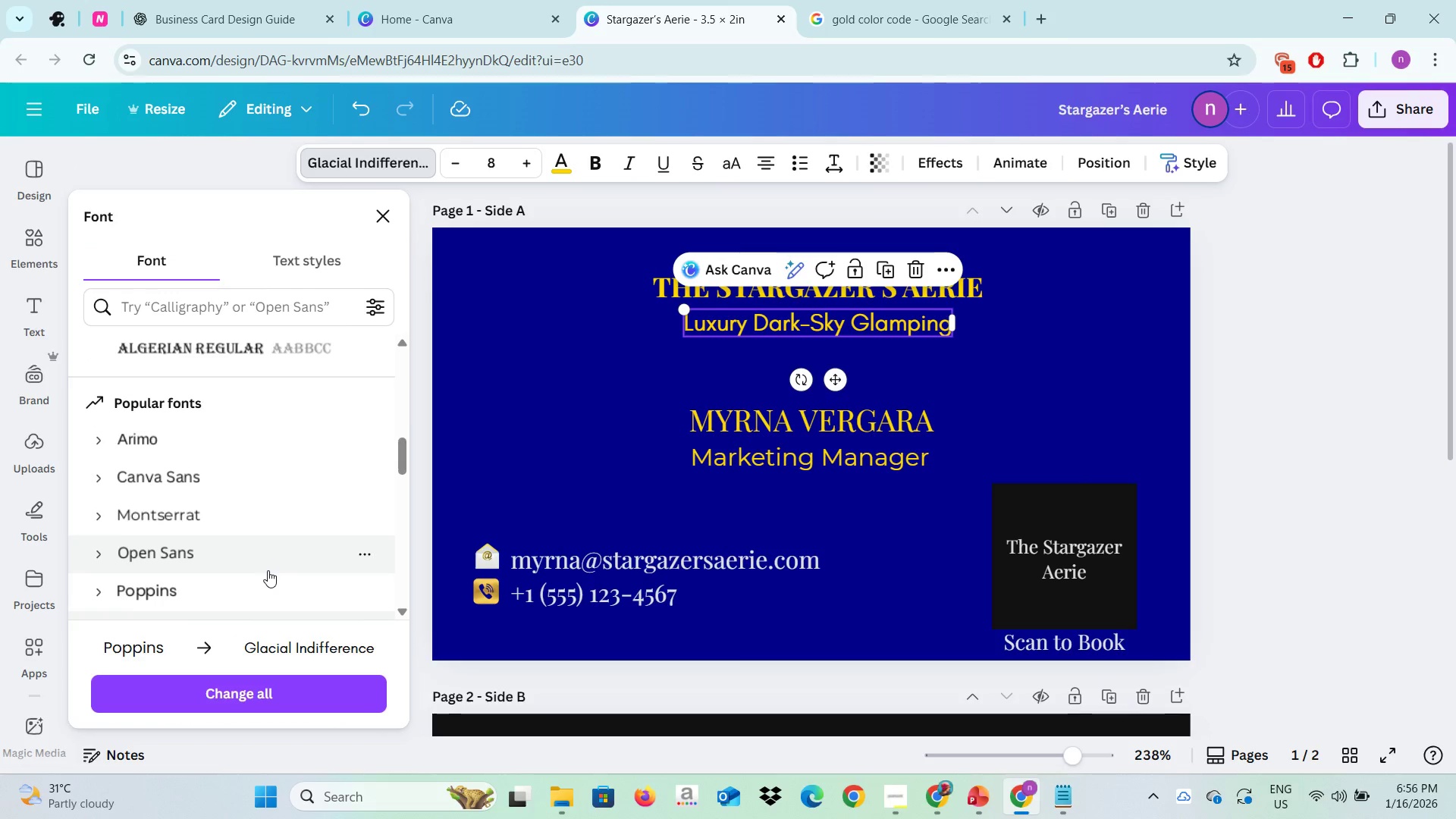 
scroll: coordinate [268, 570], scroll_direction: down, amount: 8.0
 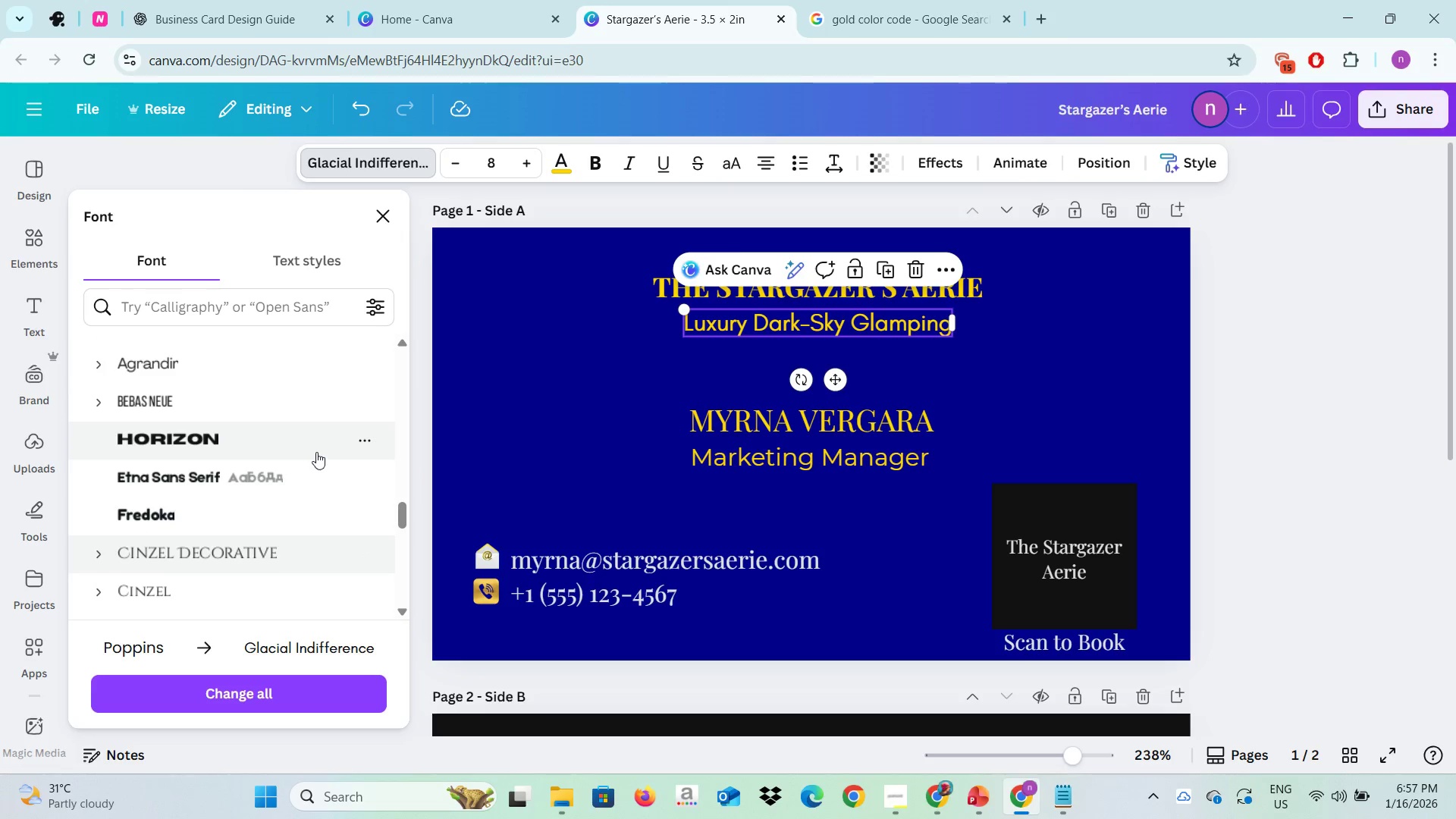 
scroll: coordinate [236, 415], scroll_direction: up, amount: 15.0
 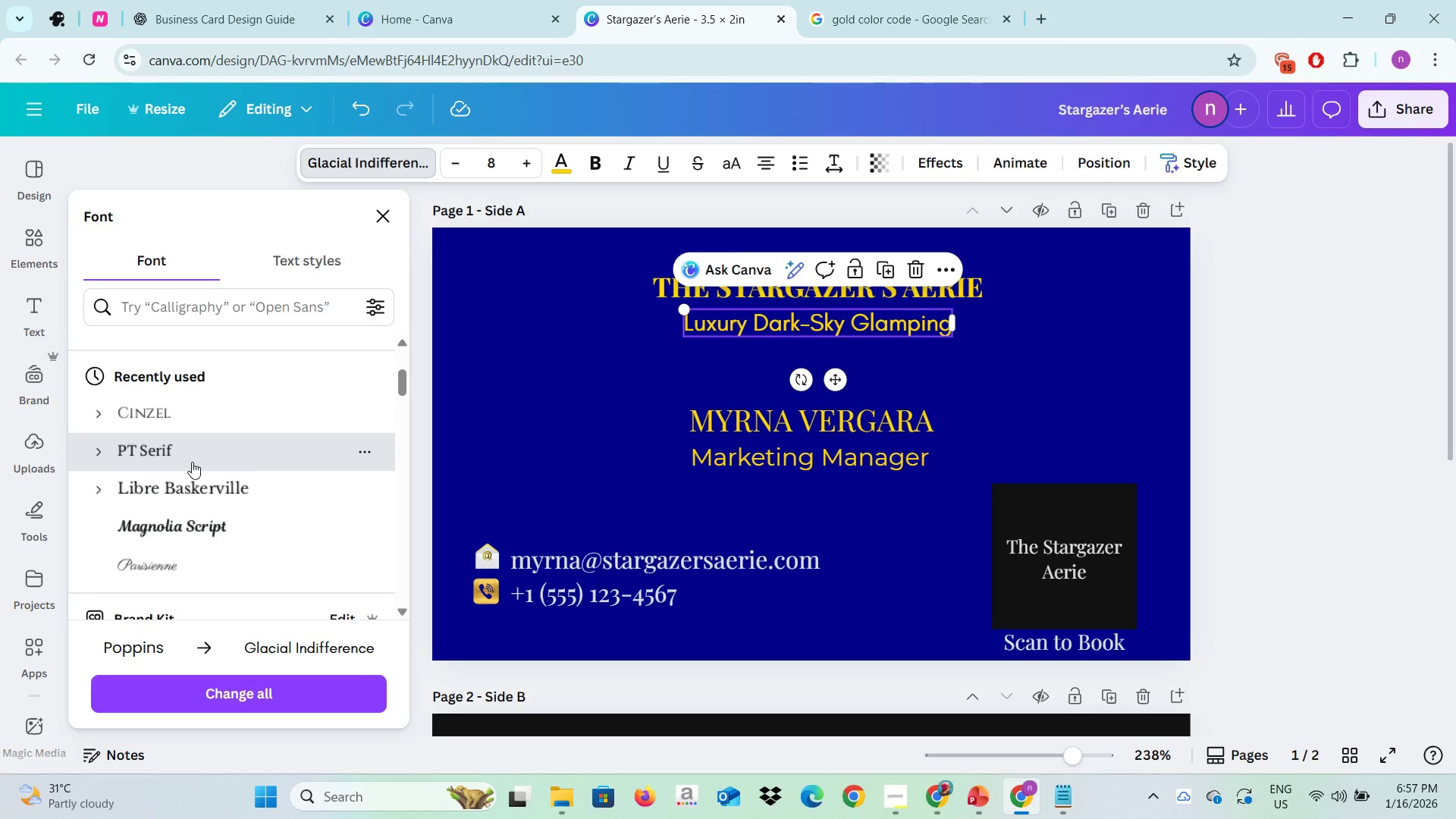 
left_click([192, 462])
 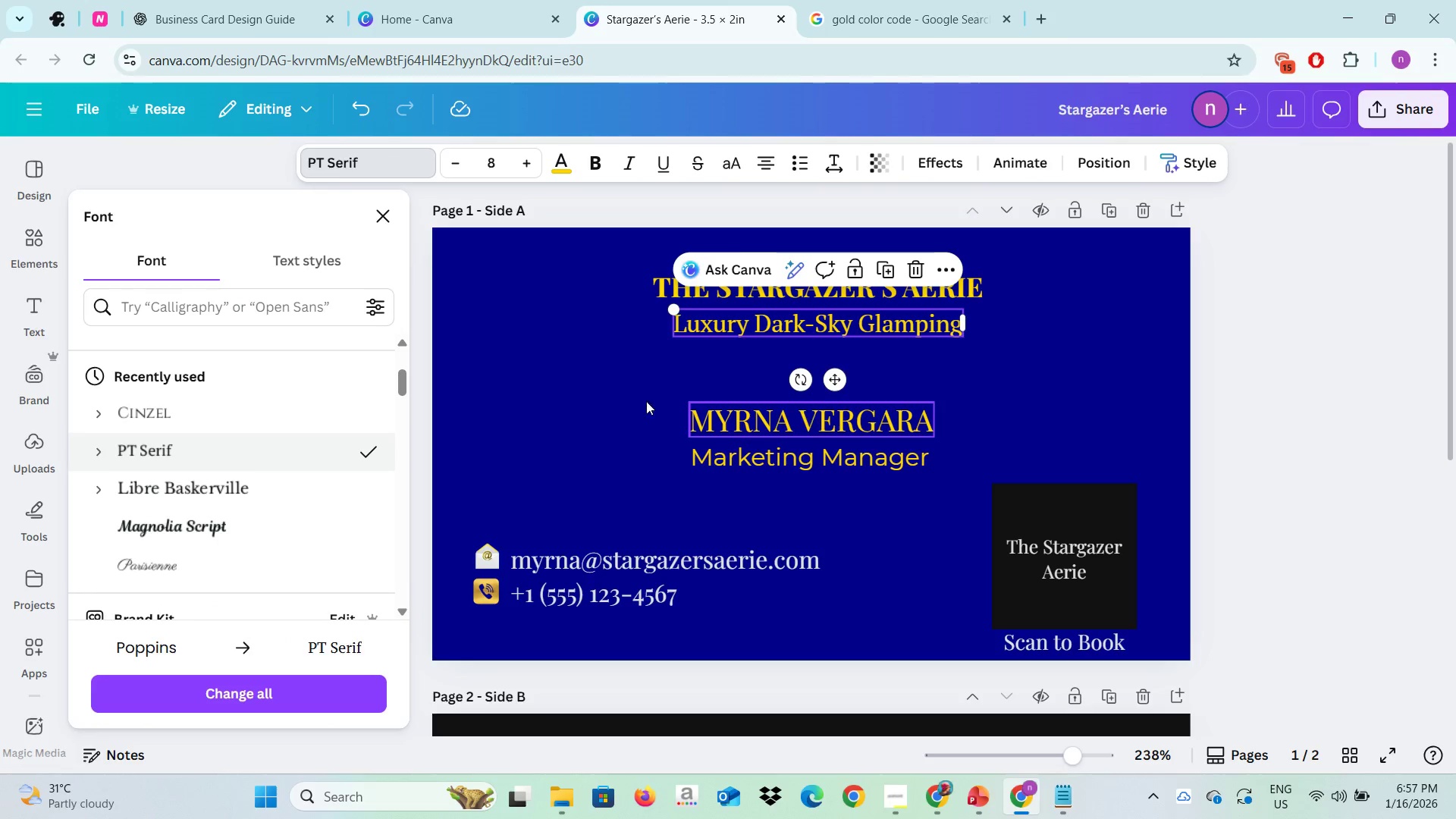 
left_click([597, 391])
 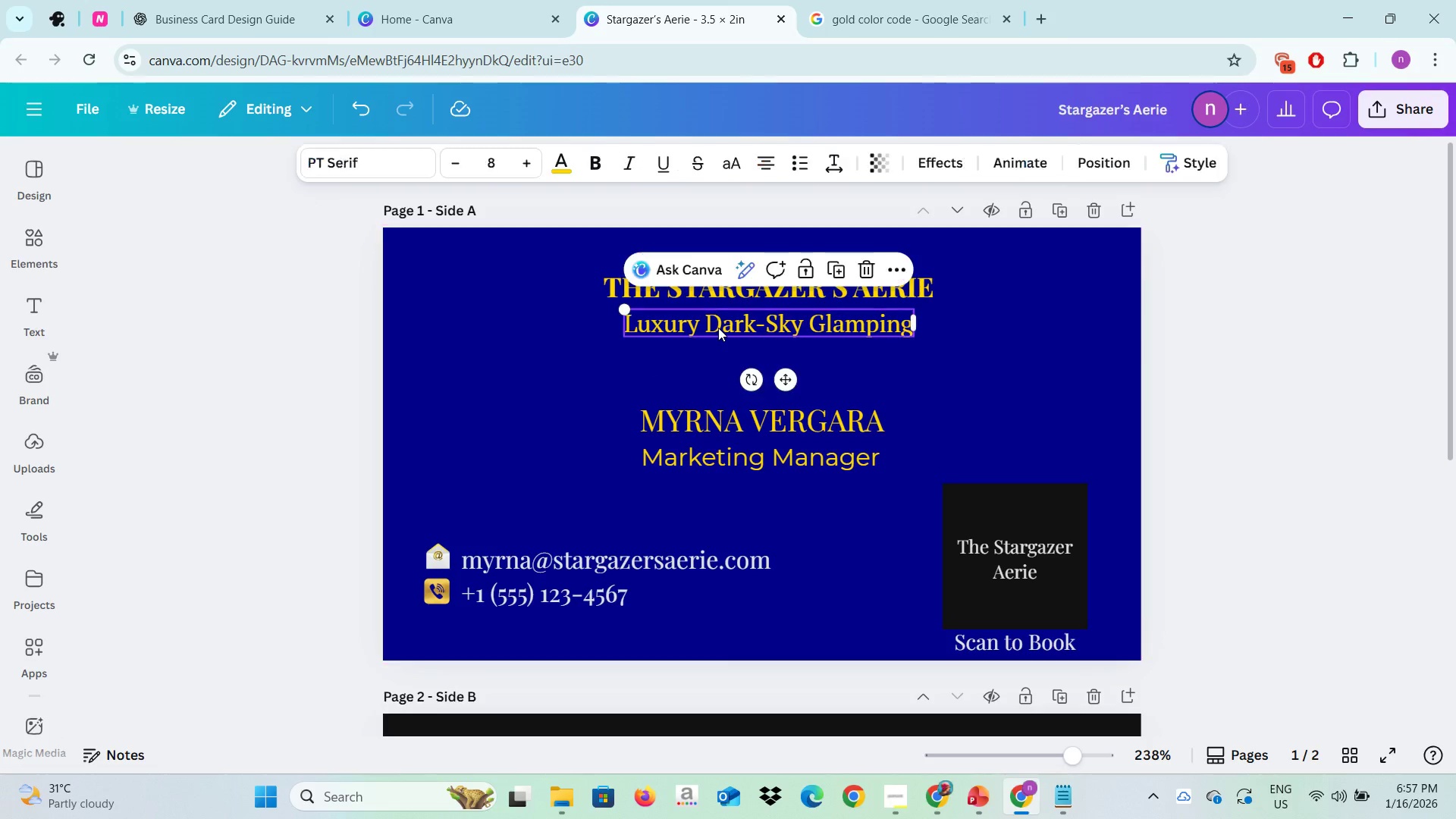 
left_click([718, 328])
 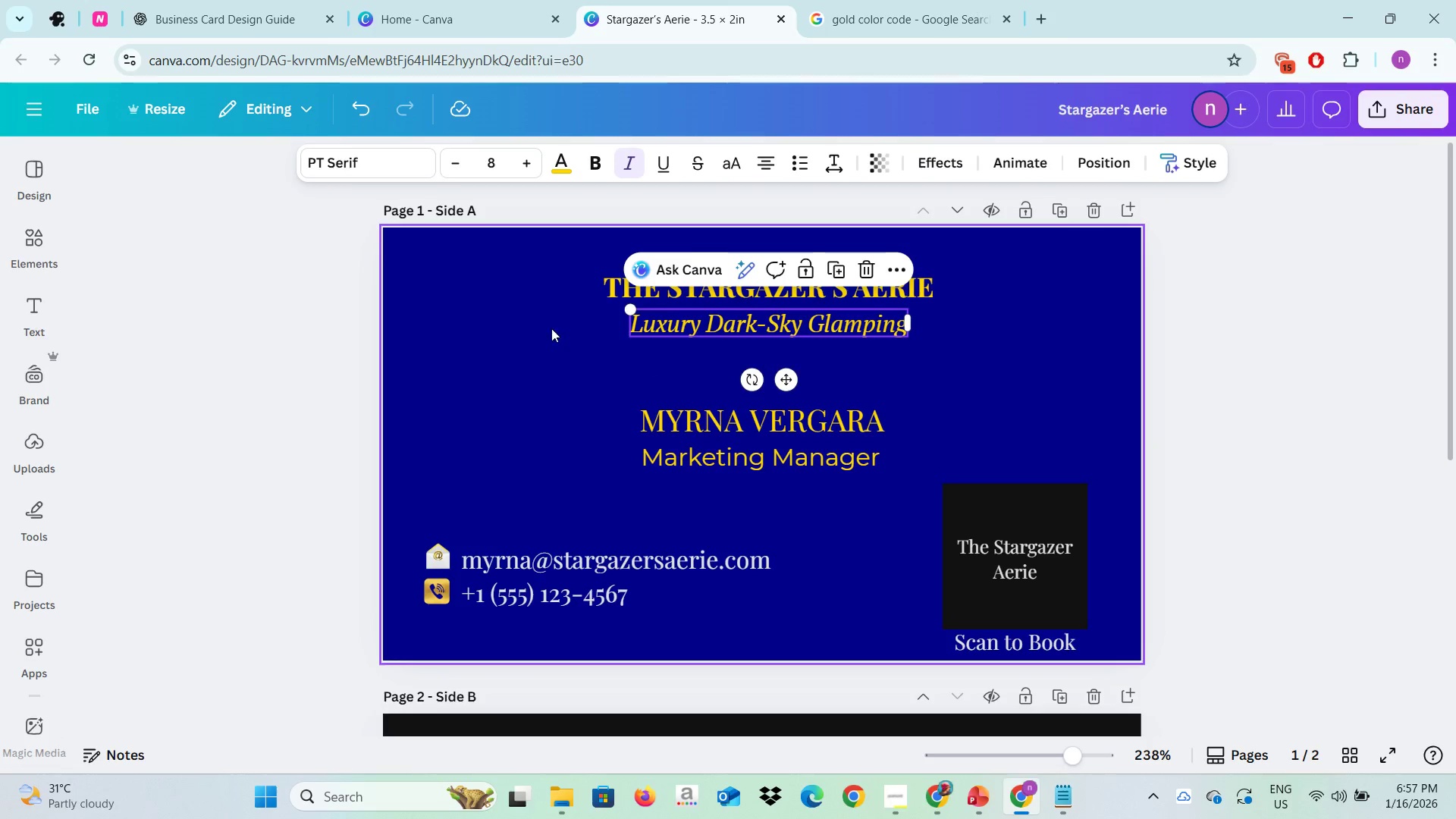 
left_click([551, 330])
 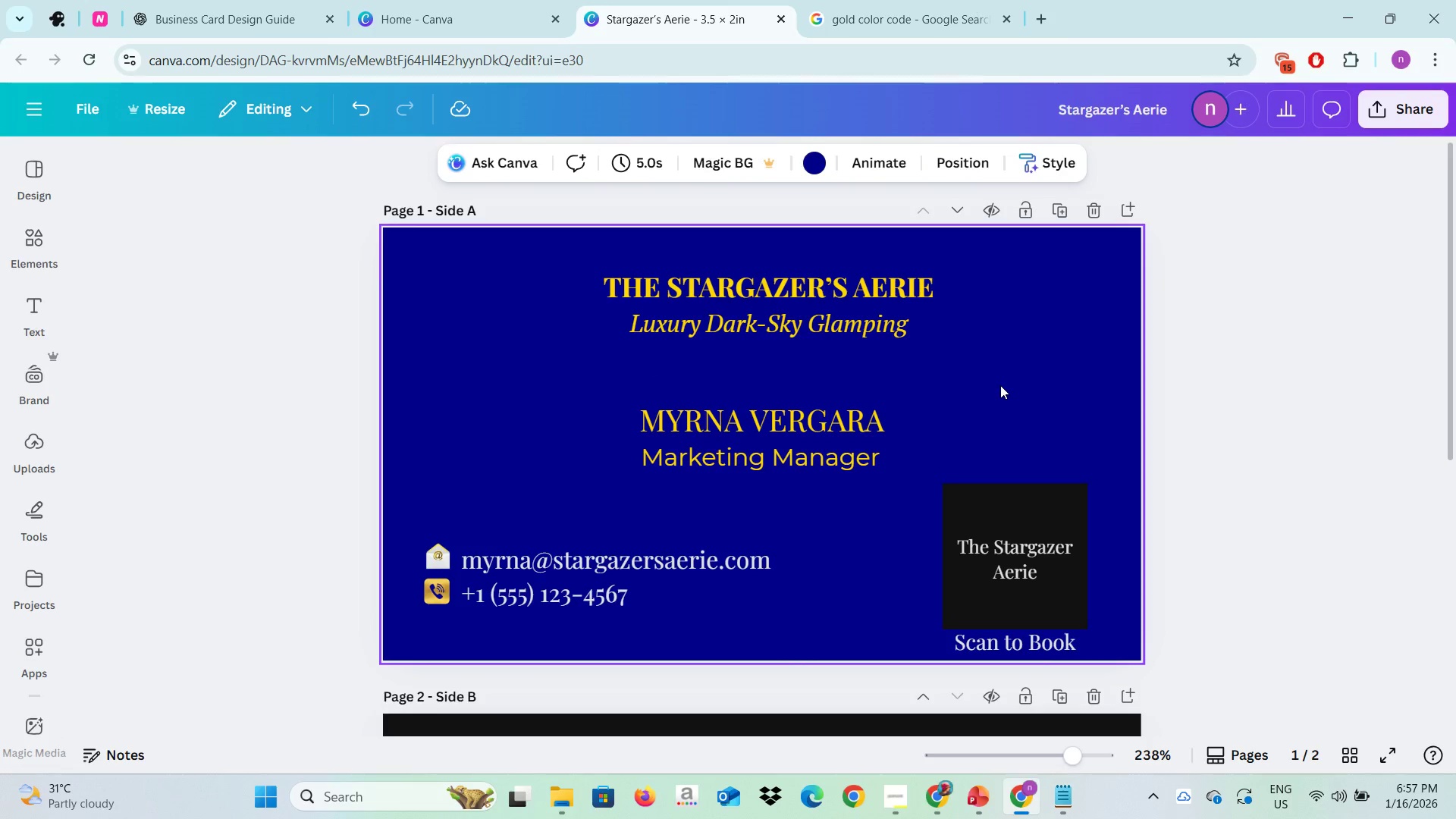 
left_click([1000, 385])
 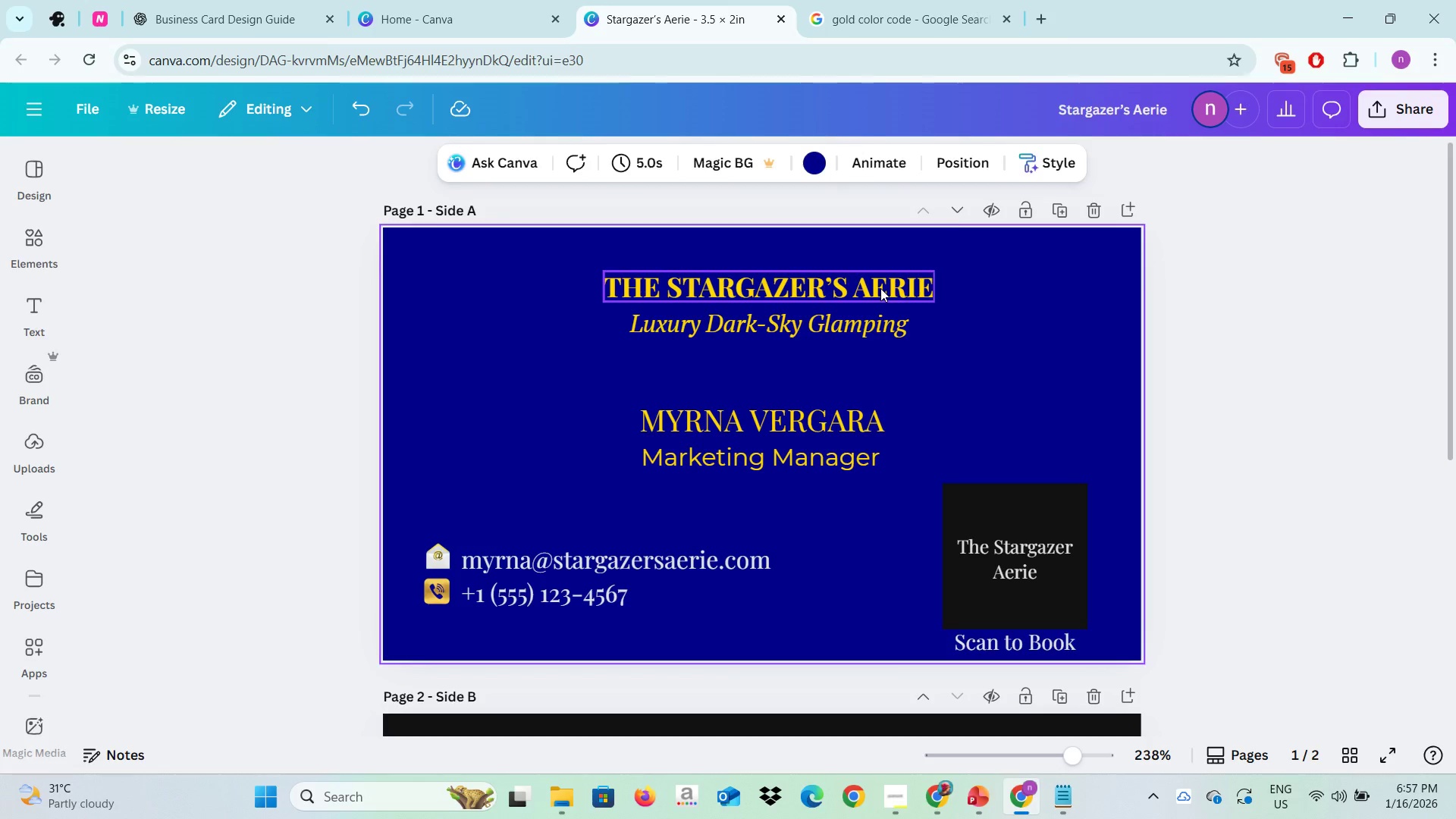 
left_click([880, 288])
 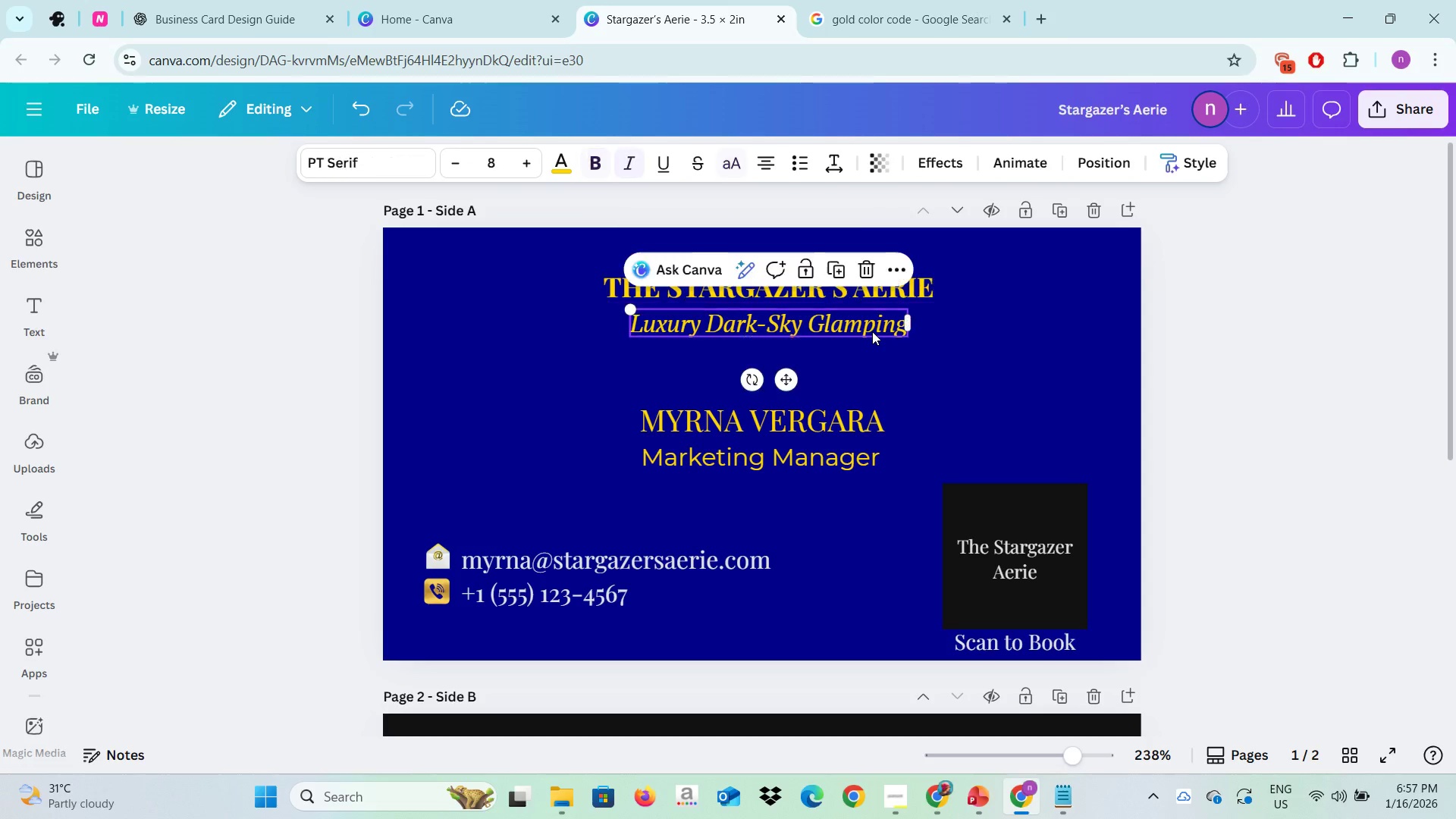 
left_click([872, 331])
 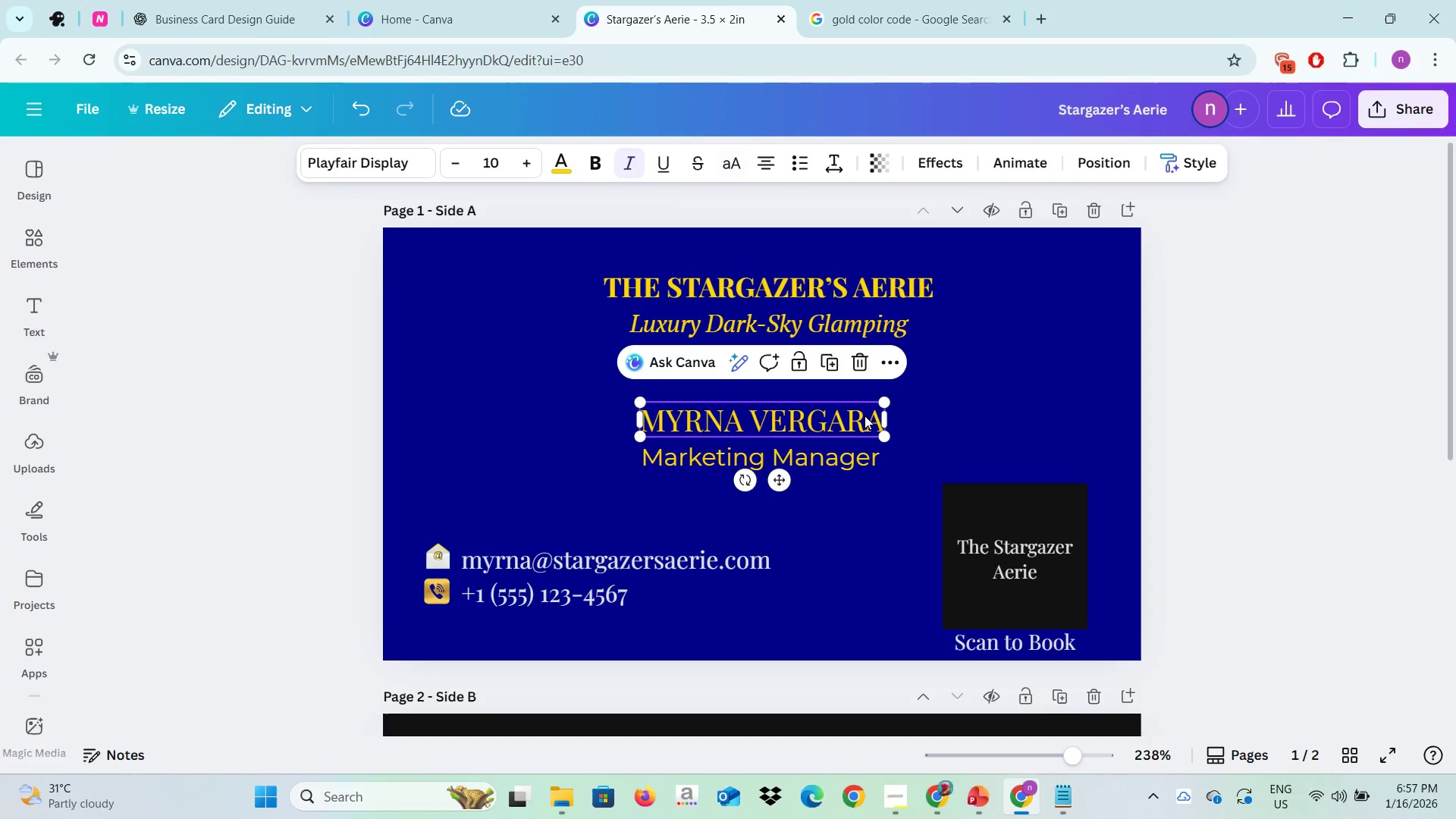 
left_click([864, 416])
 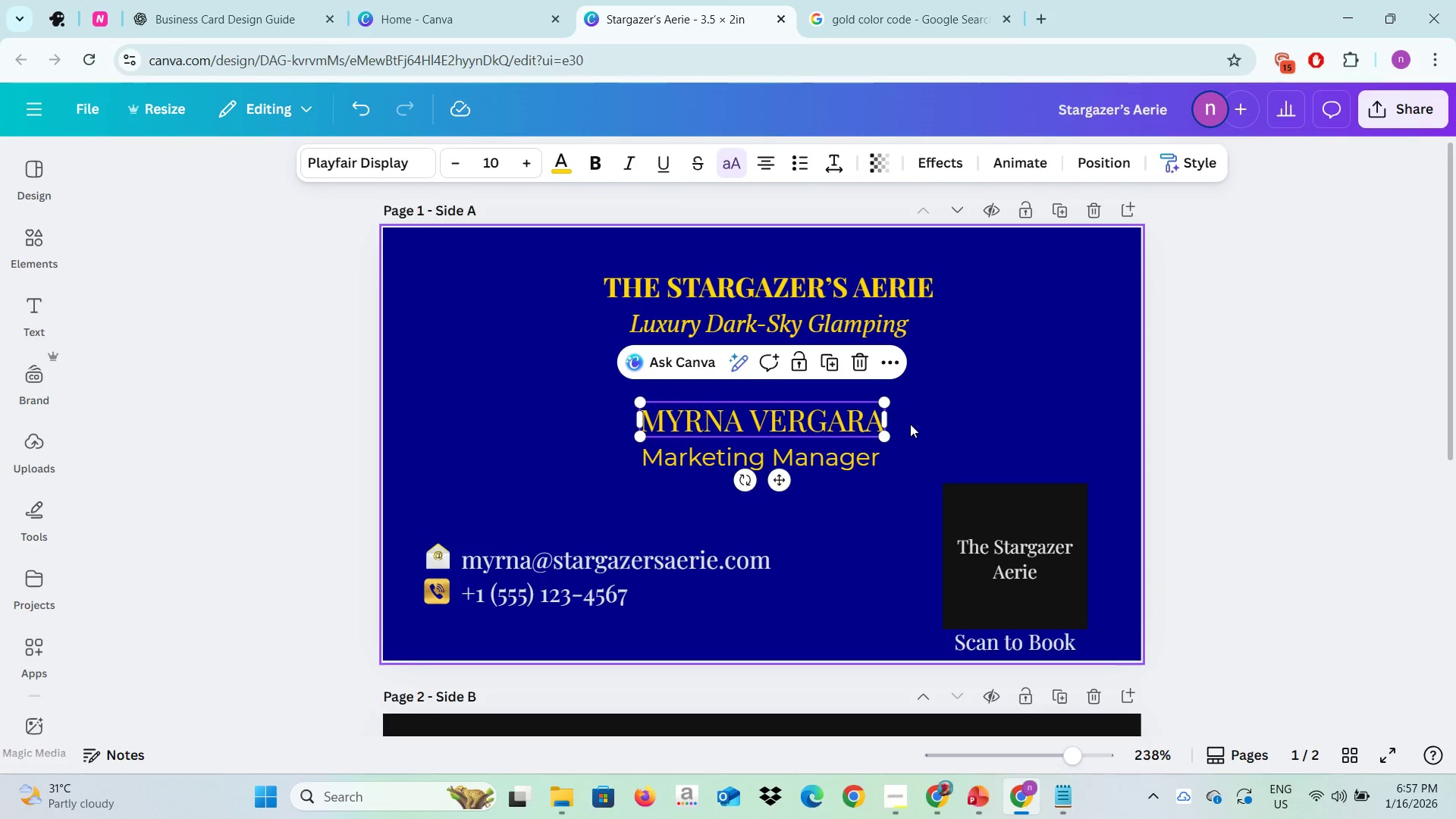 
left_click([910, 424])
 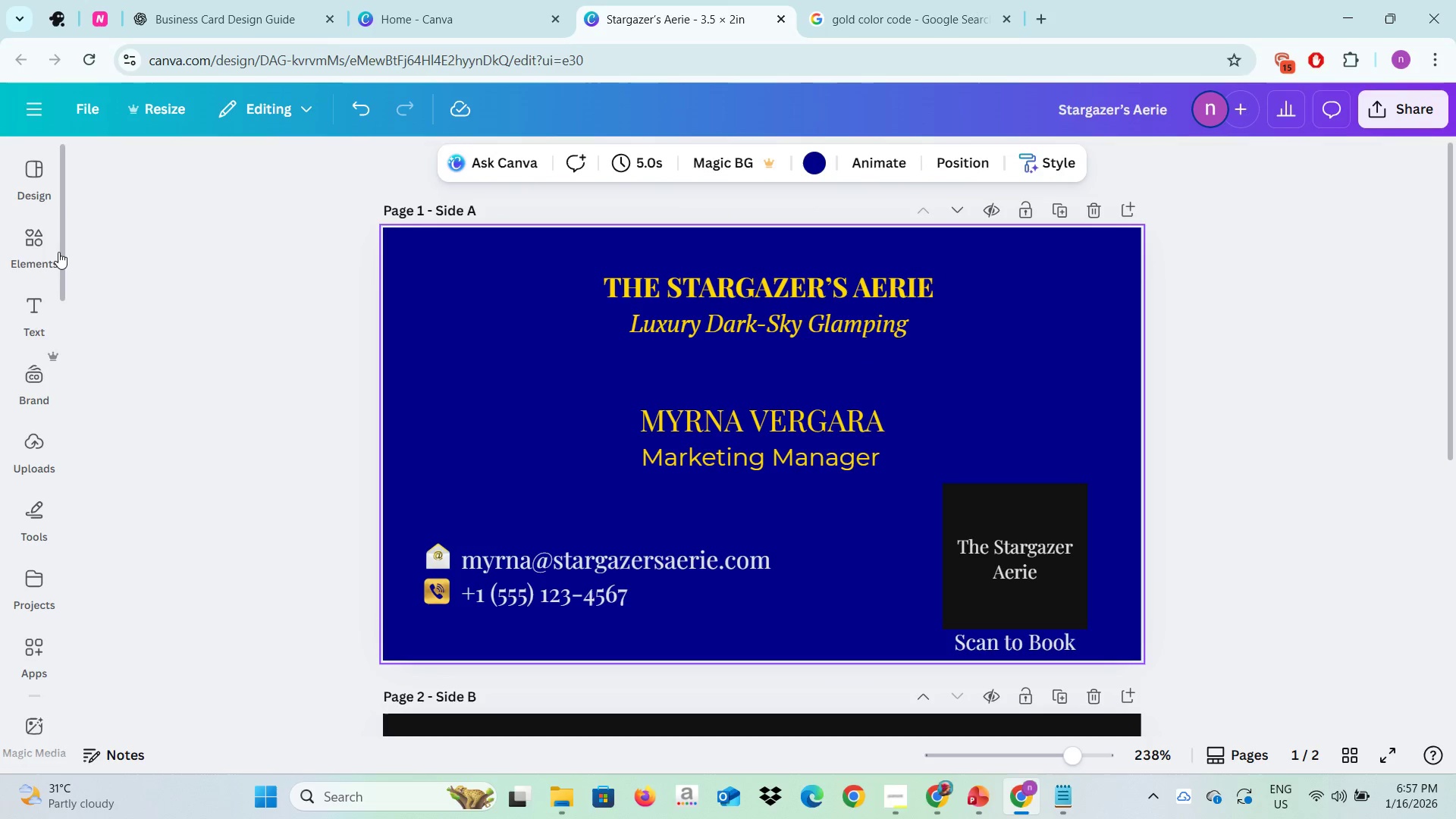 
left_click([24, 233])
 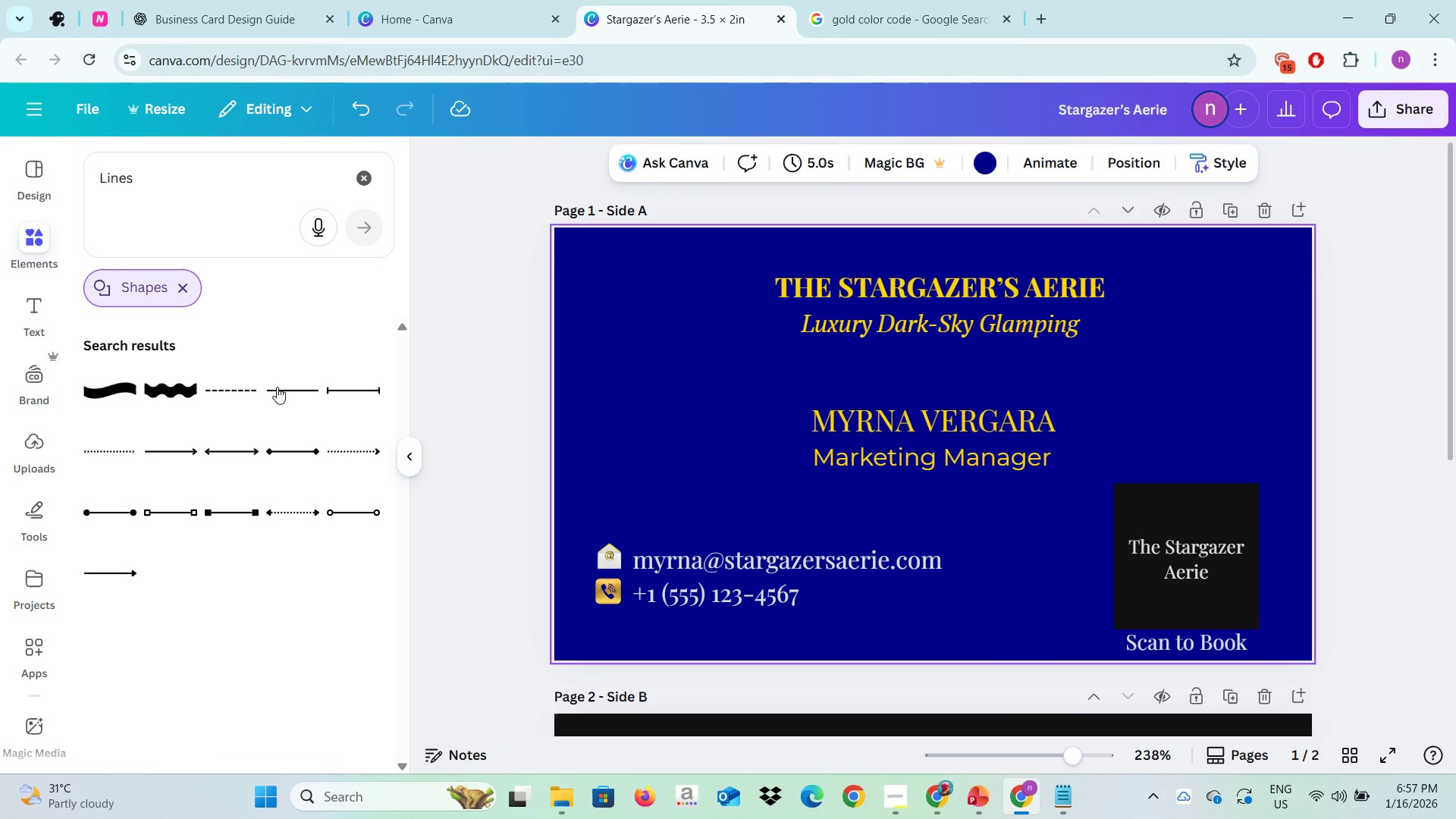 
left_click([341, 391])
 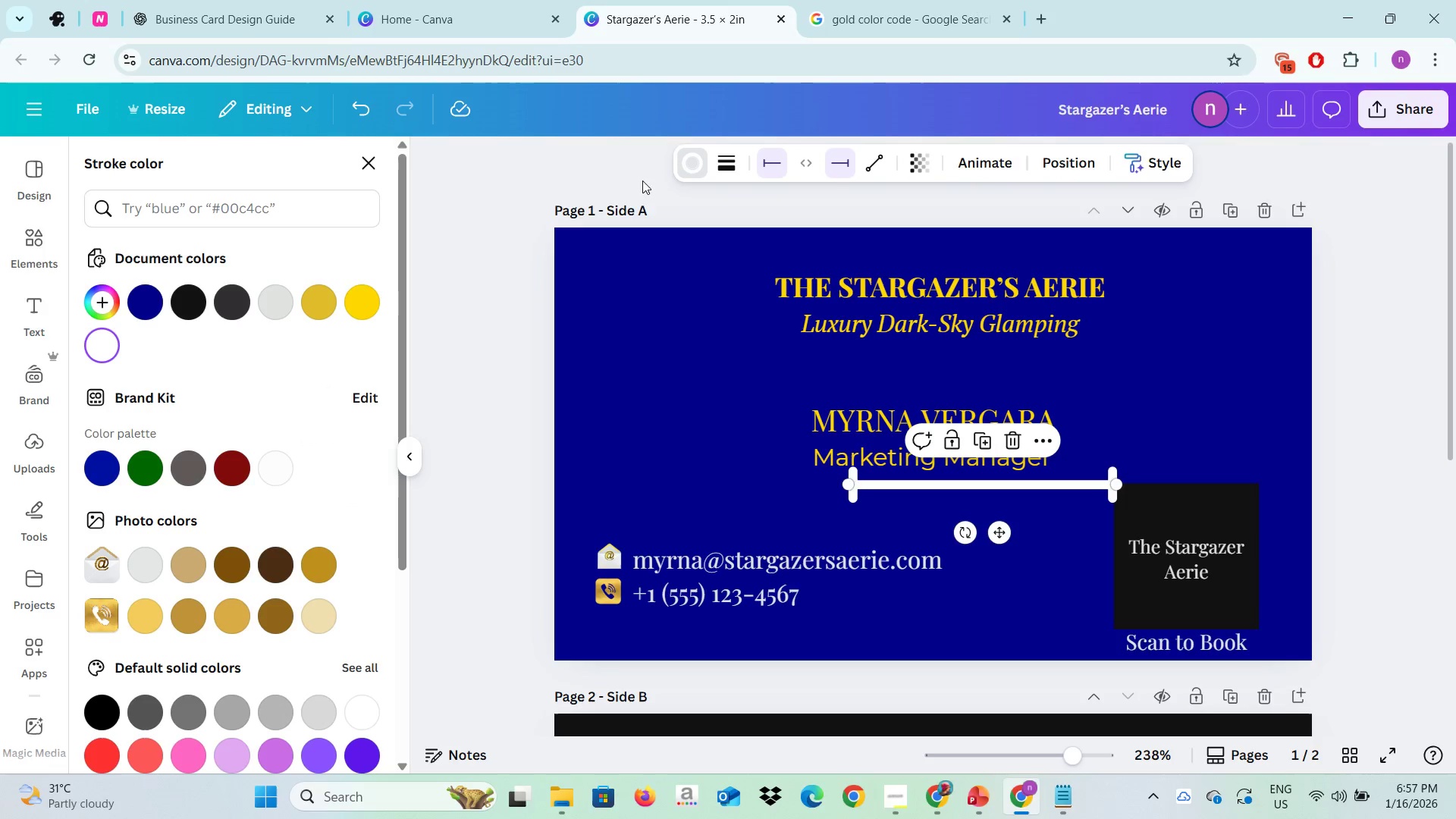 
wait(5.09)
 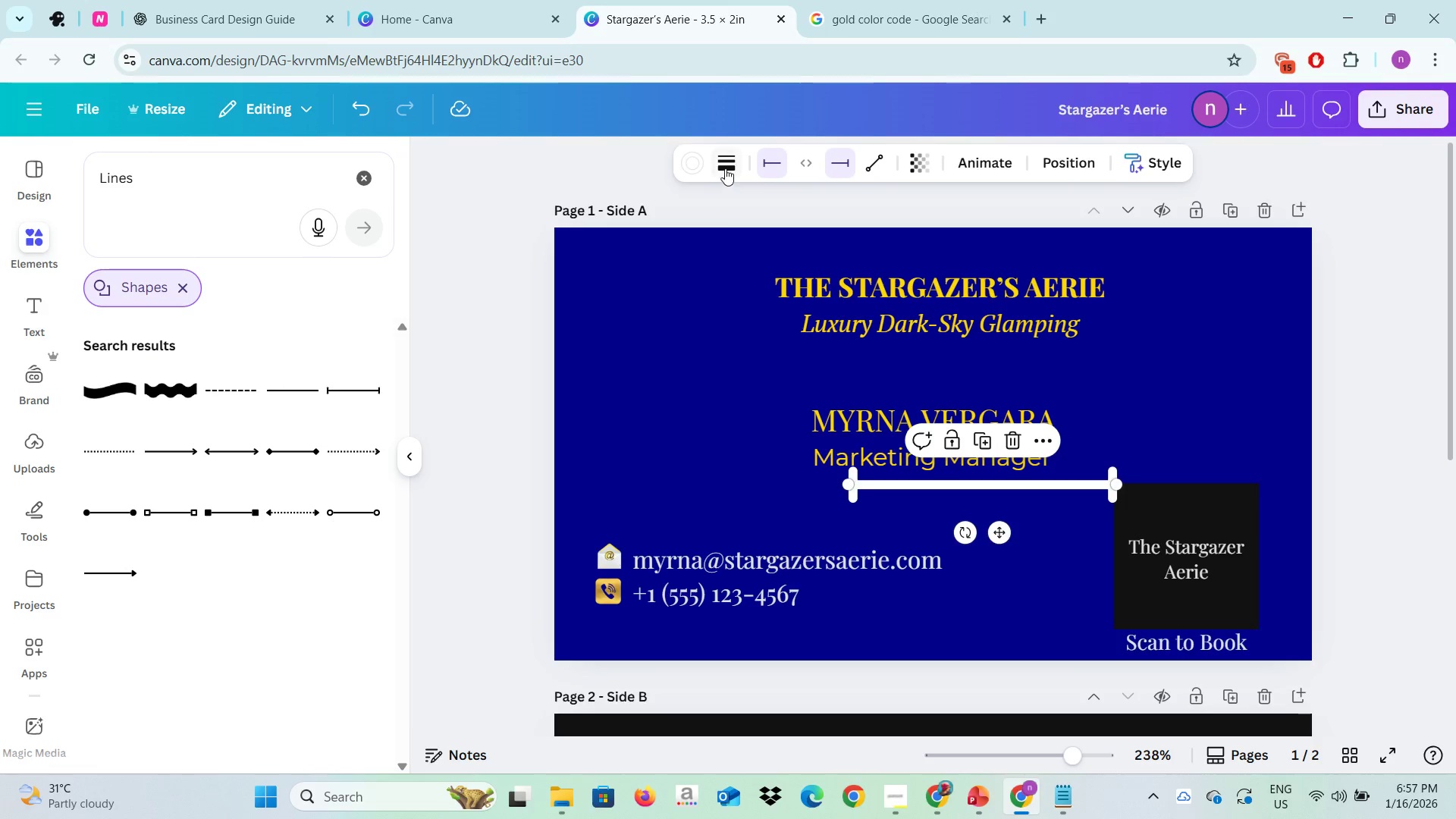 
left_click([180, 303])
 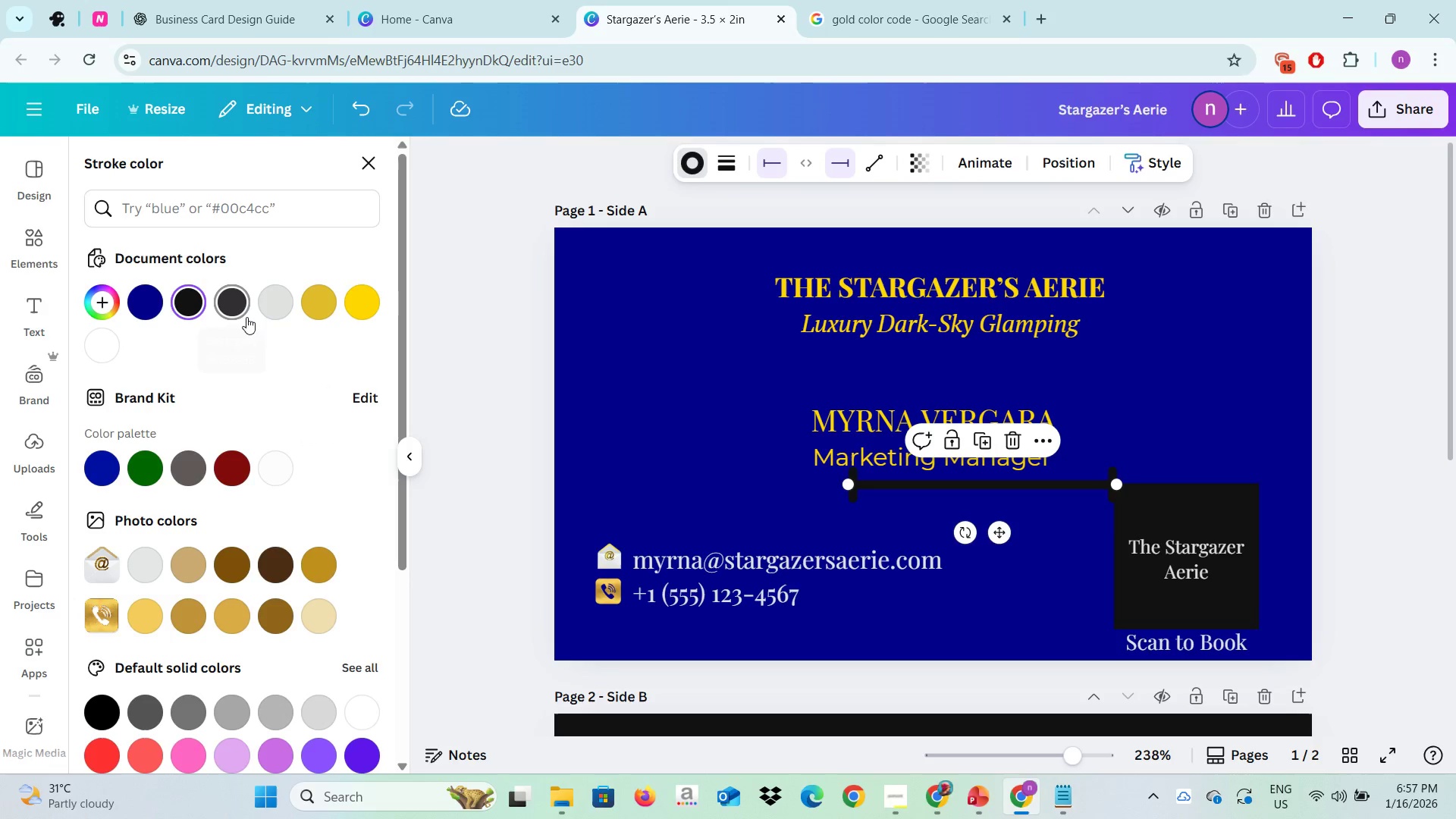 
left_click([234, 309])
 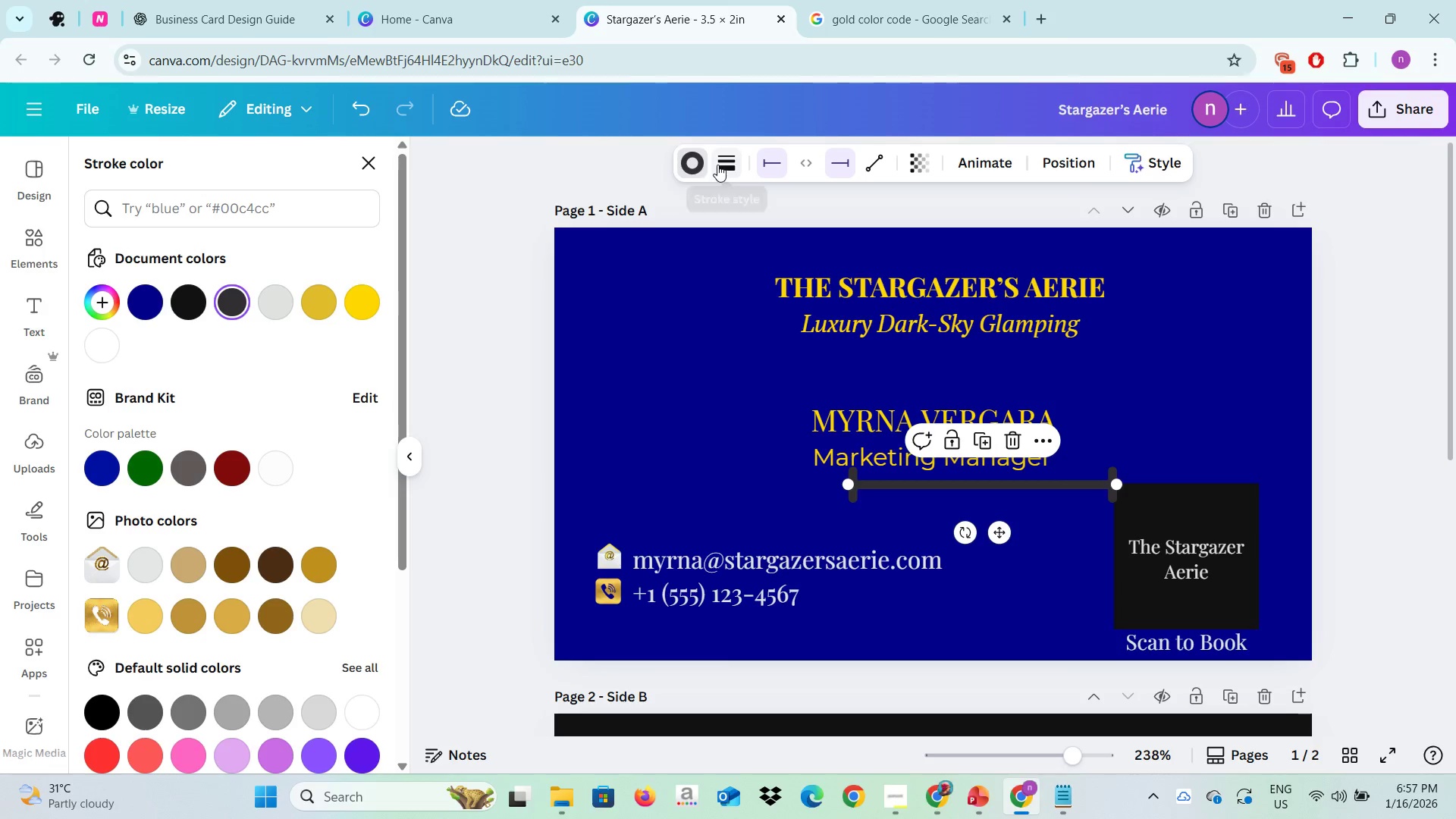 
left_click([717, 165])
 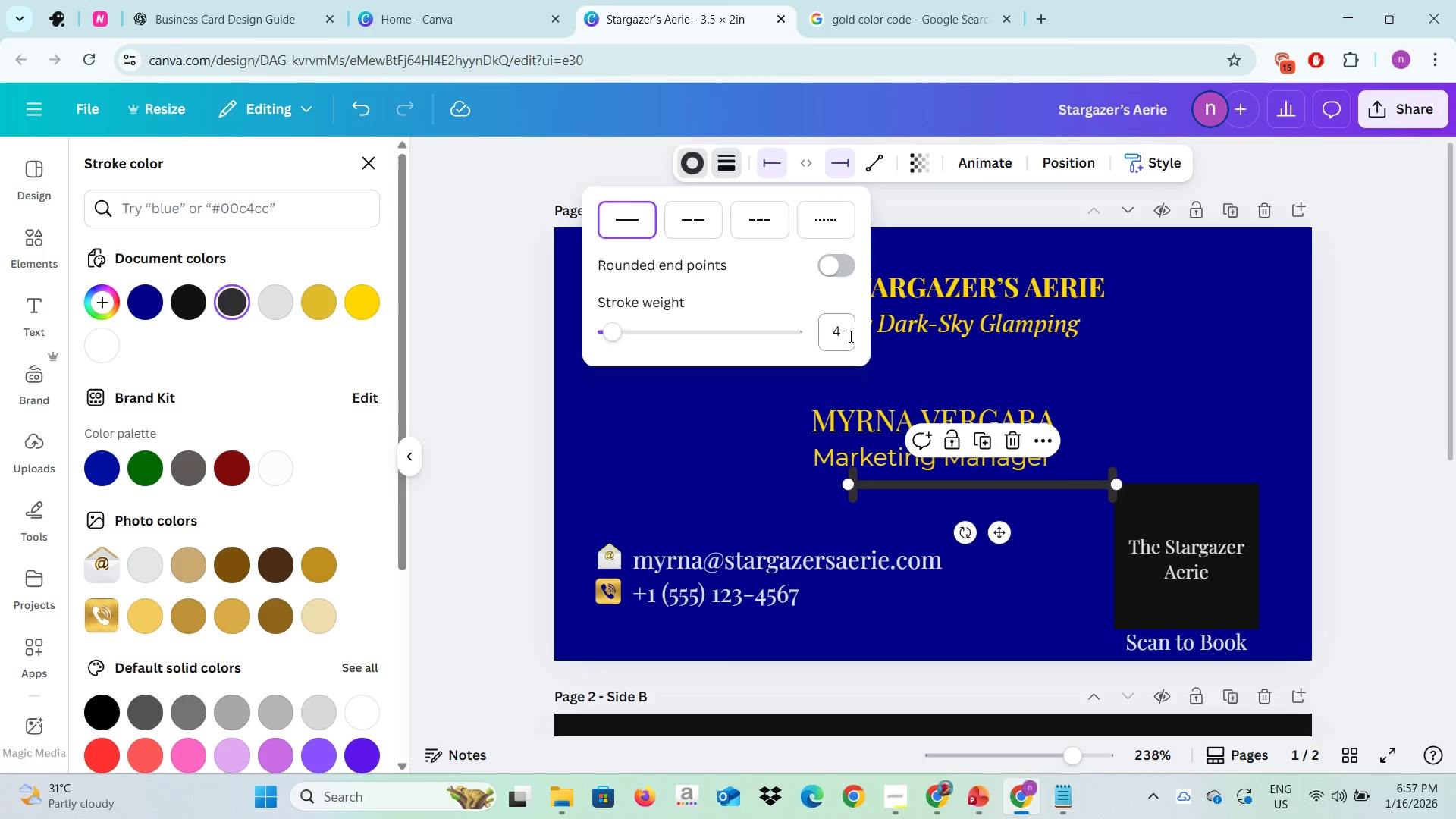 
left_click([844, 333])
 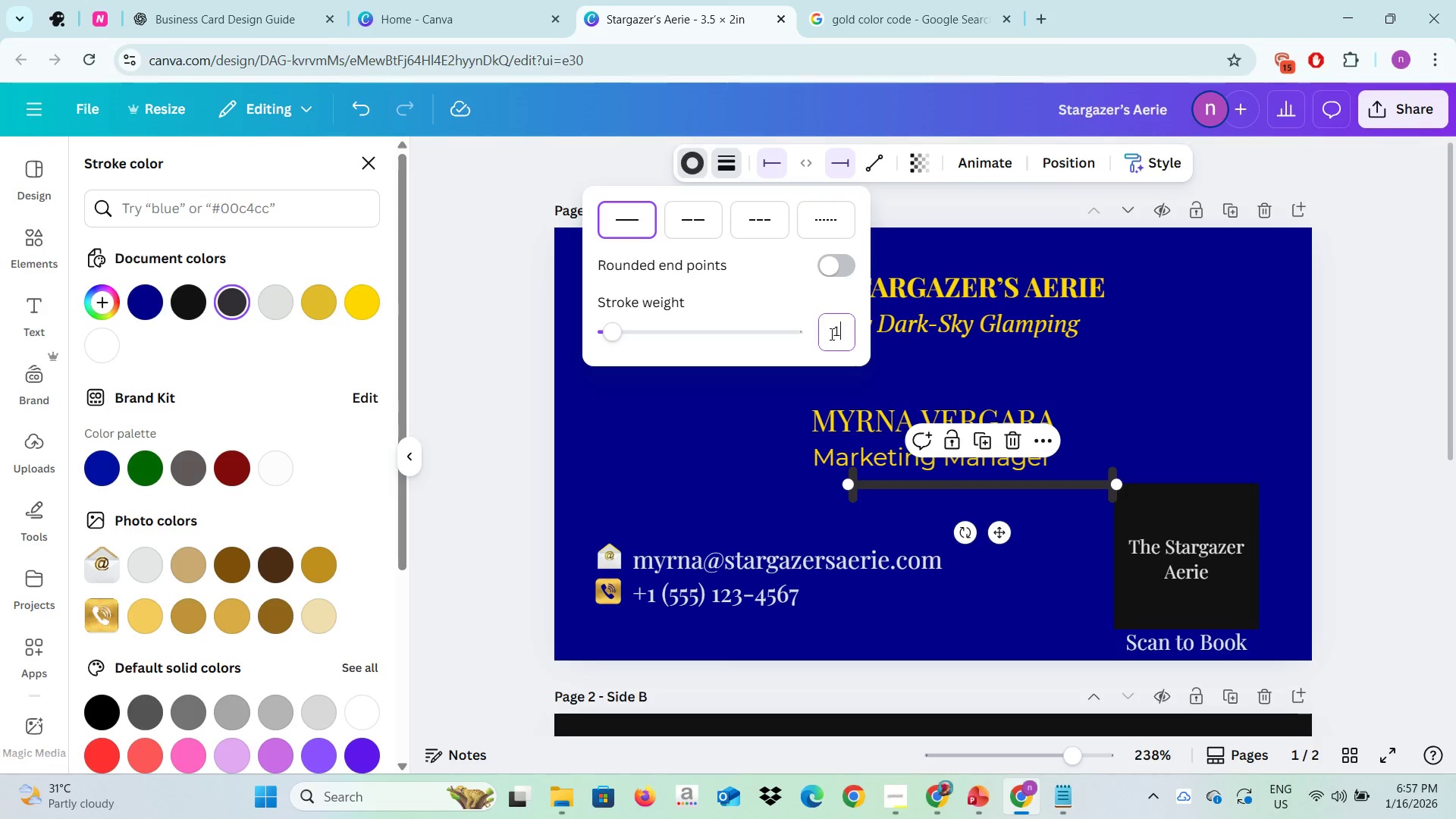 
key(1)
 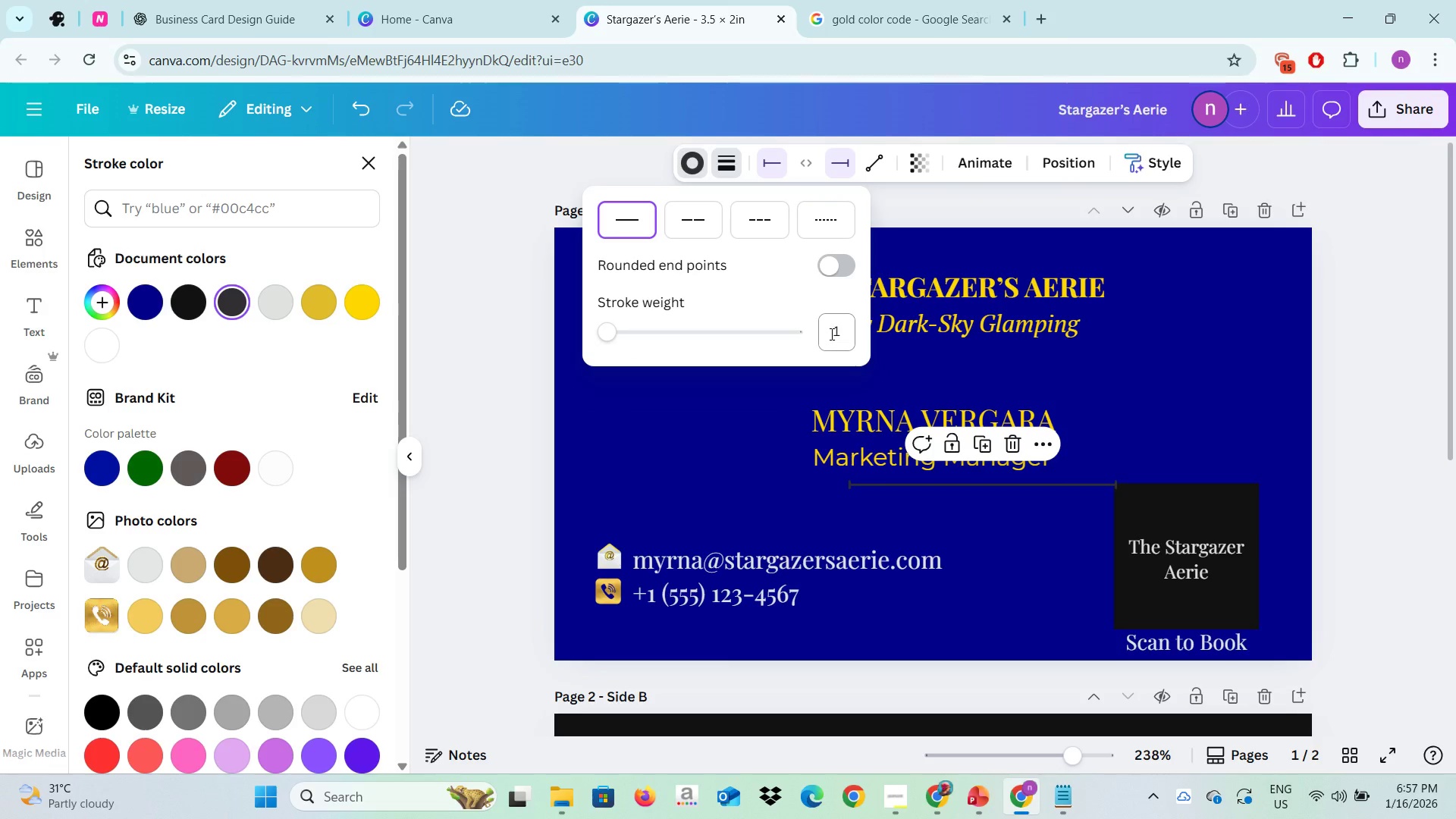 
key(Enter)
 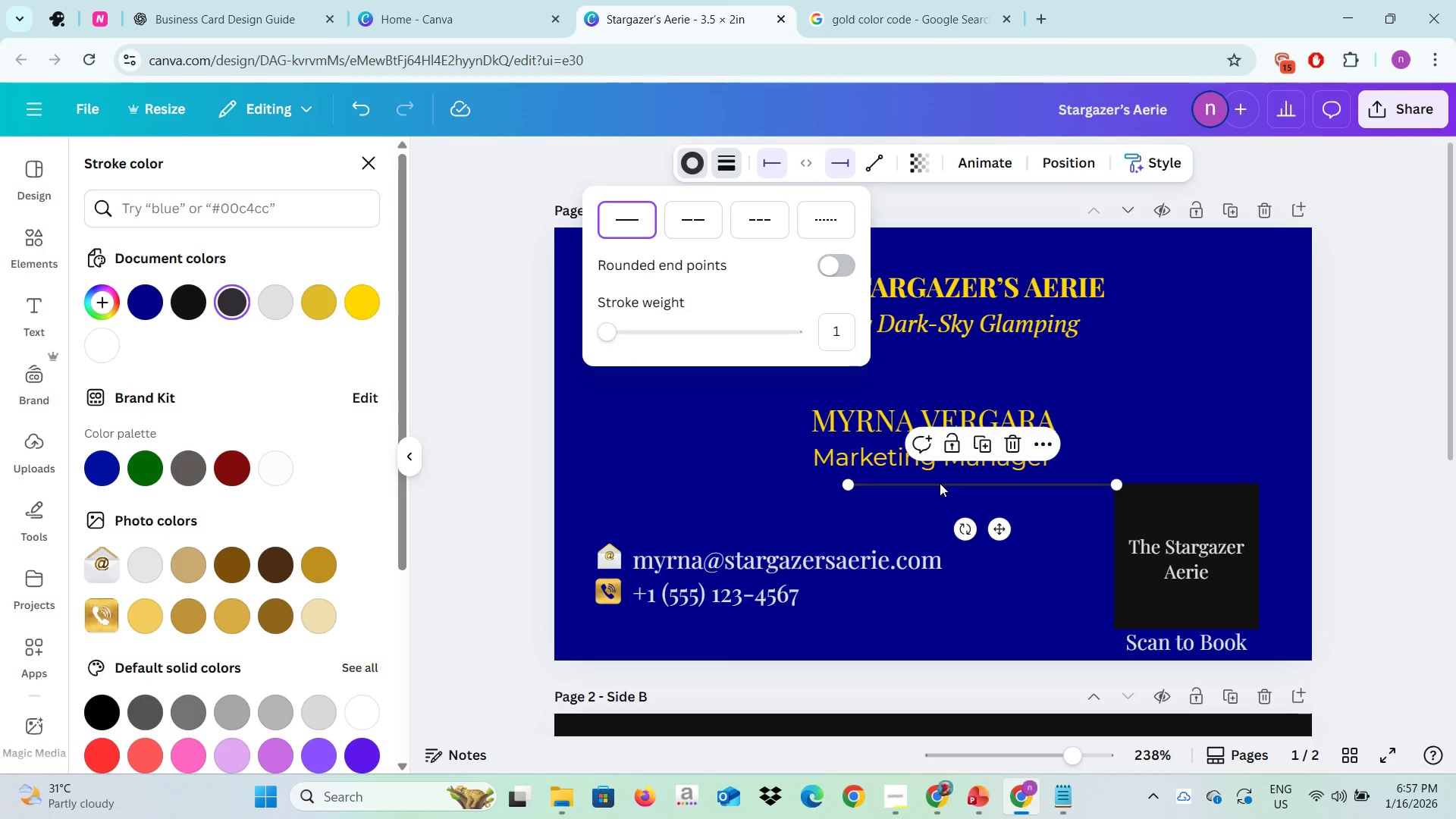 
left_click([940, 483])
 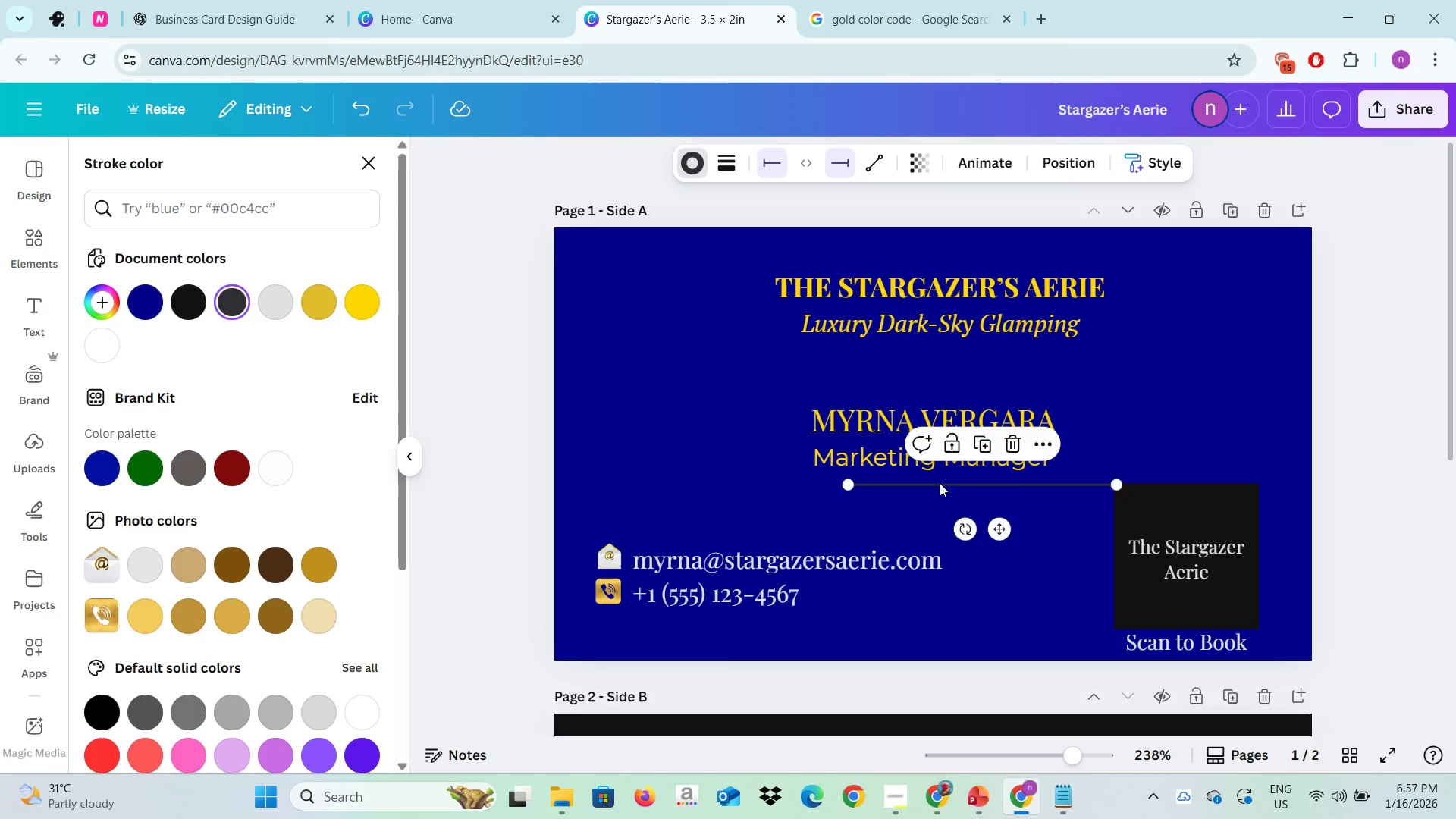 
left_click_drag(start_coordinate=[940, 485], to_coordinate=[888, 440])
 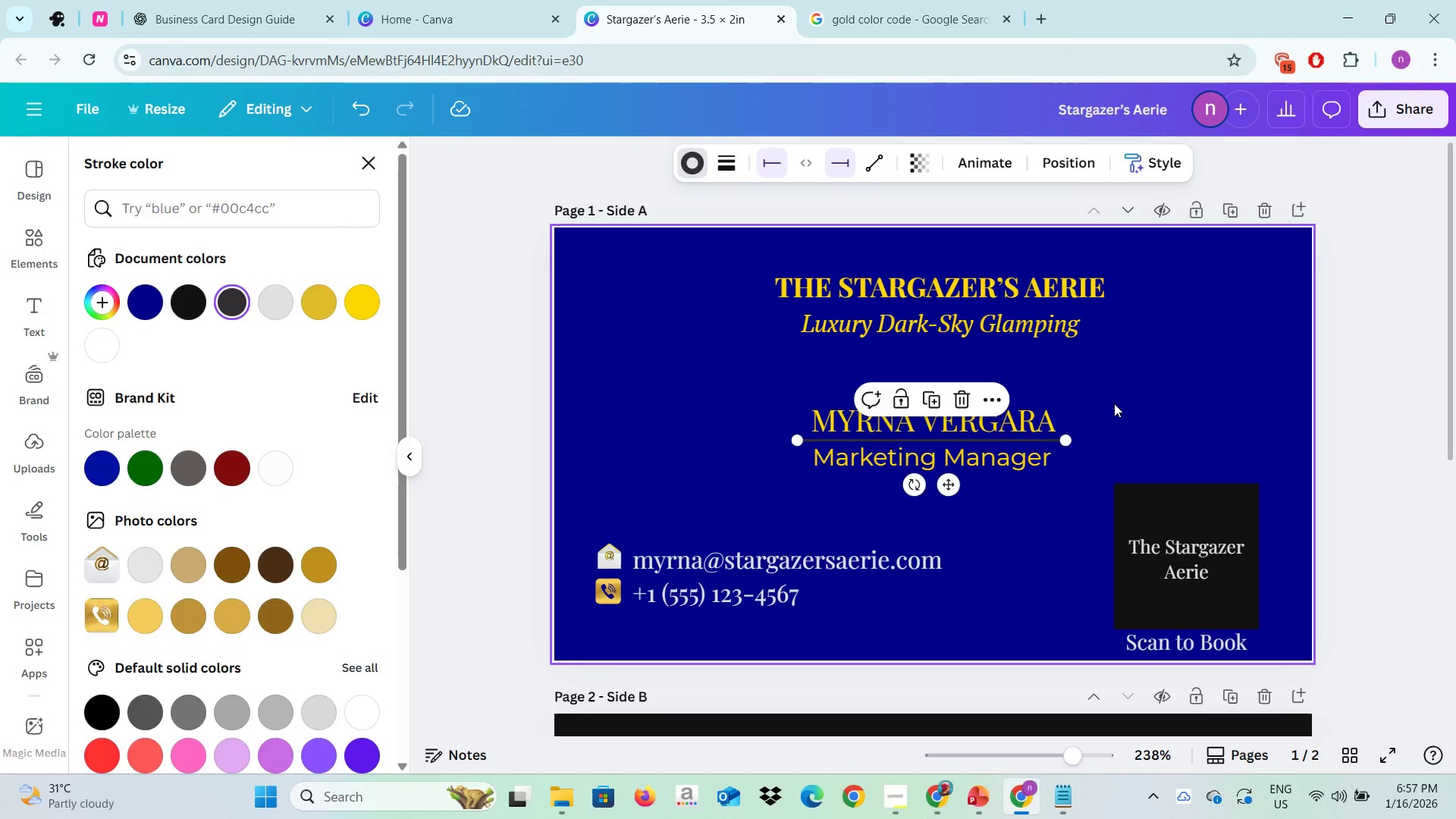 
left_click([1114, 403])
 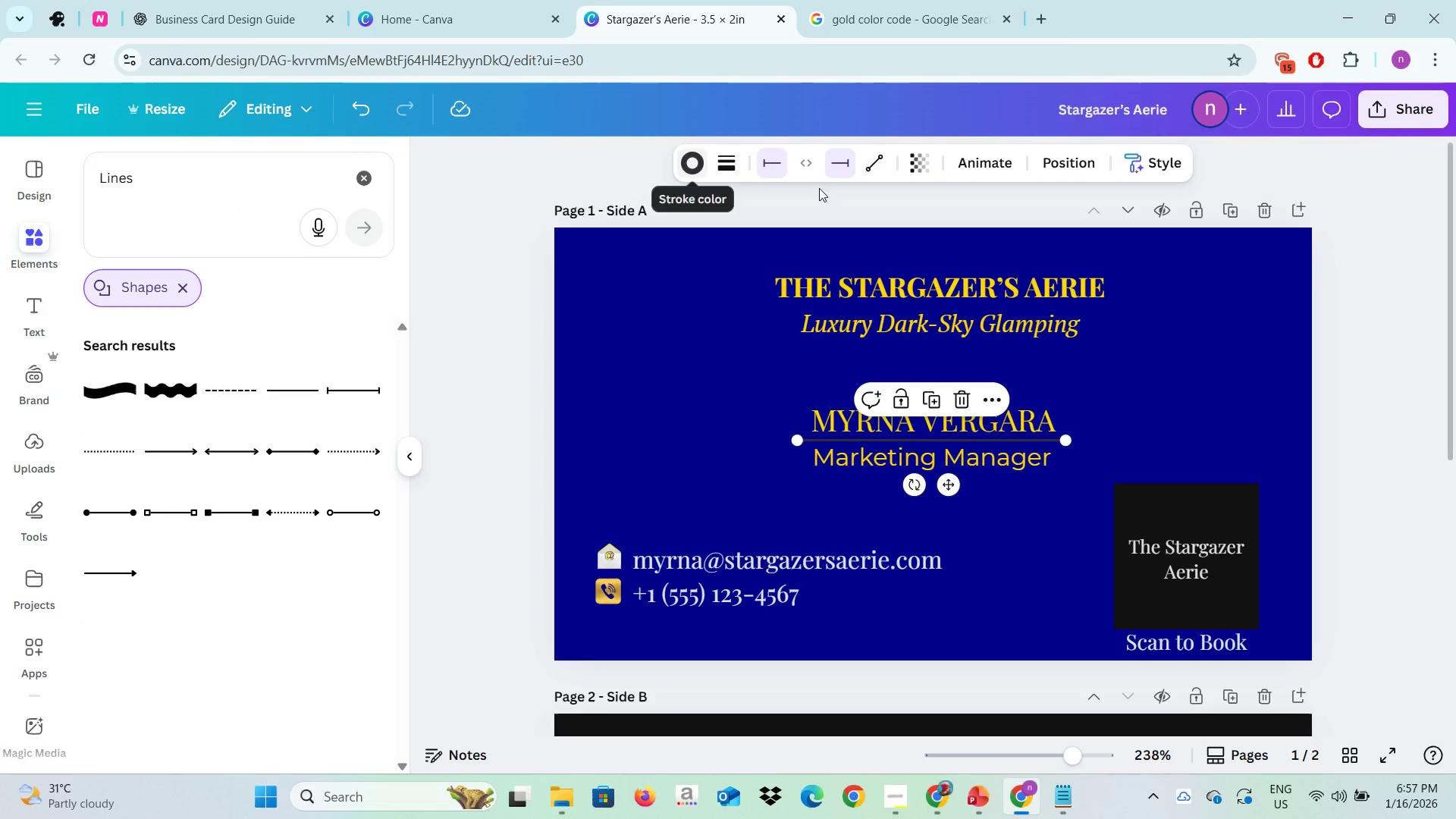 
left_click([1172, 315])
 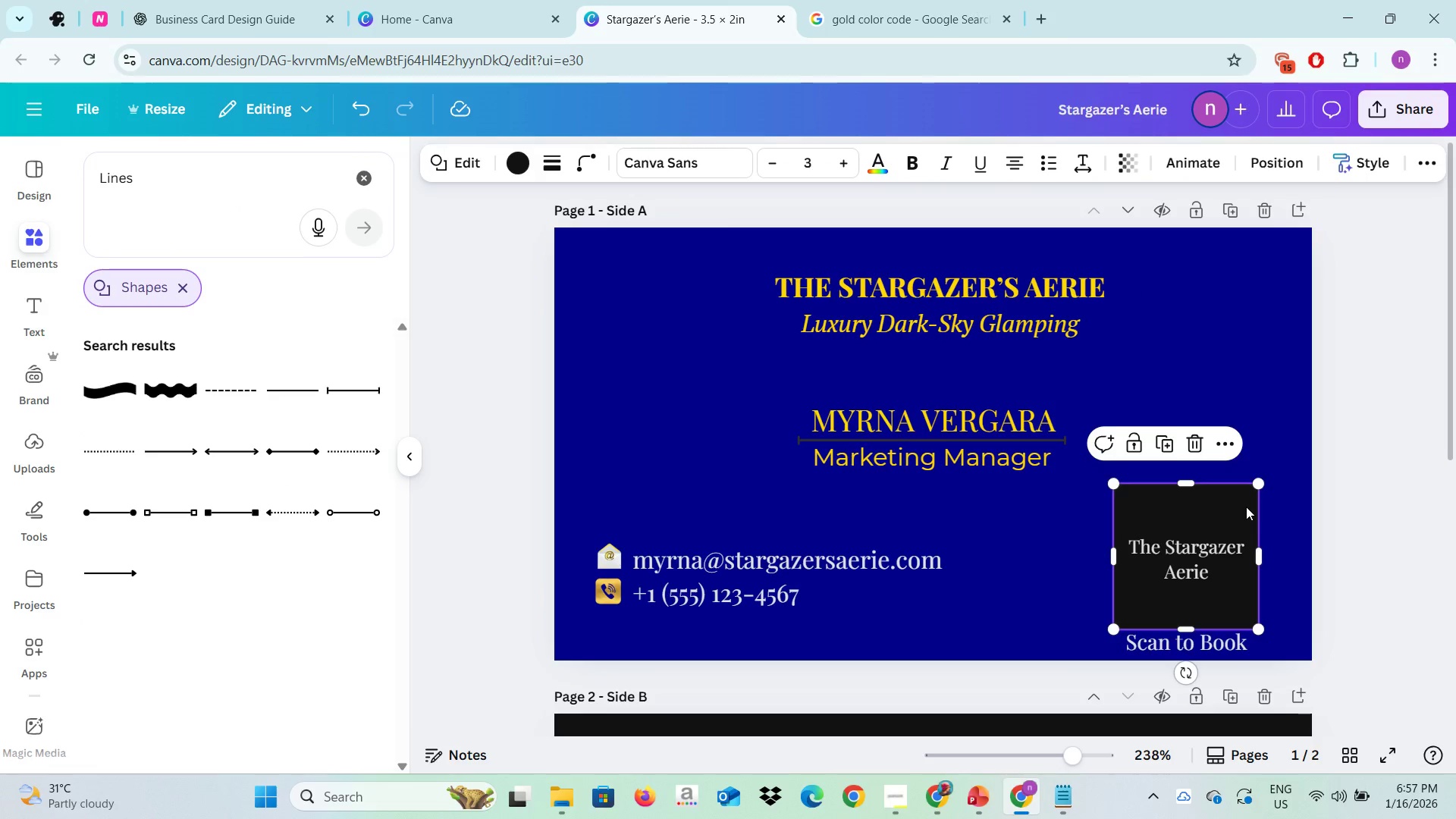 
left_click([1246, 507])
 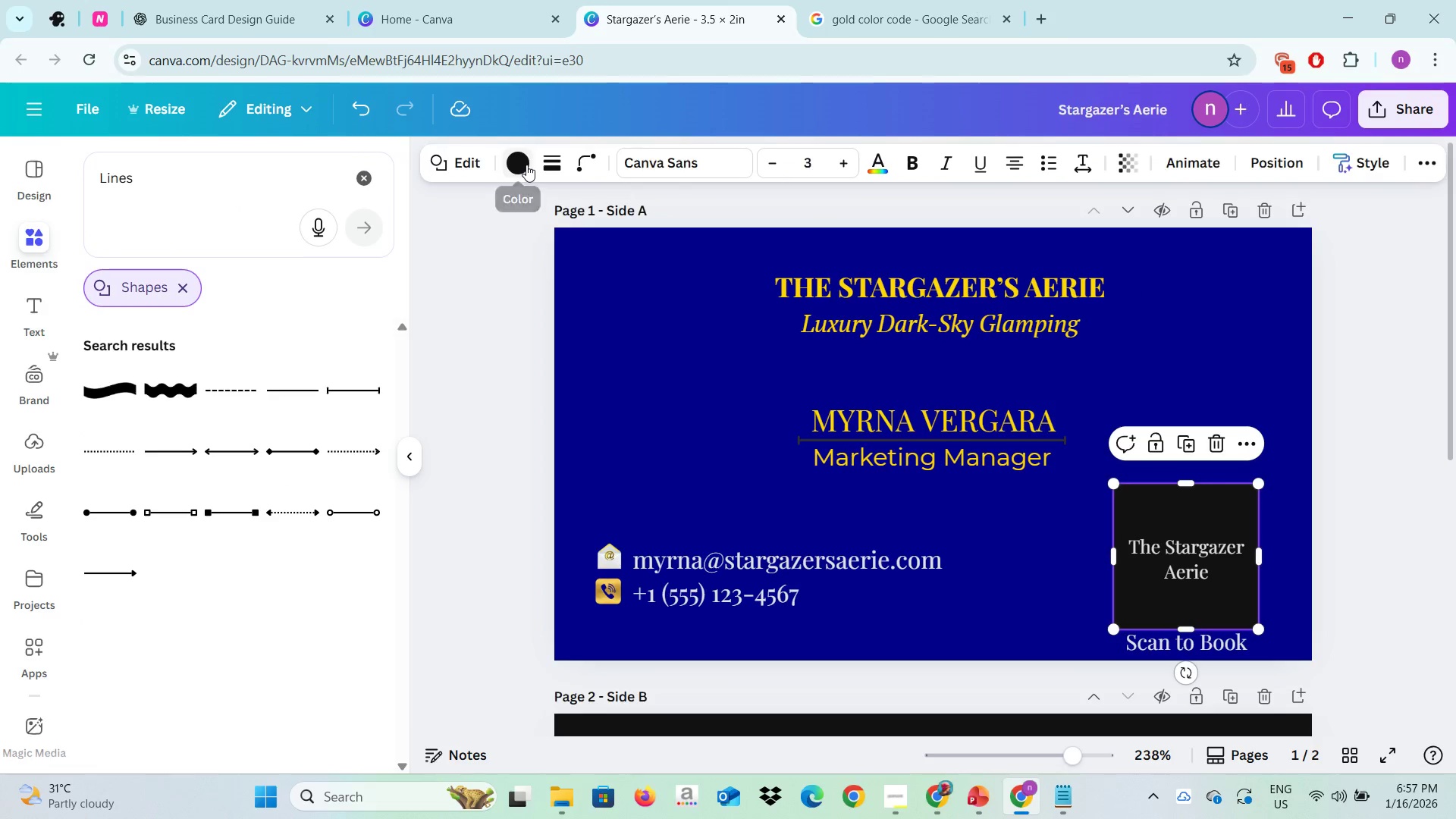 
left_click([526, 165])
 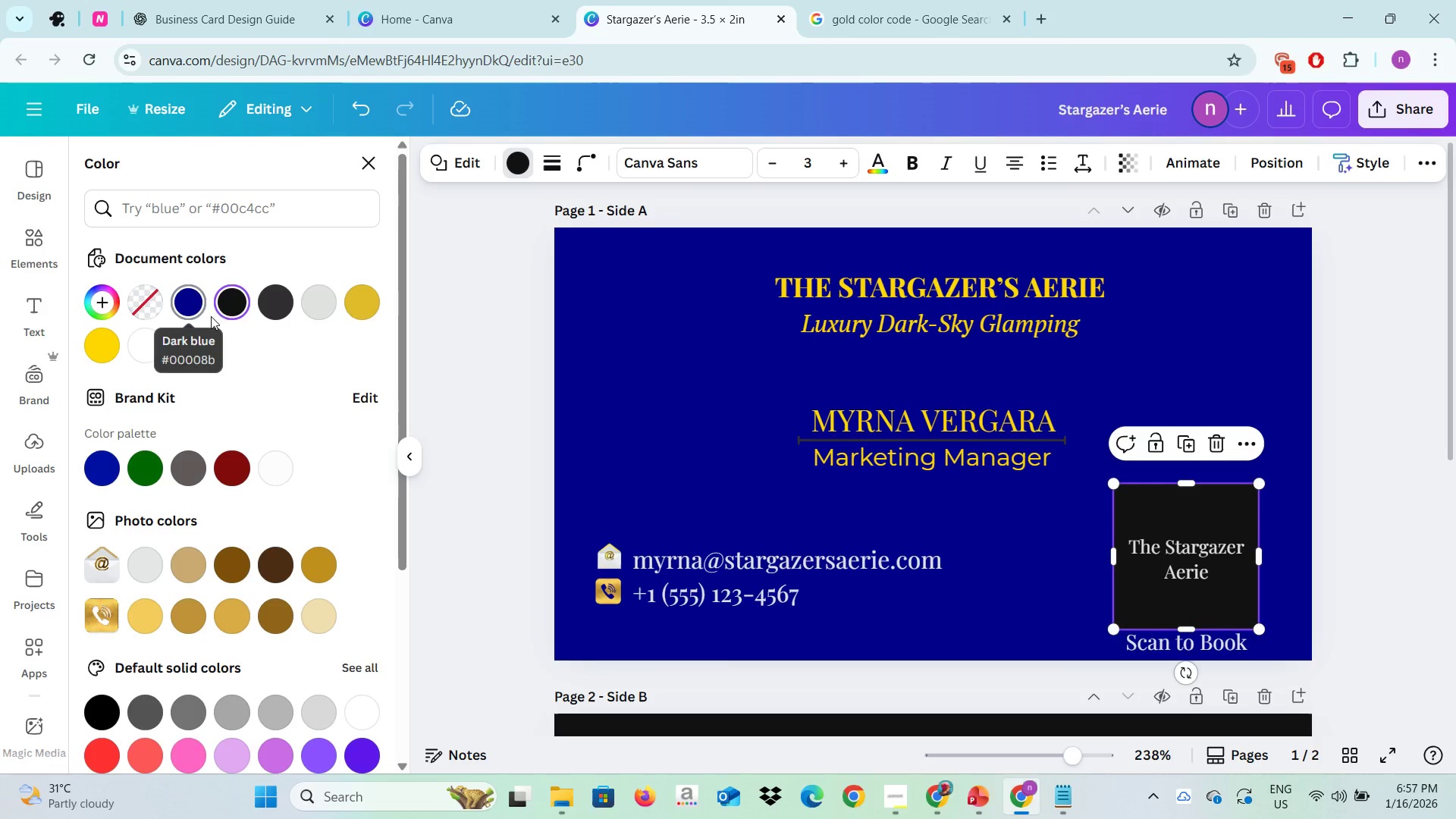 
mouse_move([234, 308])
 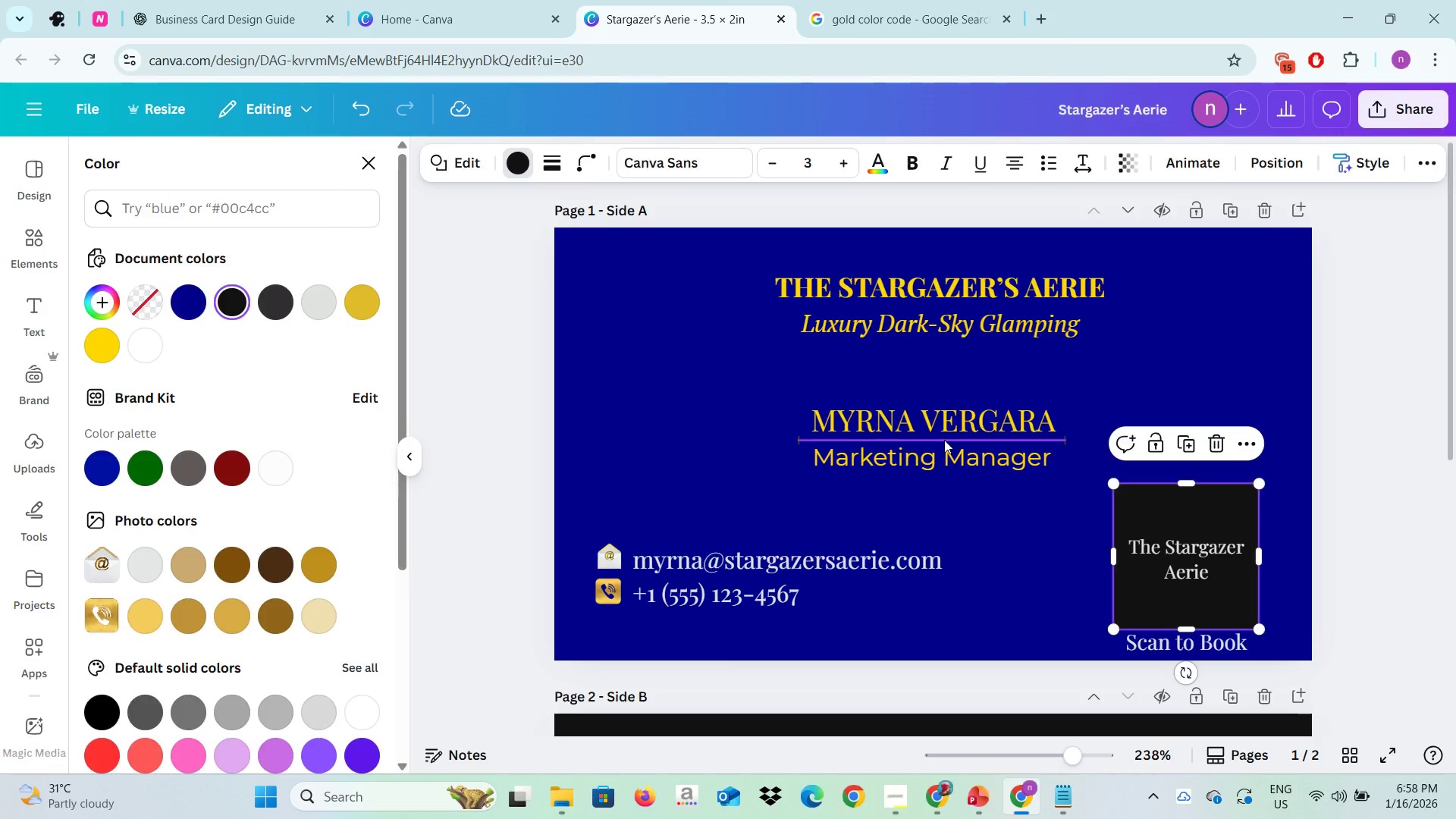 
left_click([944, 440])
 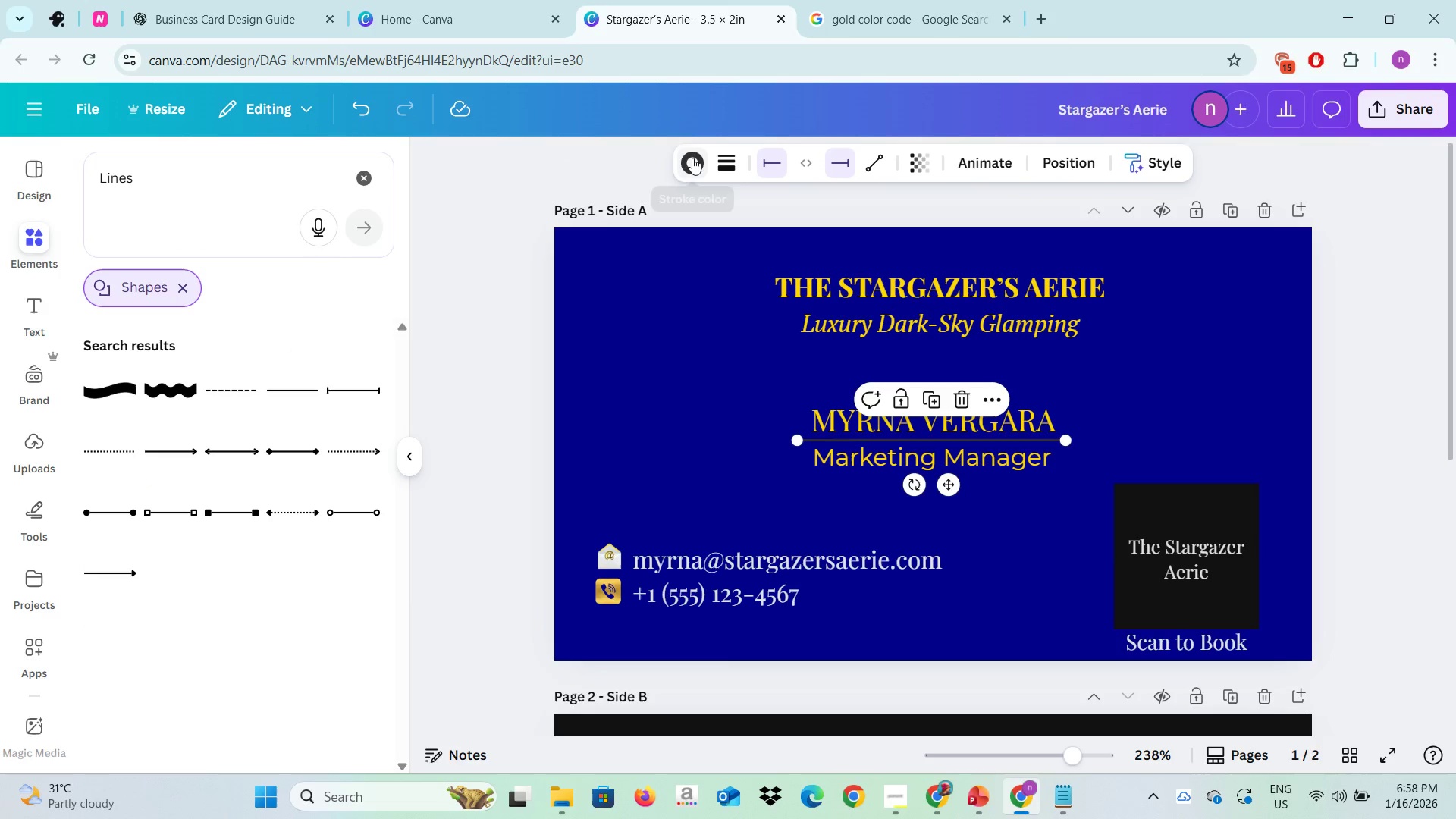 
left_click([692, 158])
 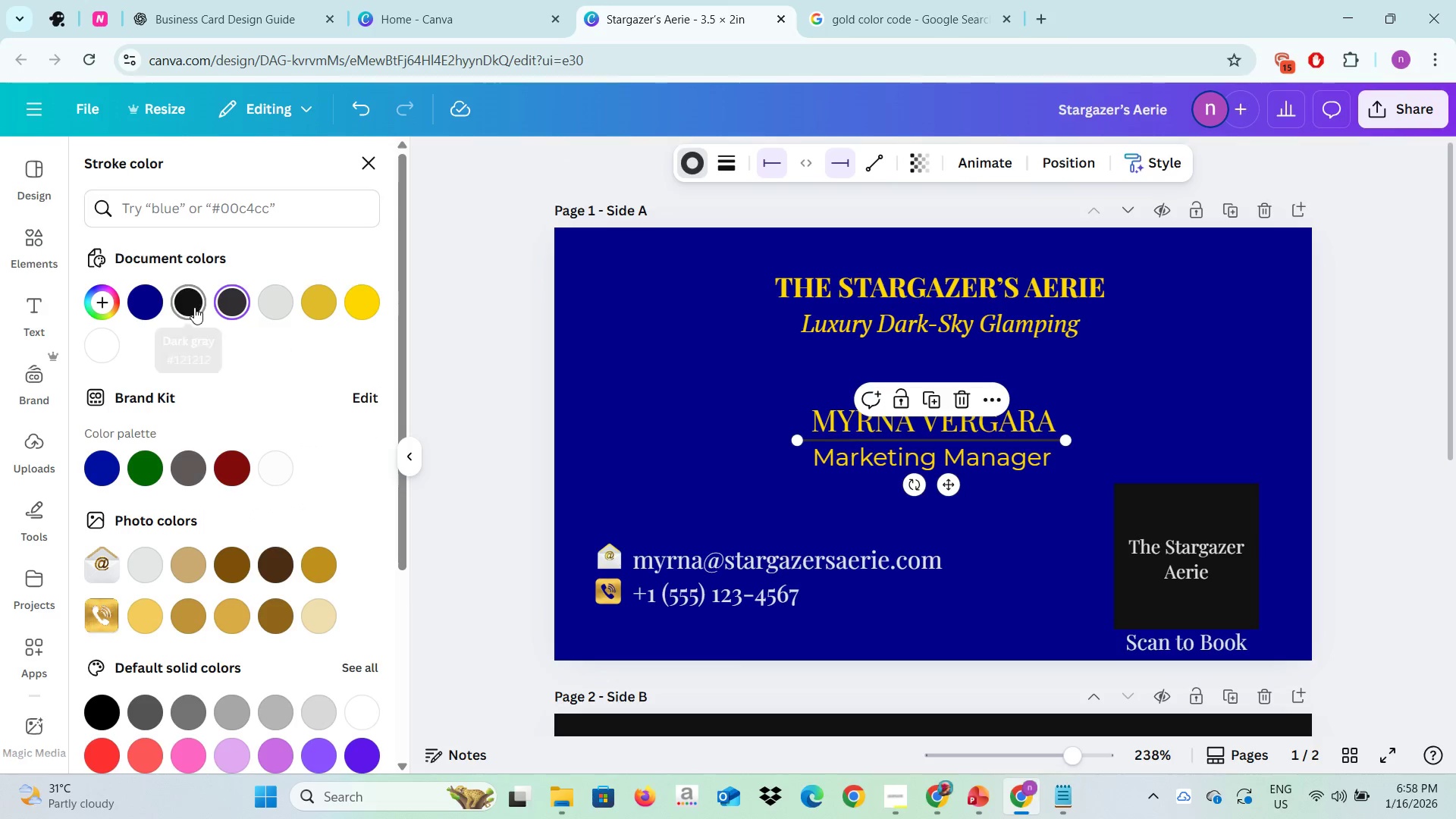 
left_click([194, 307])
 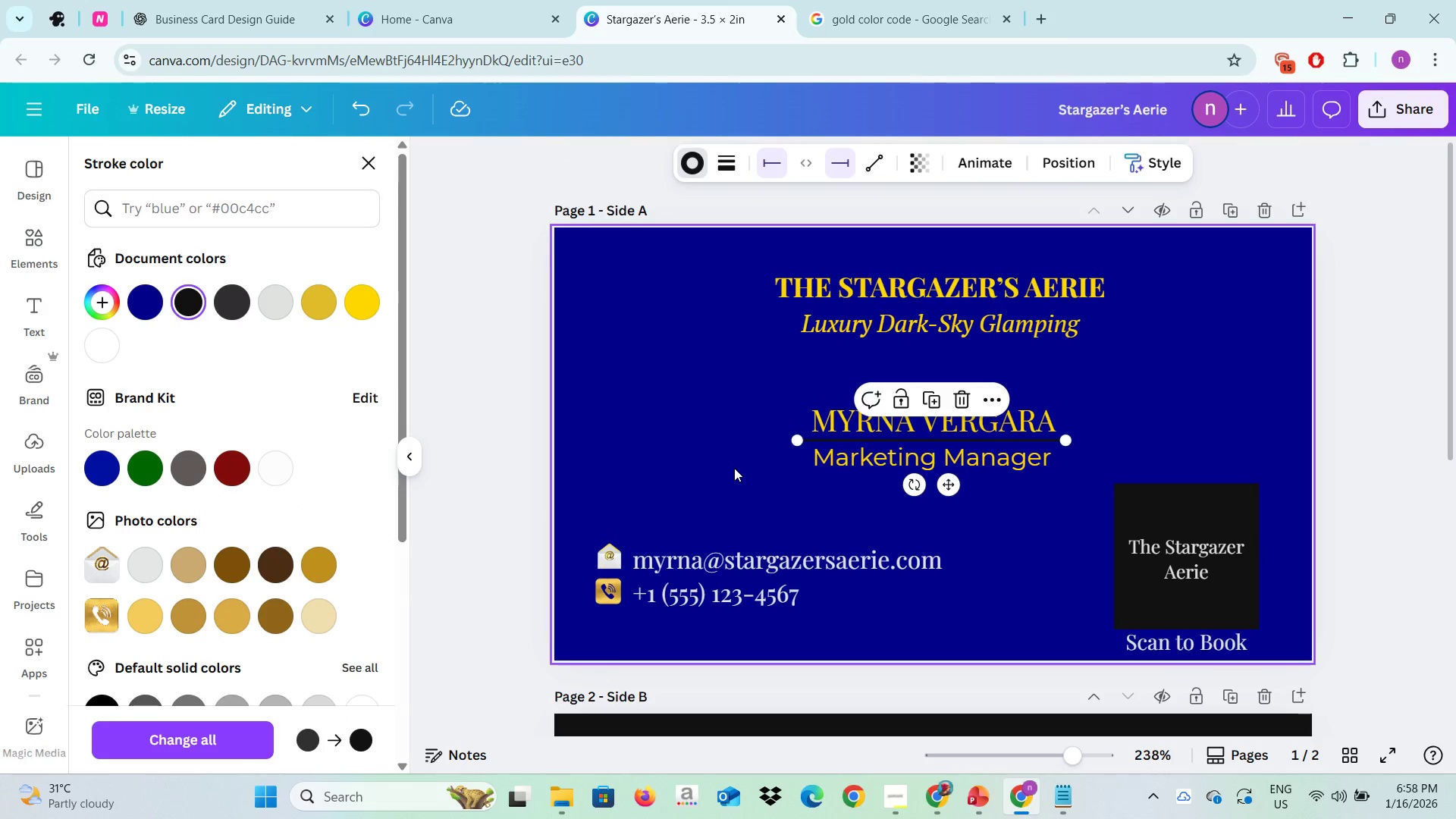 
left_click([734, 468])
 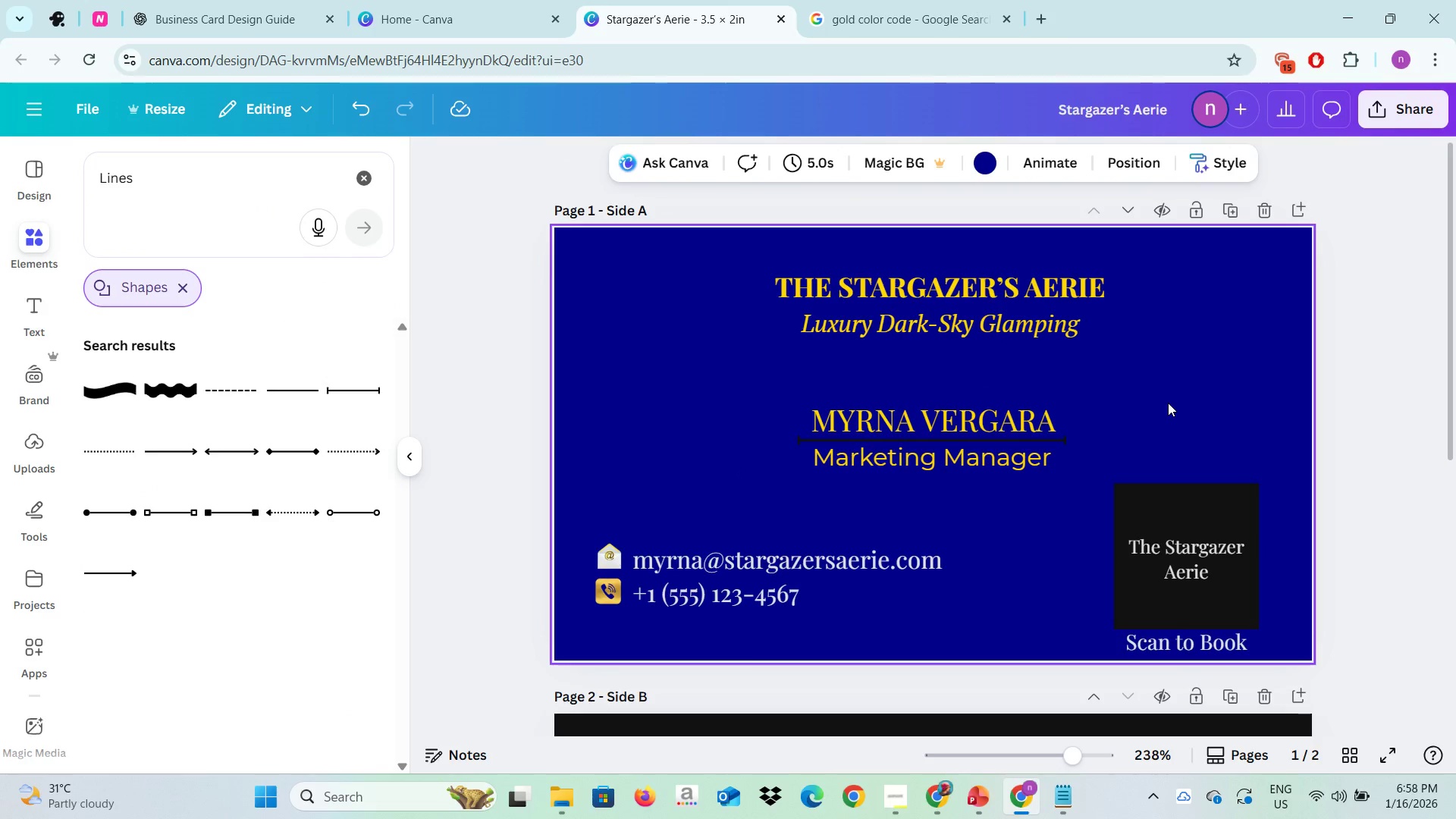 
left_click([1168, 403])
 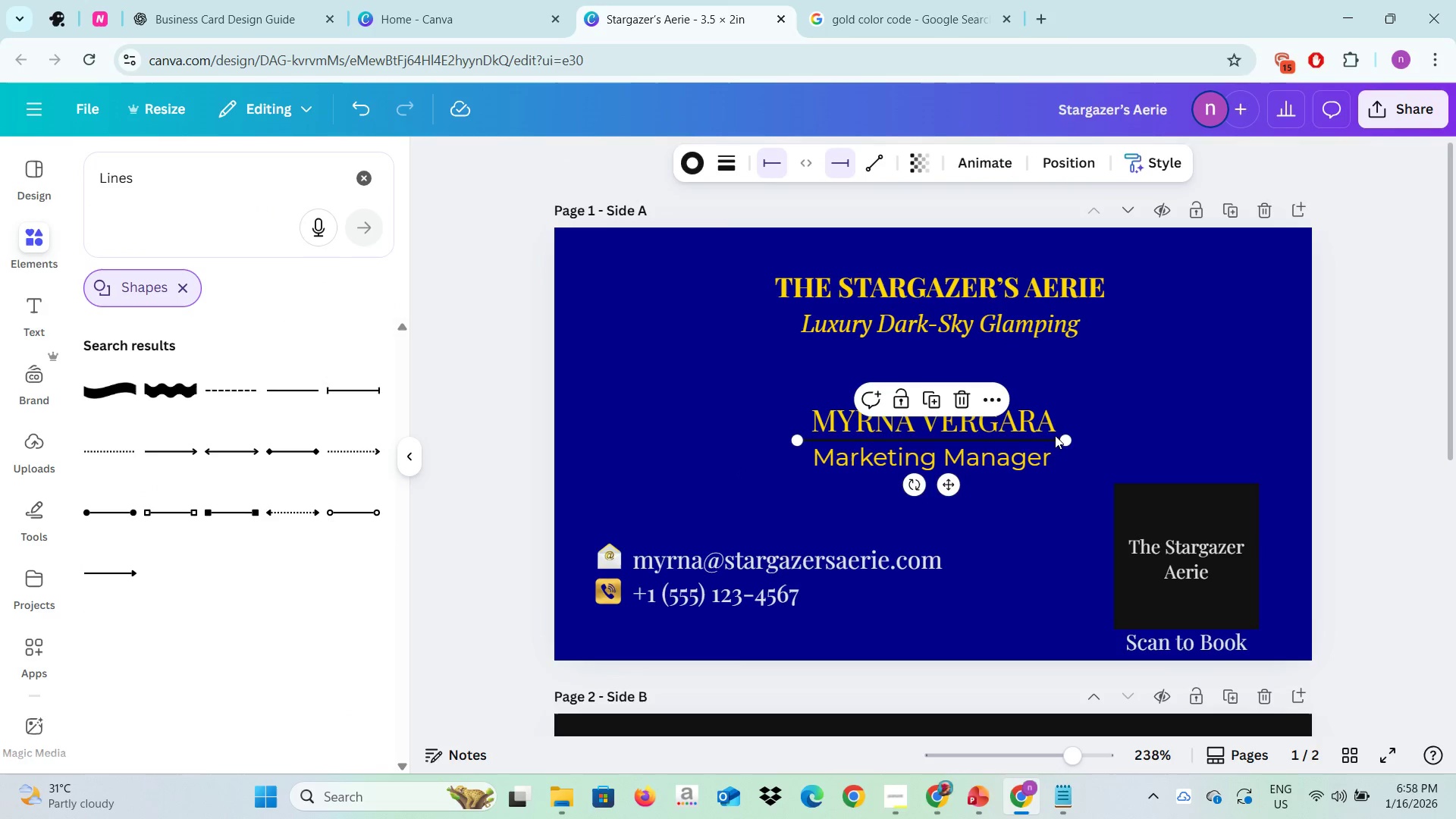 
left_click([1055, 435])
 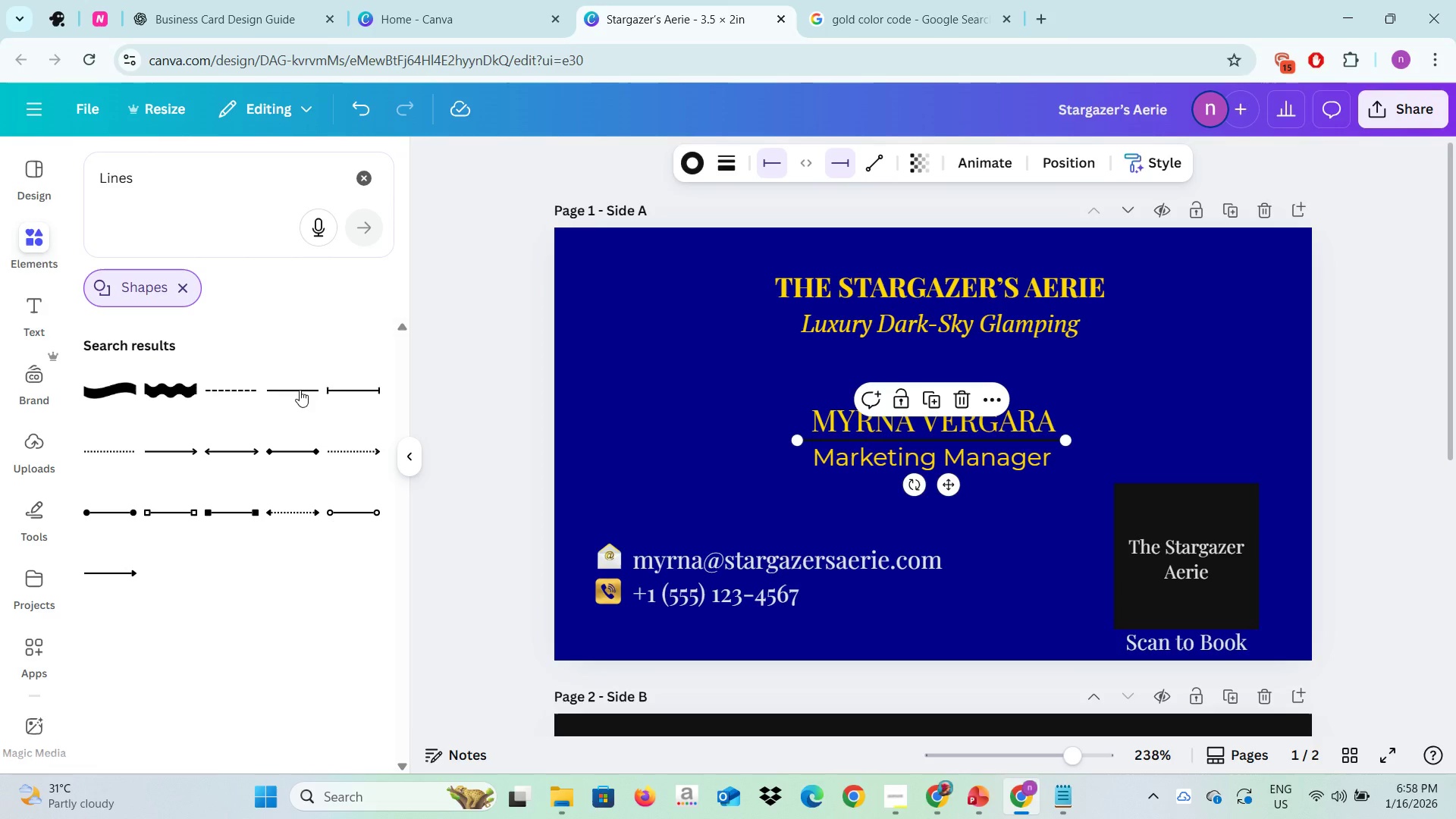 
left_click([300, 390])
 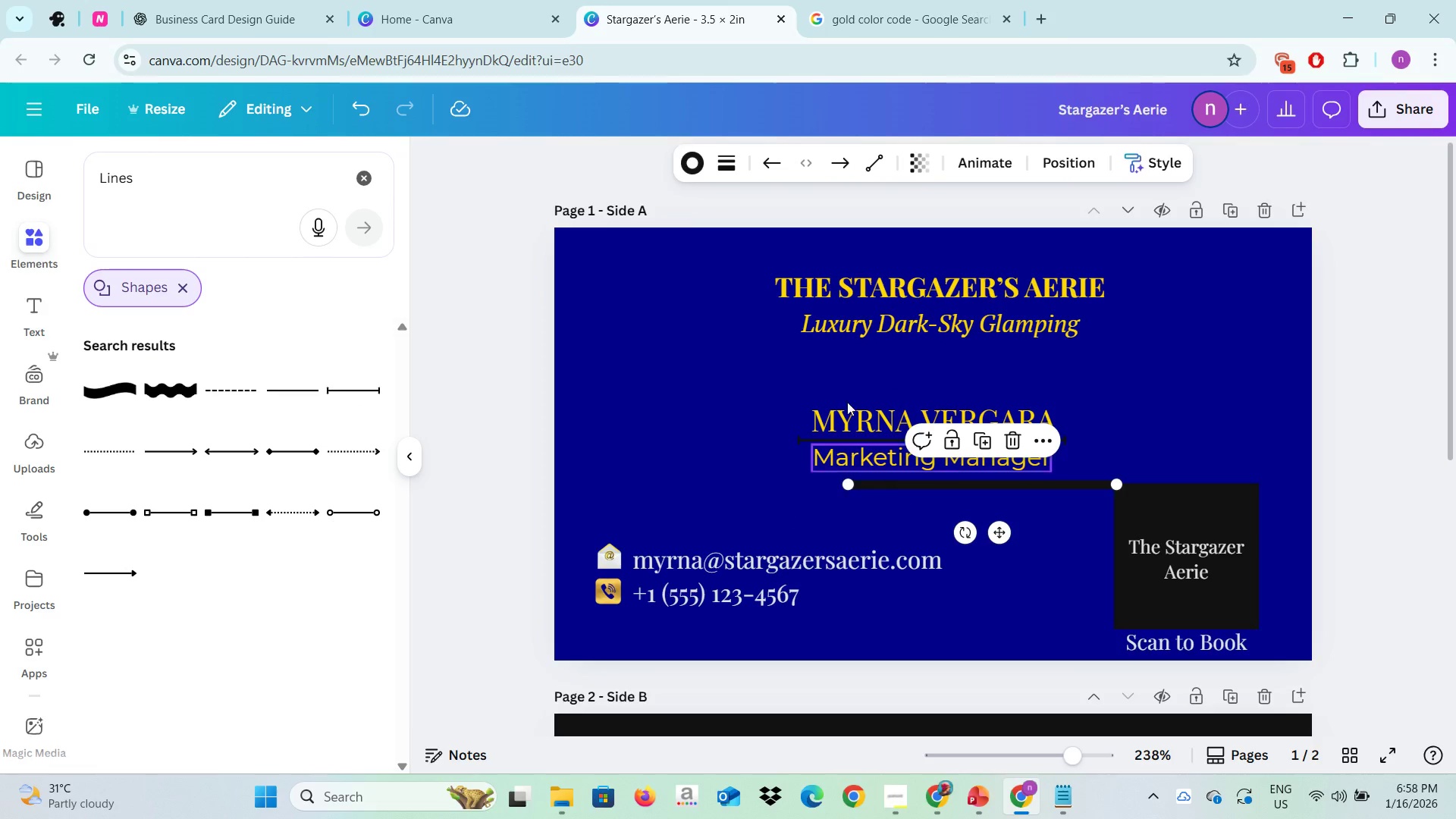 
left_click([775, 168])
 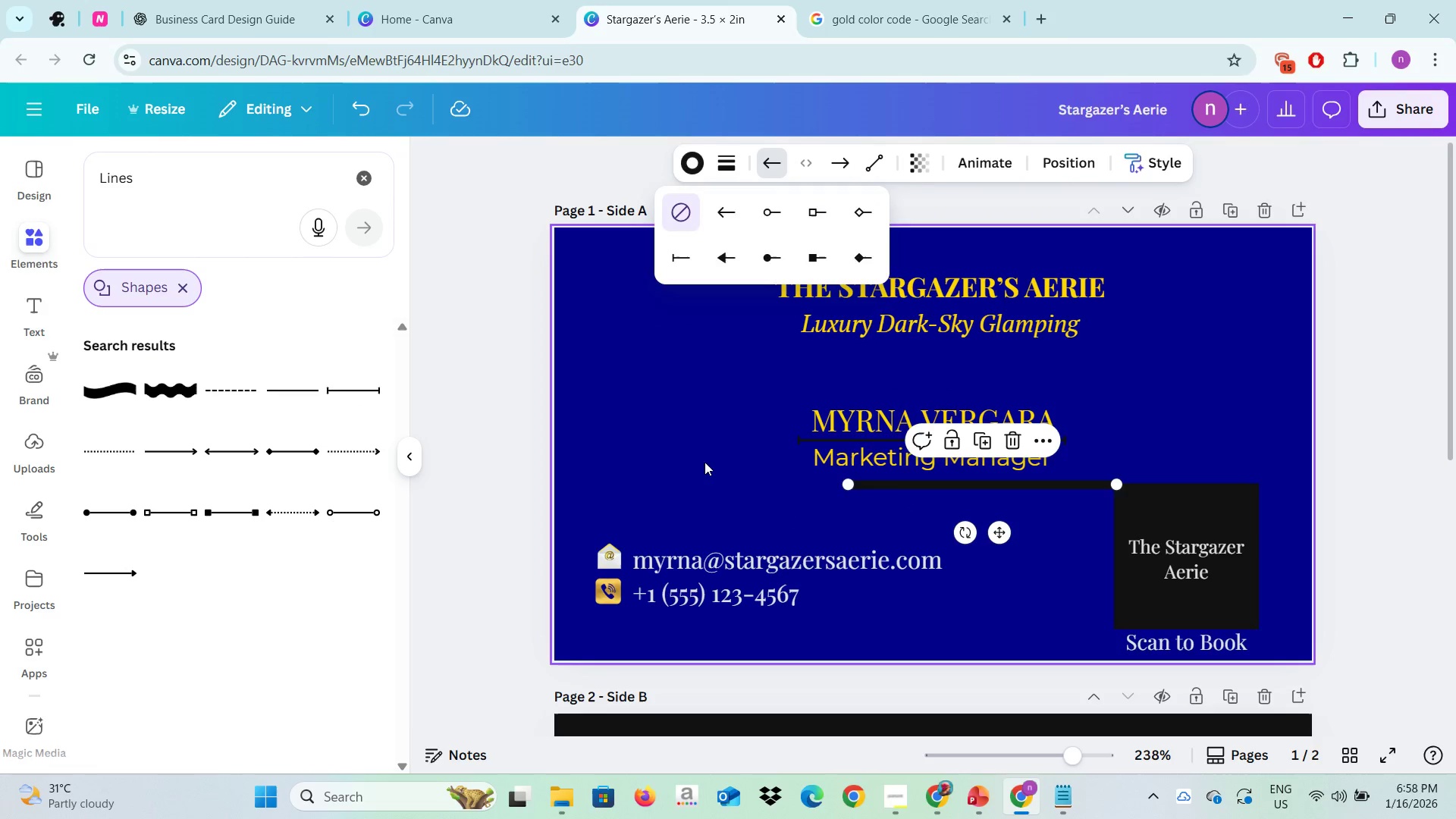 
left_click([663, 461])
 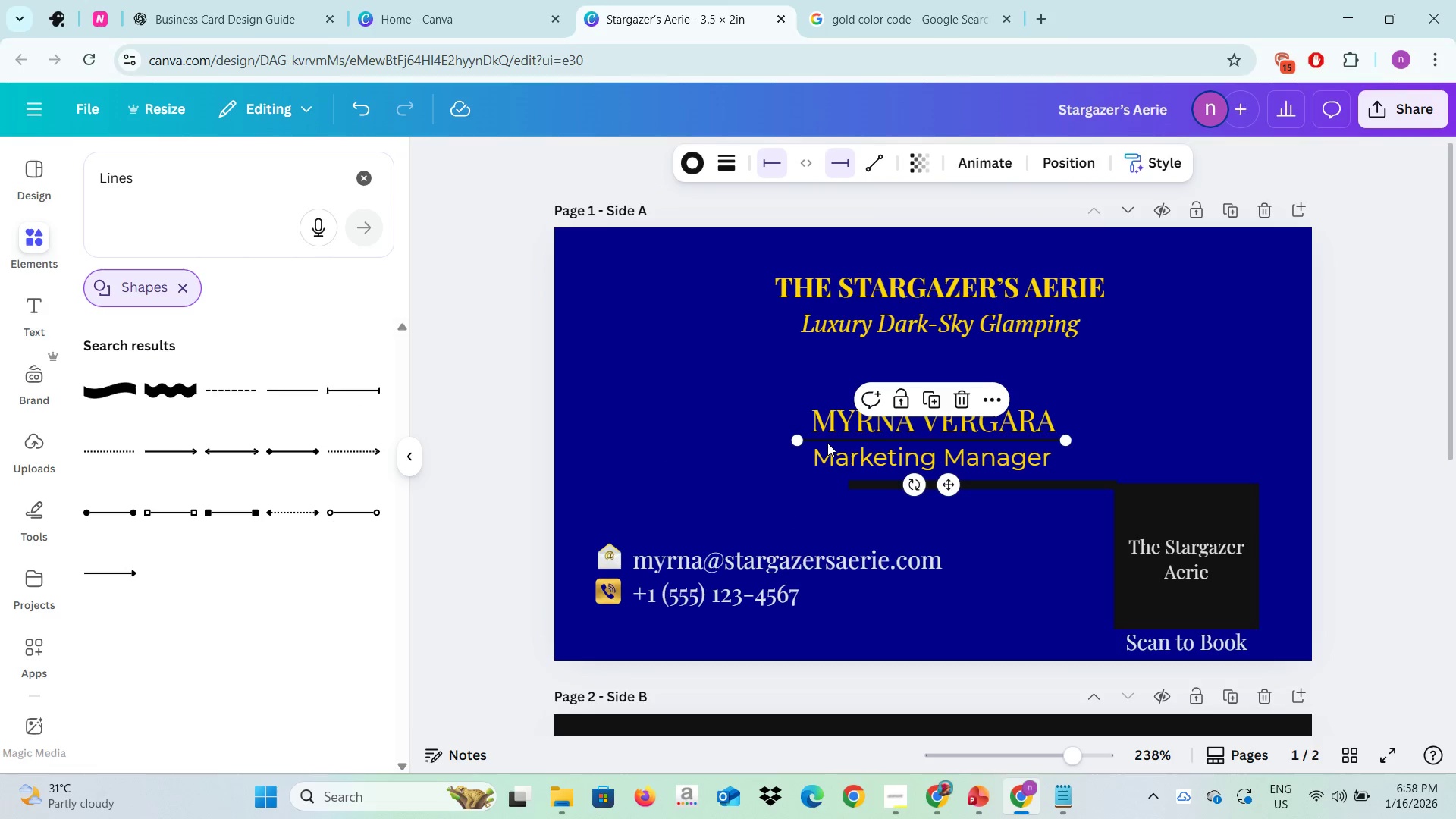 
left_click([827, 443])
 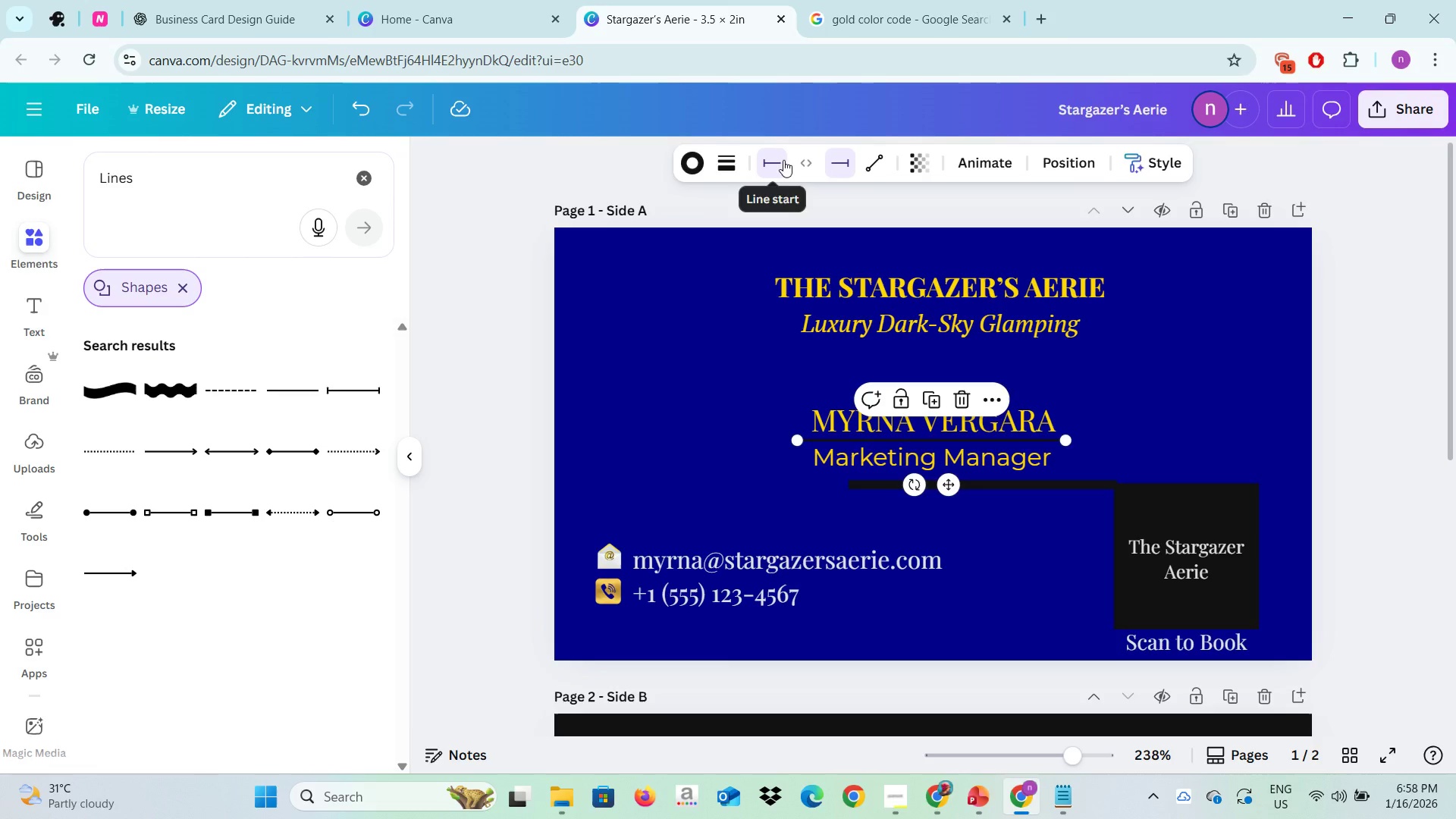 
key(Backspace)
 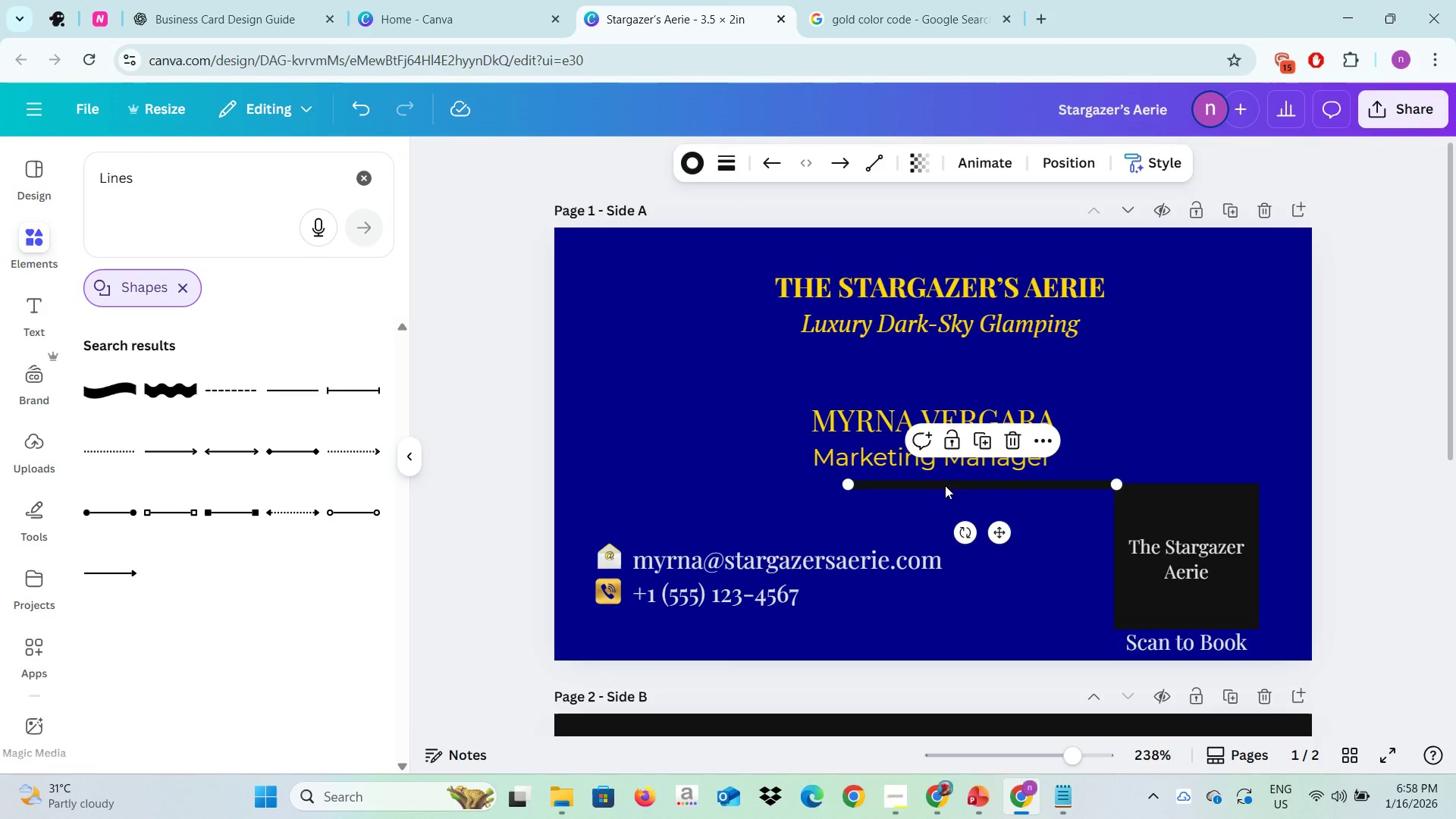 
left_click([945, 485])
 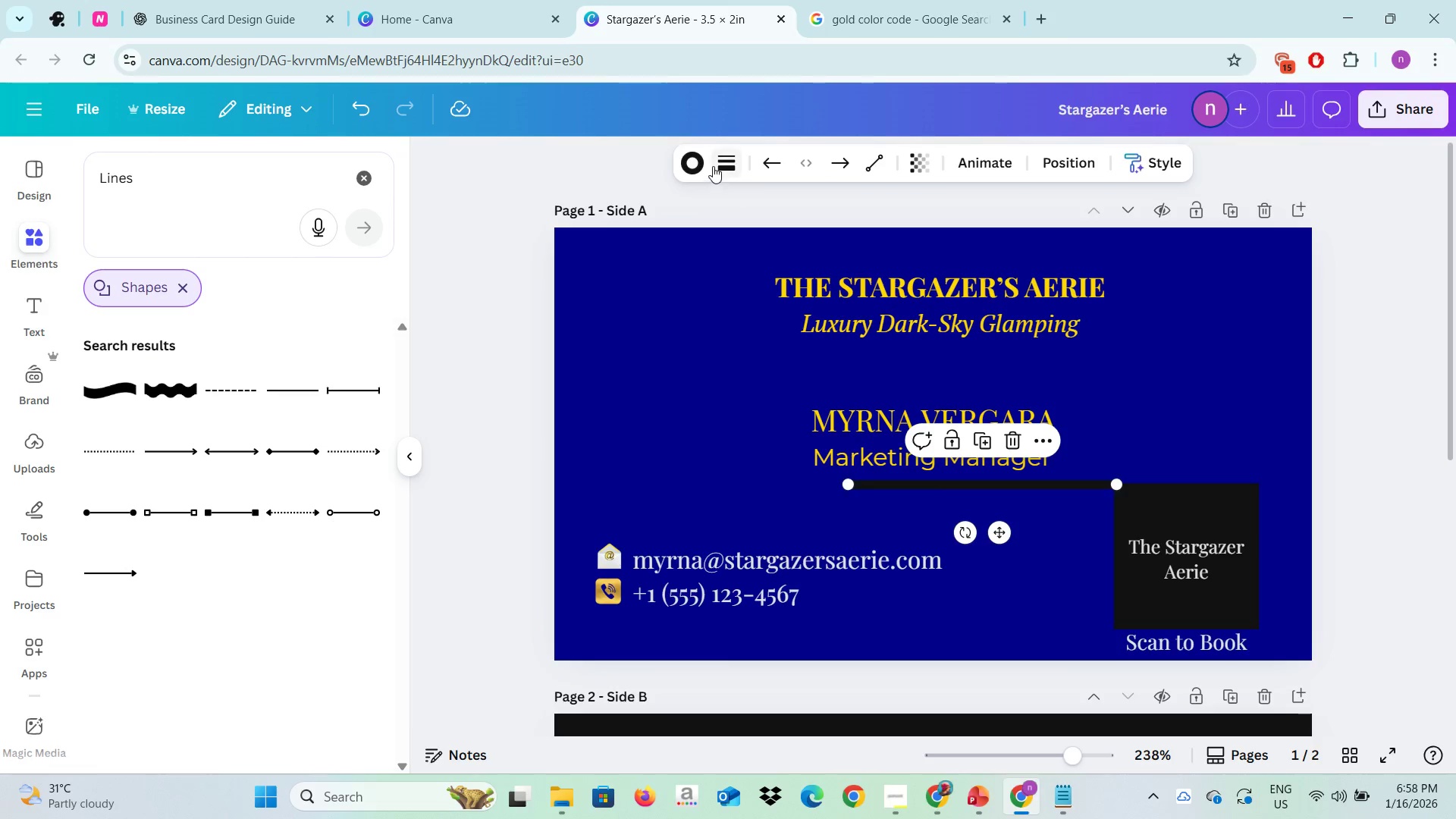 
left_click([713, 166])
 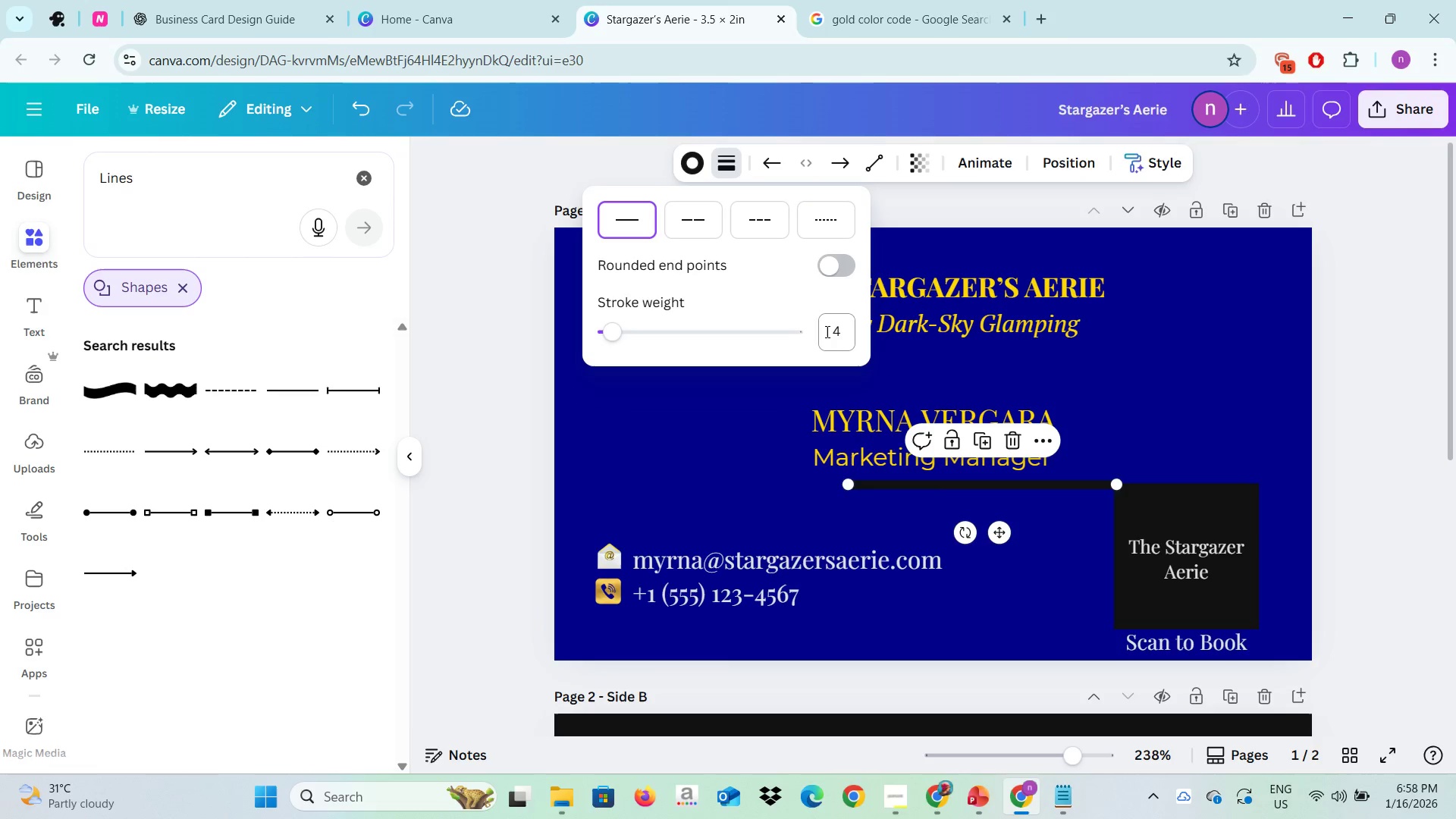 
left_click([830, 332])
 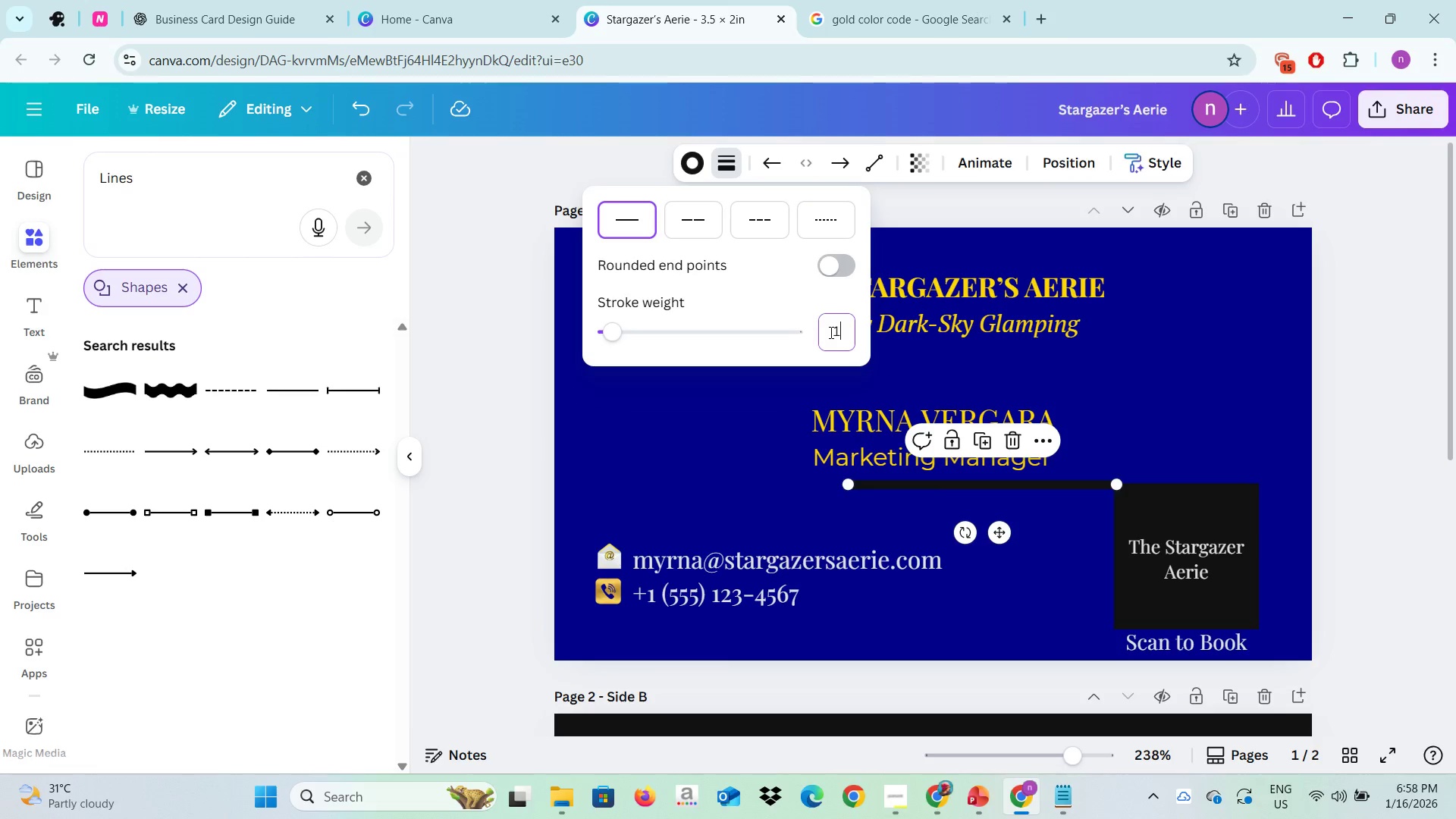 
key(1)
 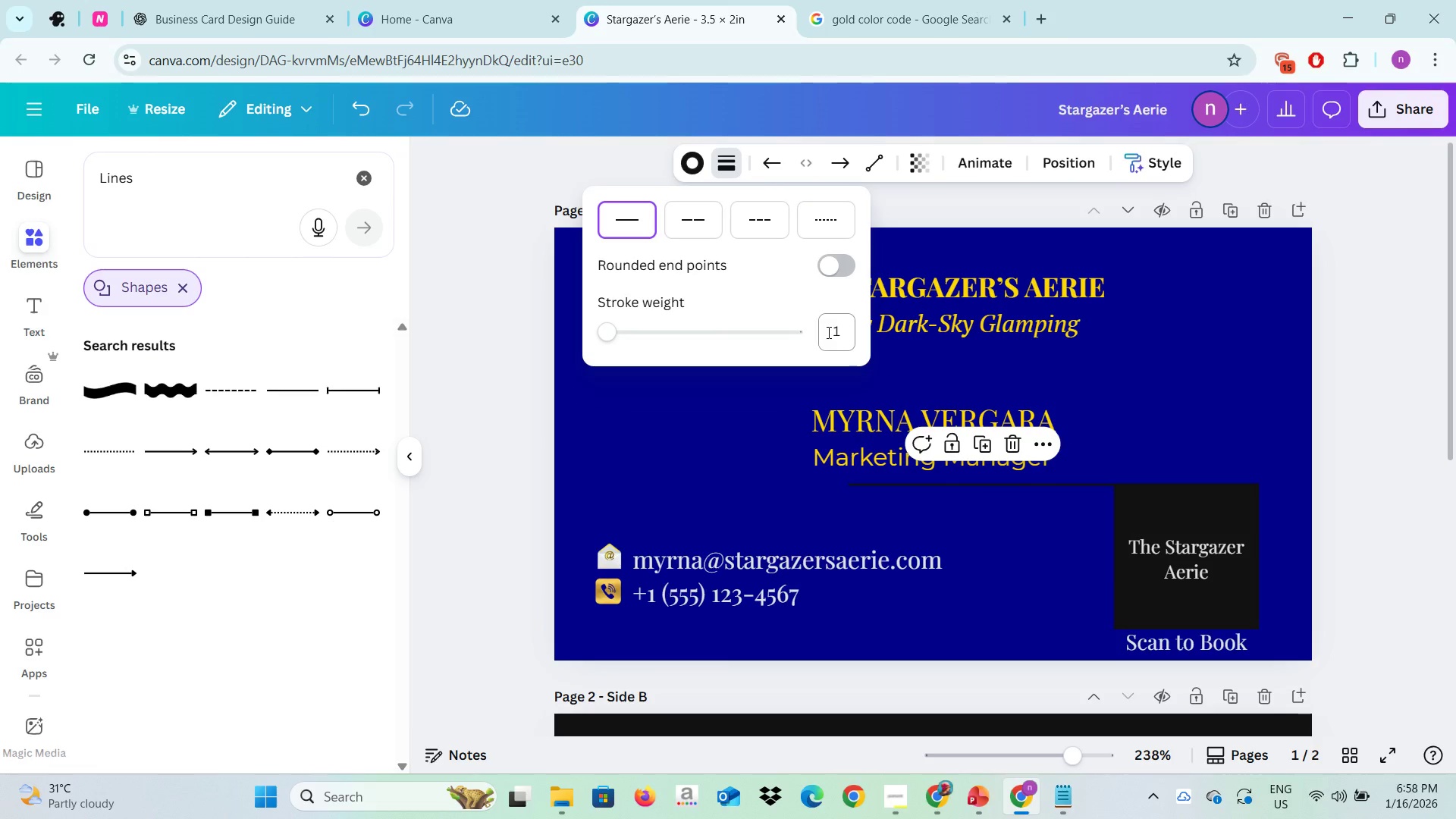 
key(Enter)
 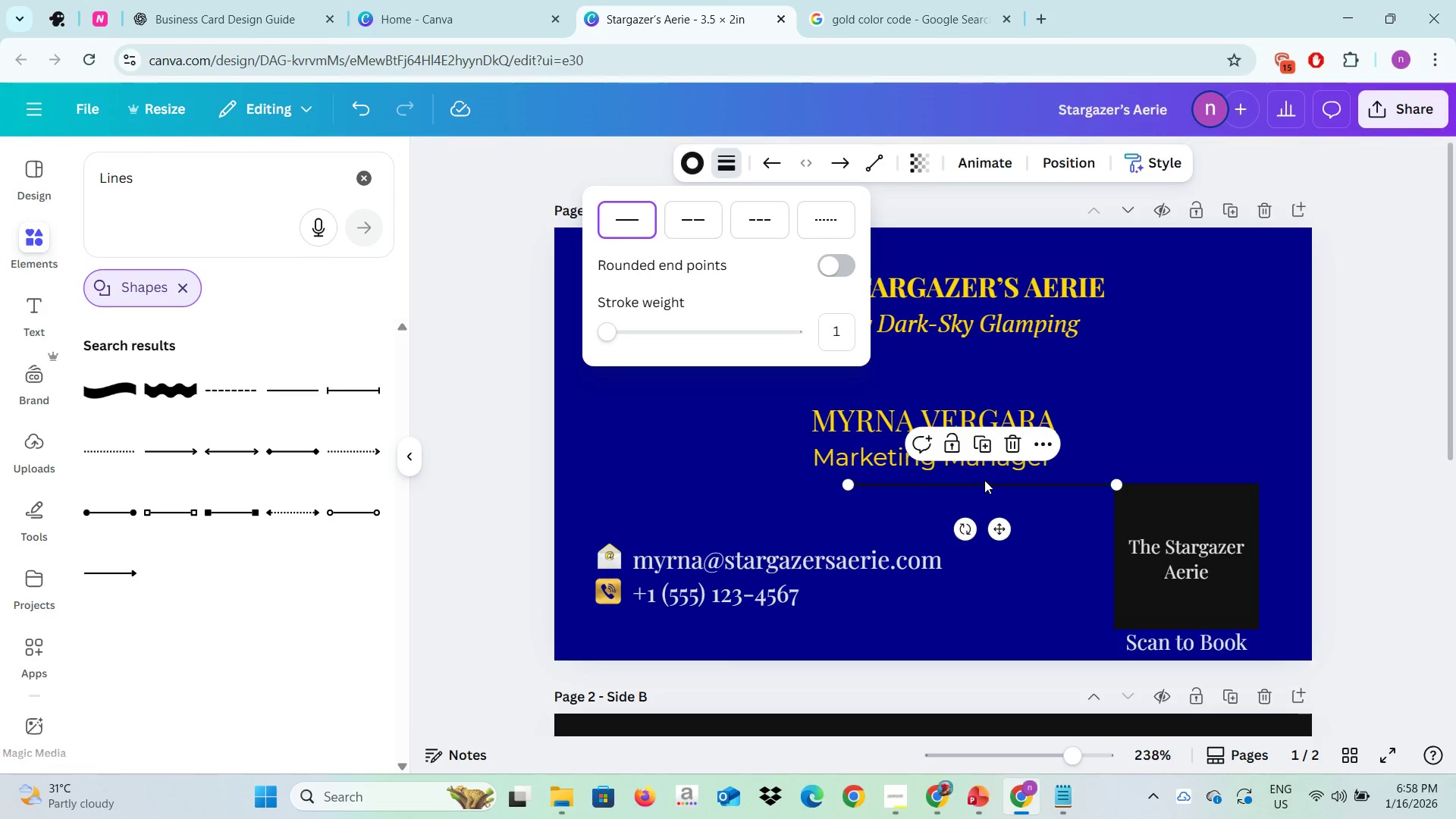 
wait(5.98)
 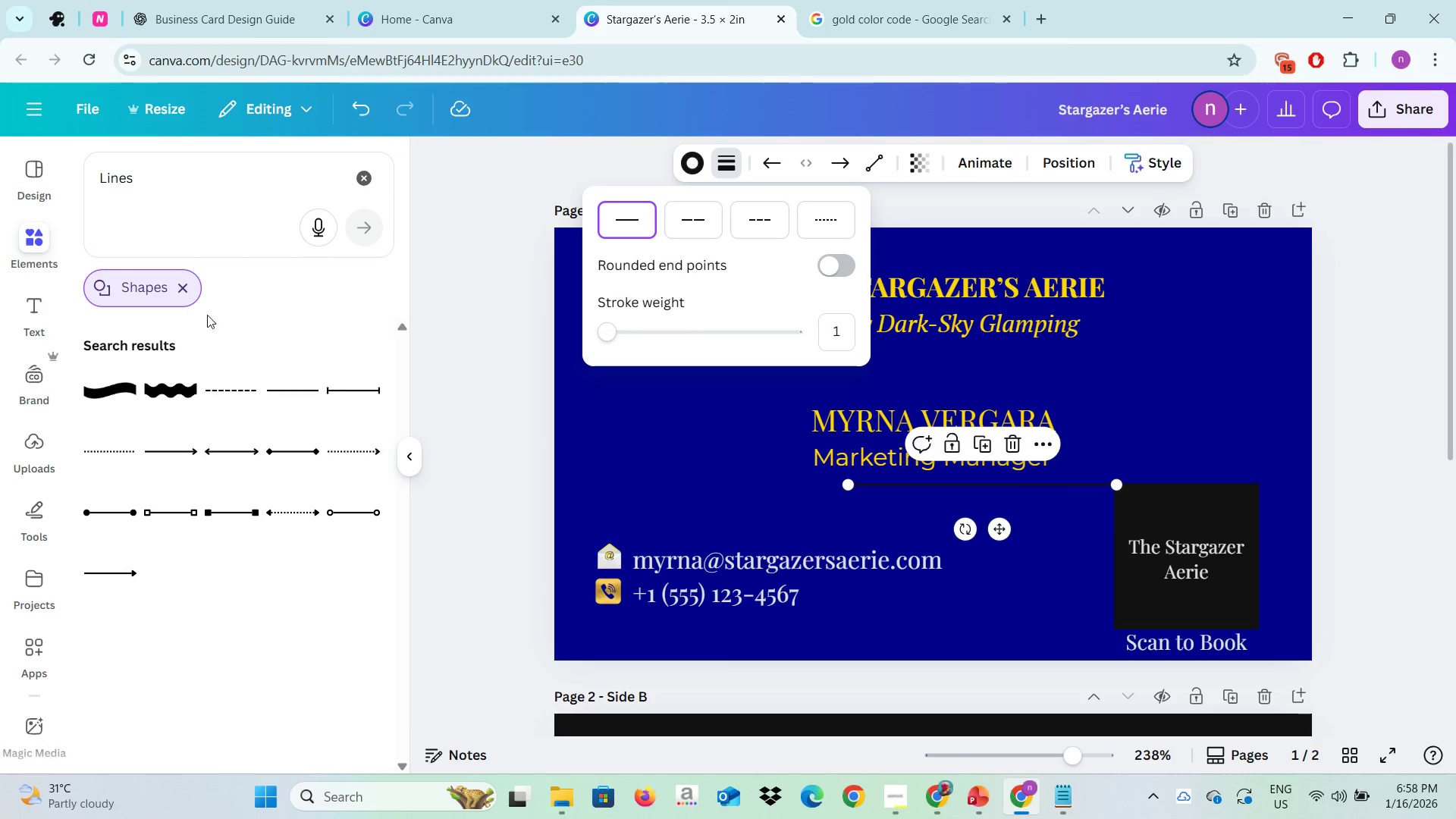 
left_click([690, 166])
 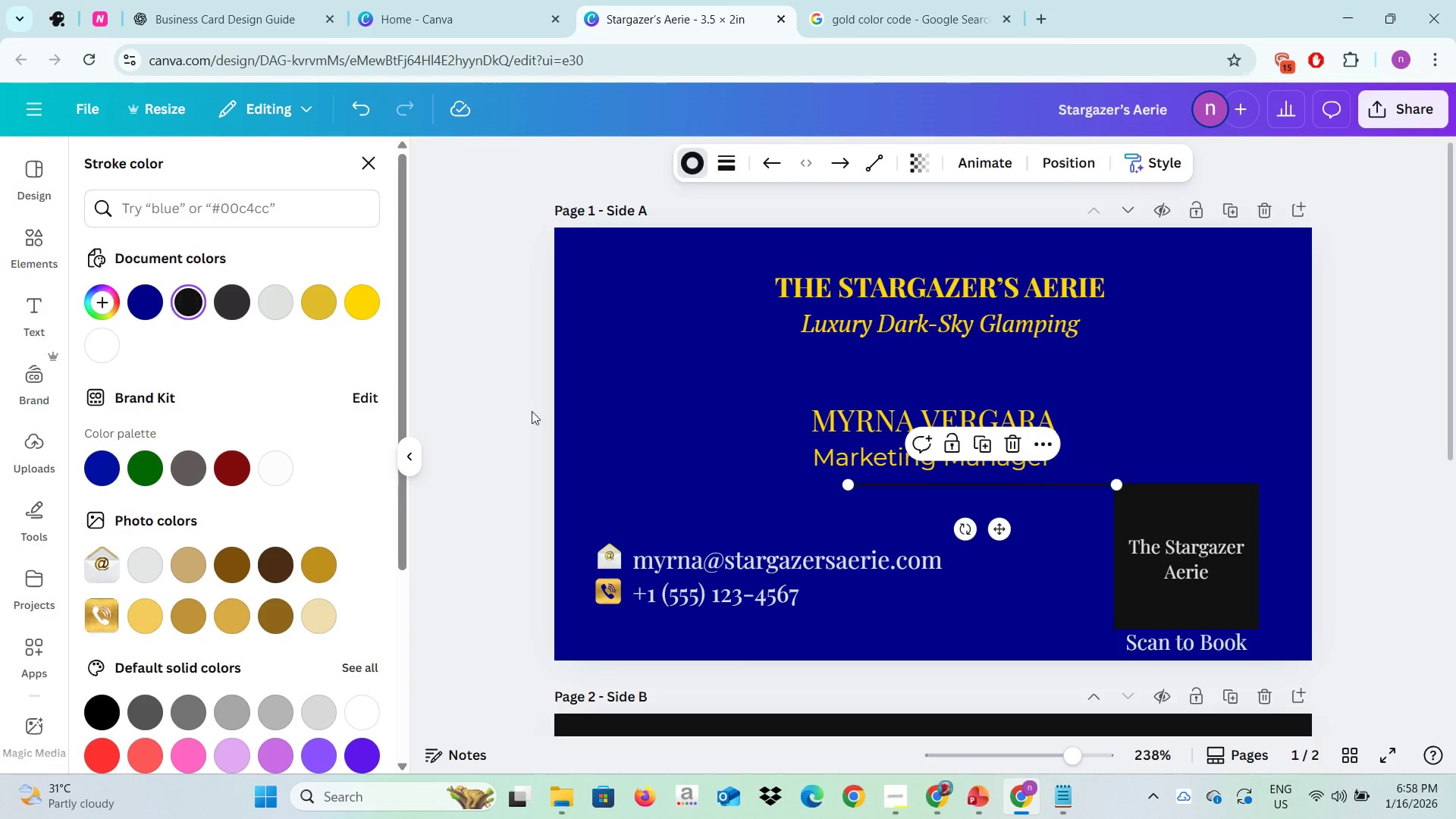 
left_click([642, 416])
 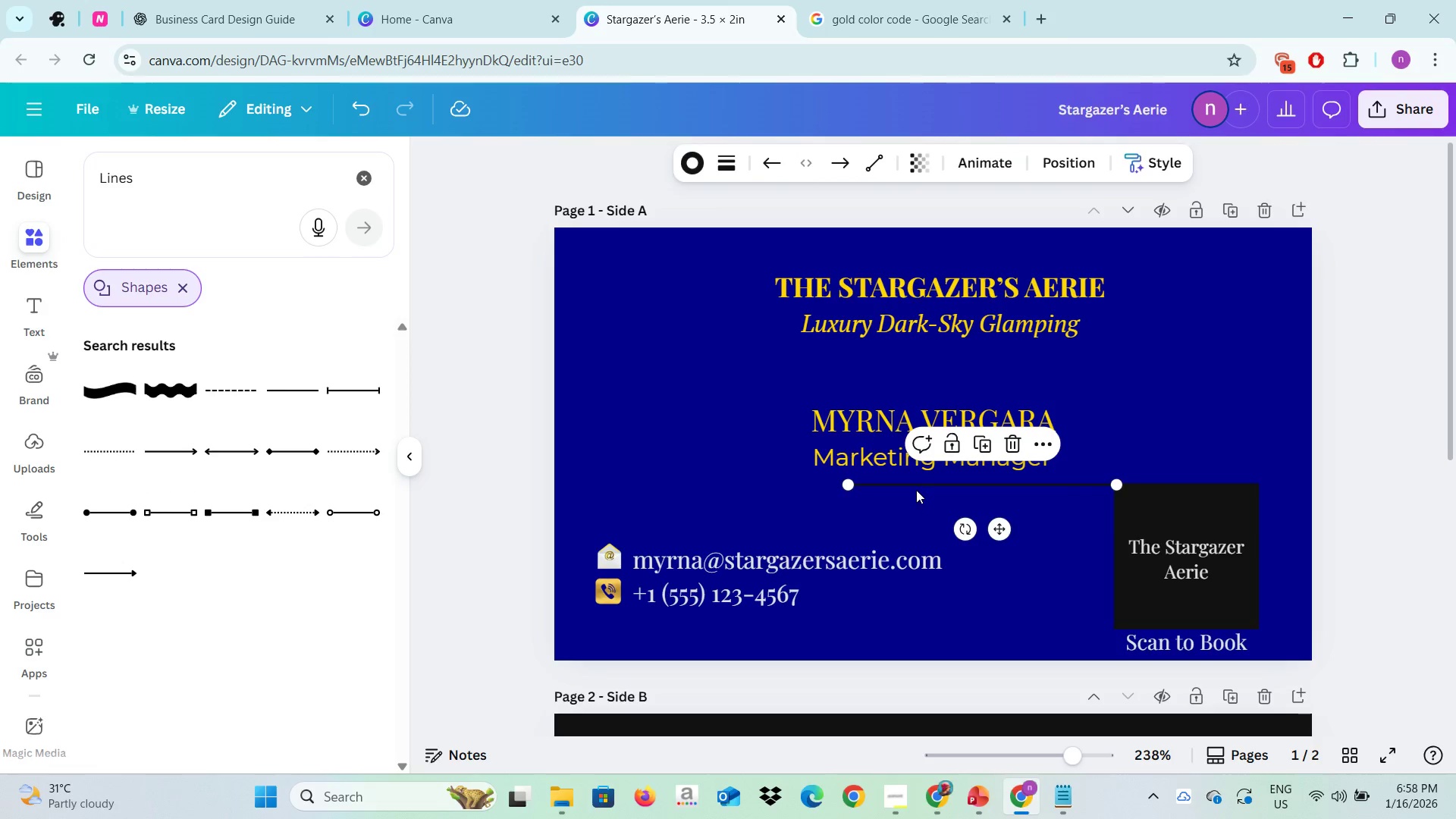 
left_click([916, 490])
 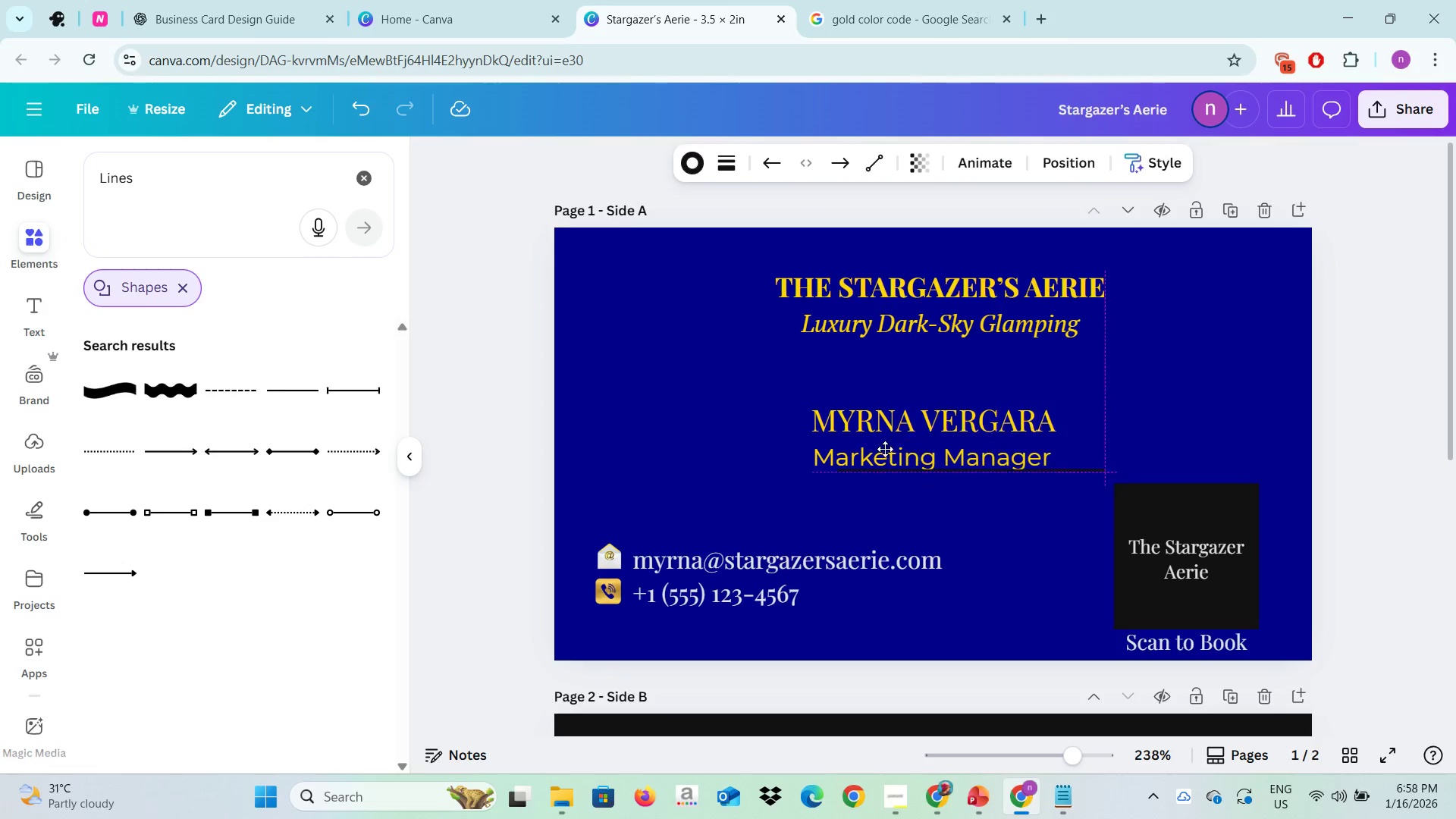 
left_click_drag(start_coordinate=[918, 487], to_coordinate=[869, 442])
 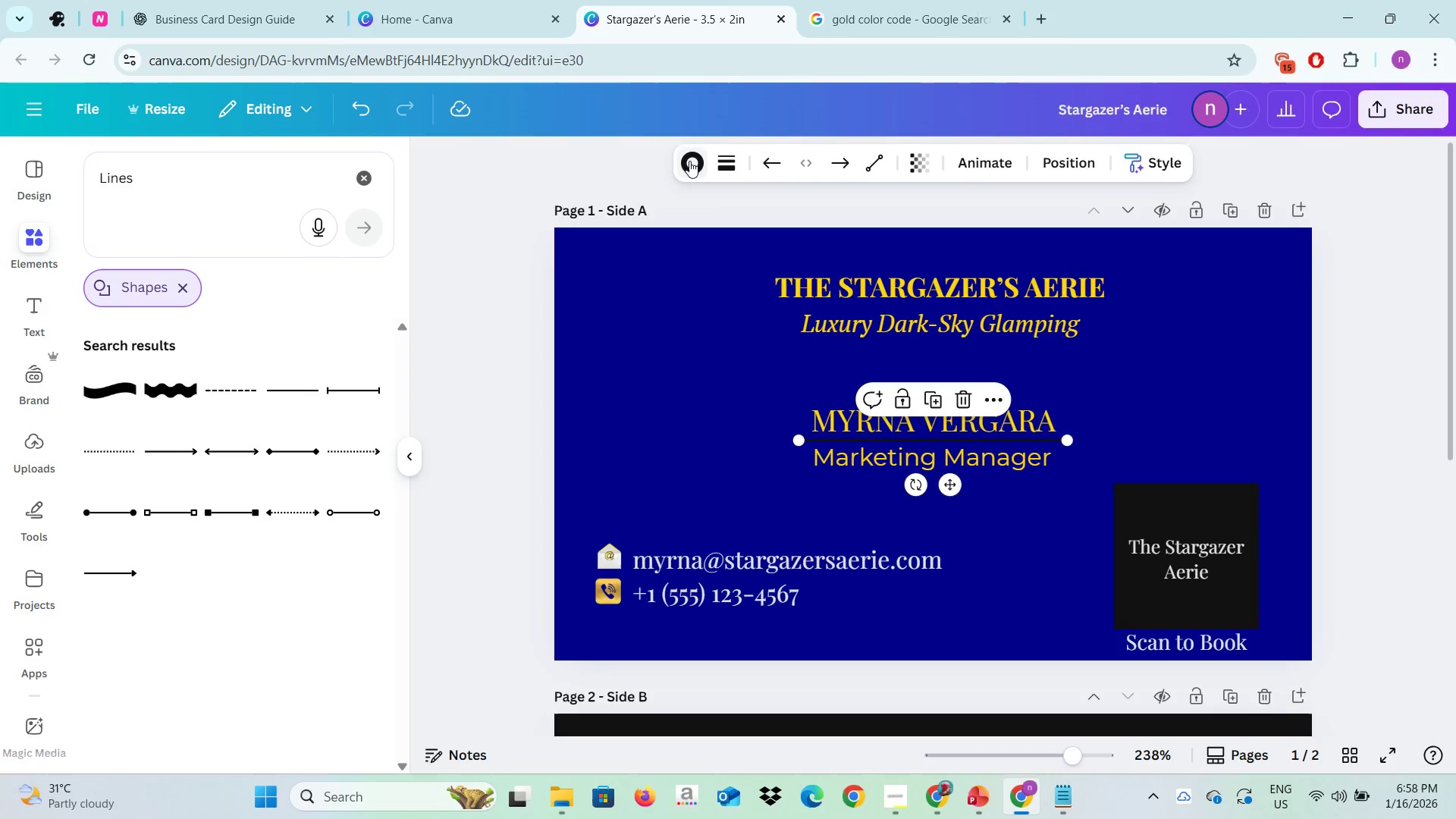 
left_click([689, 161])
 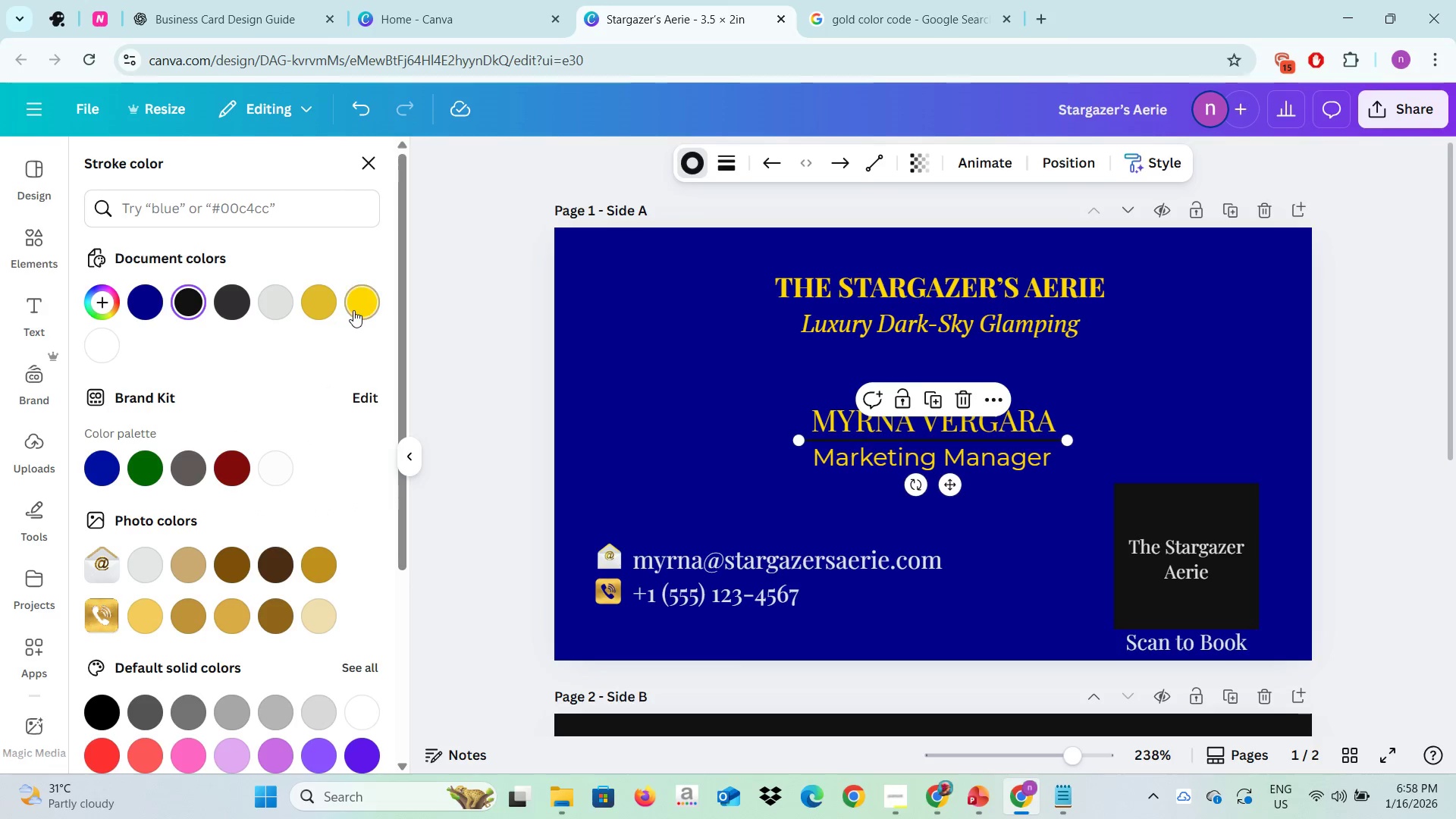 
left_click([353, 310])
 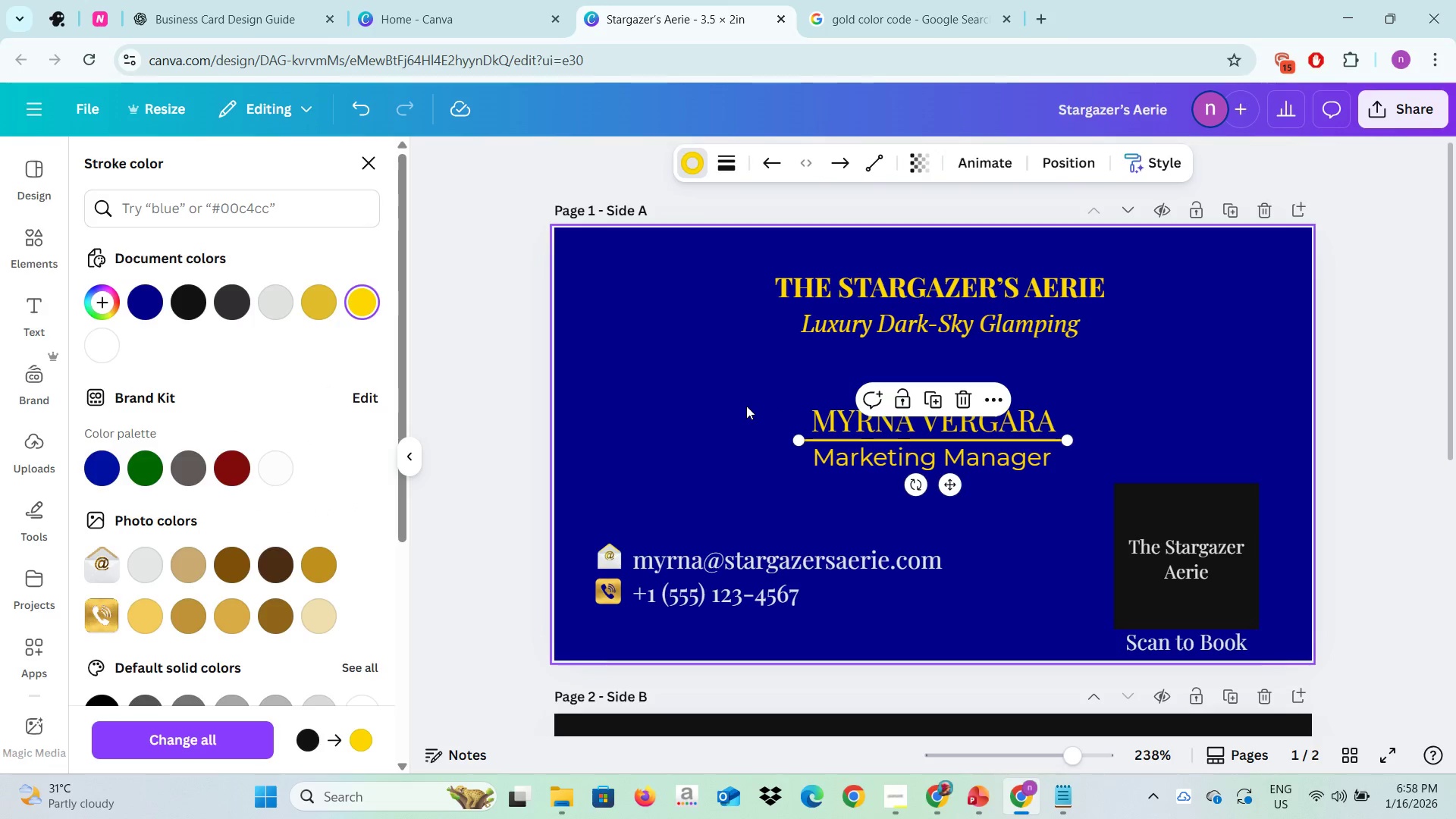 
left_click([746, 406])
 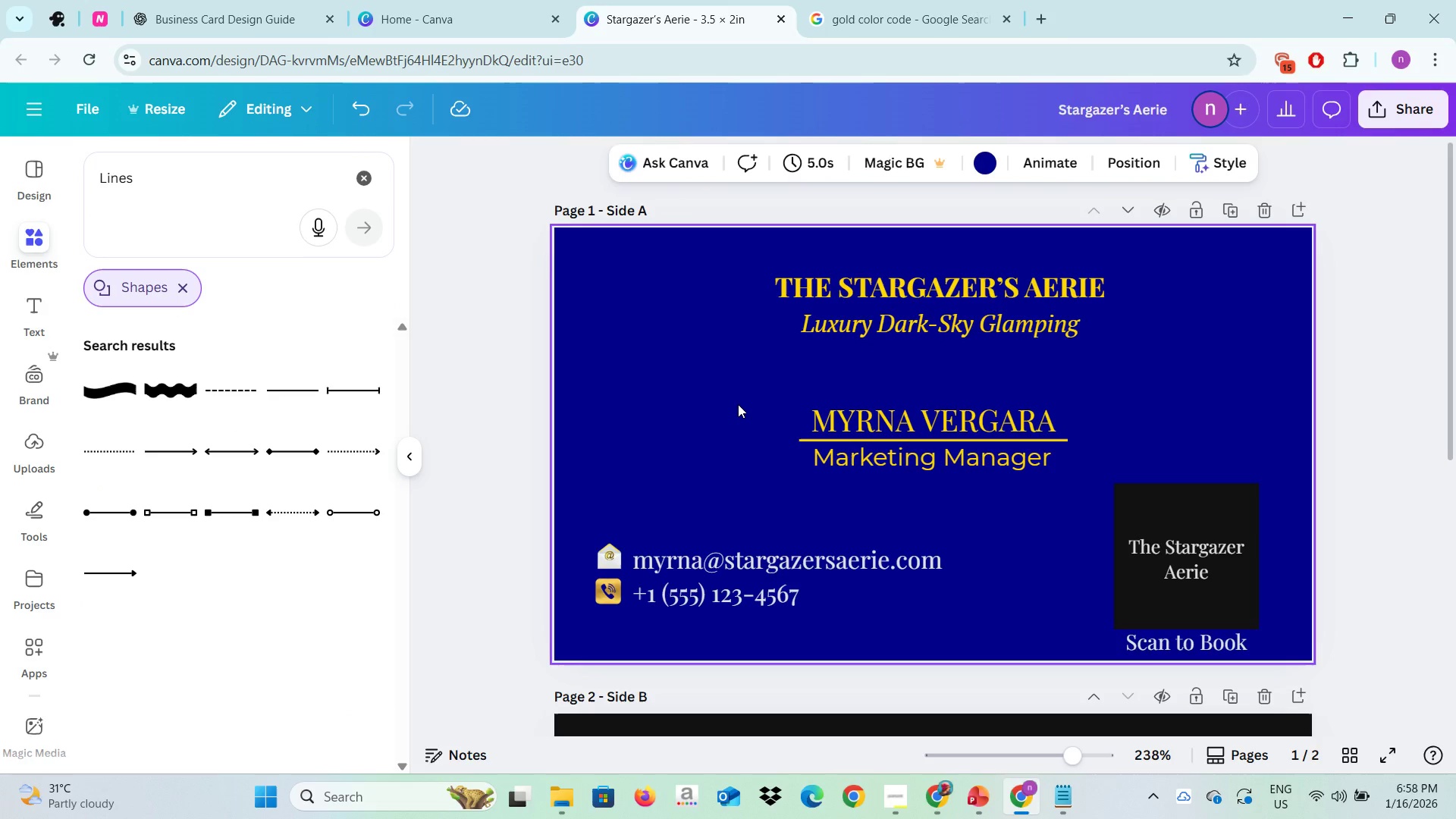 
left_click([738, 404])
 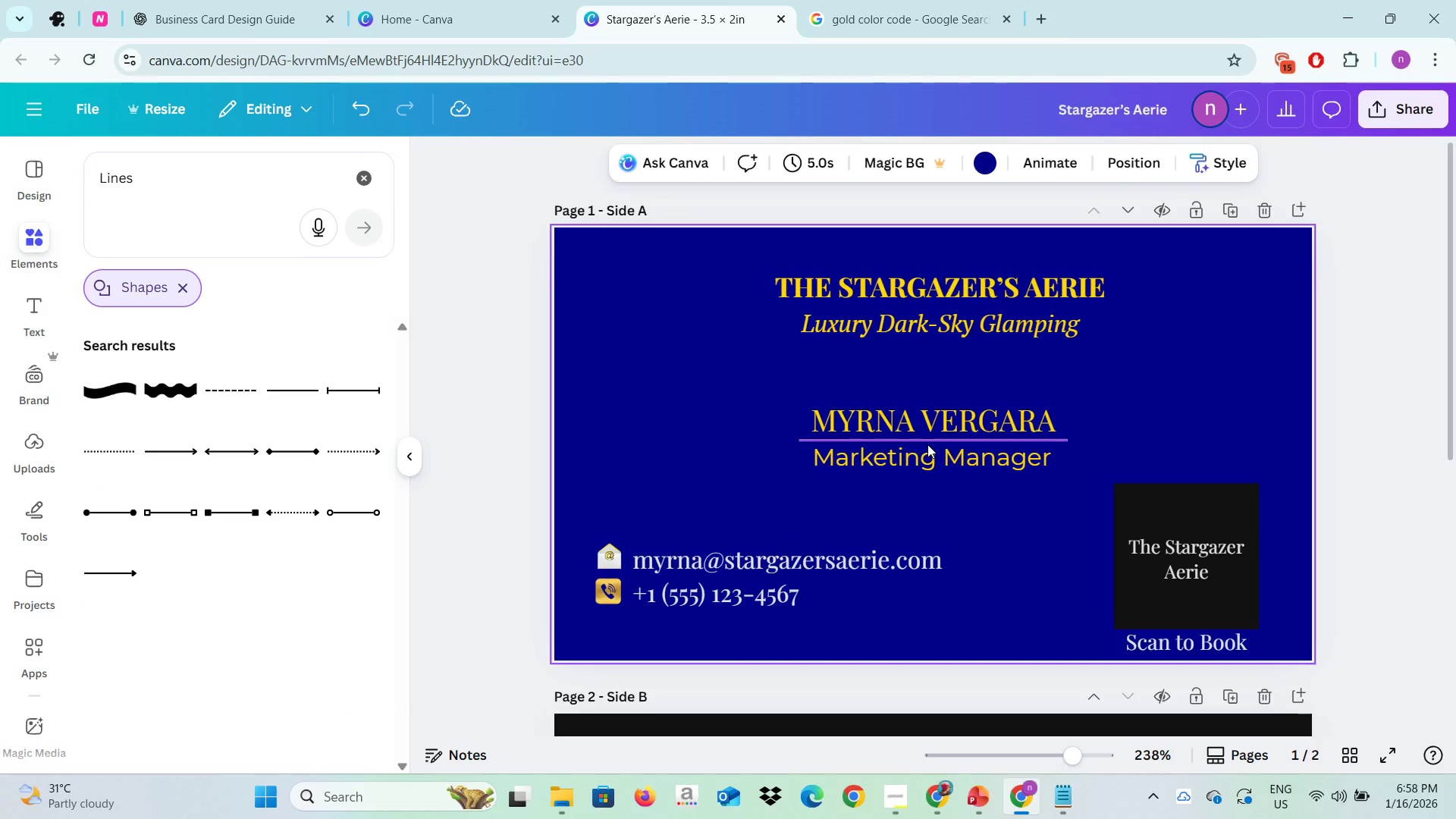 
left_click([927, 444])
 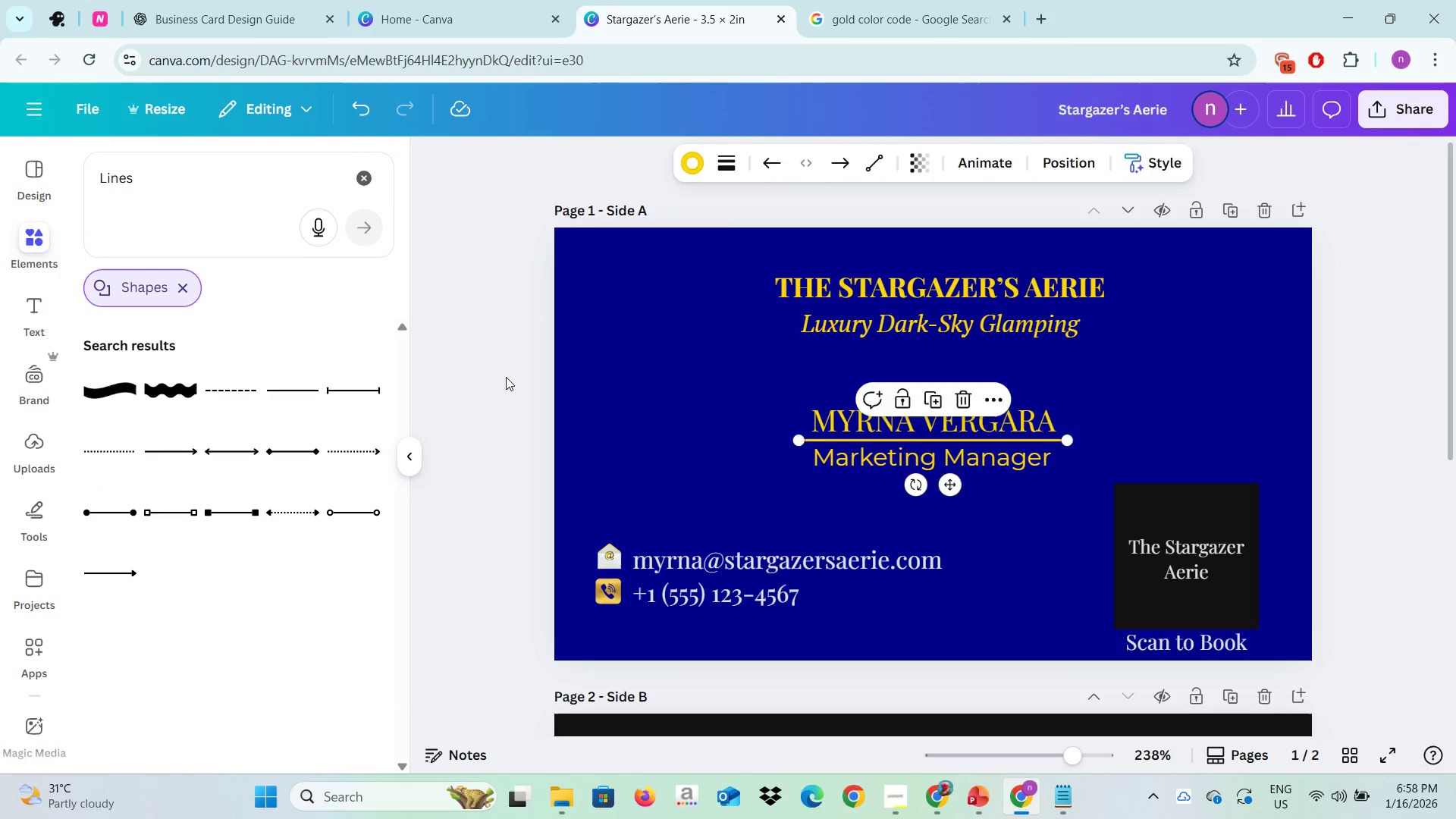 
left_click([506, 377])
 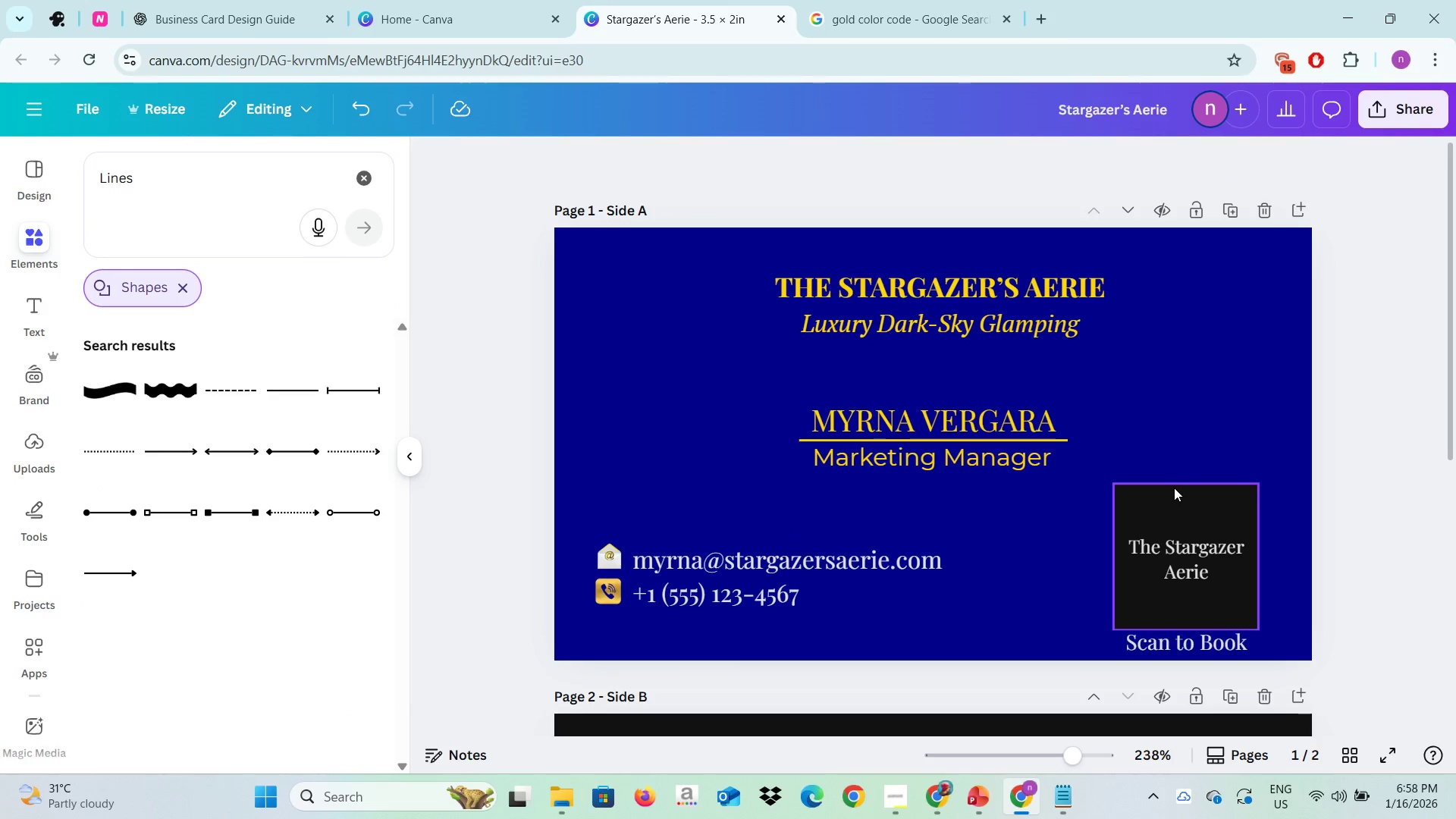 
left_click([1157, 448])
 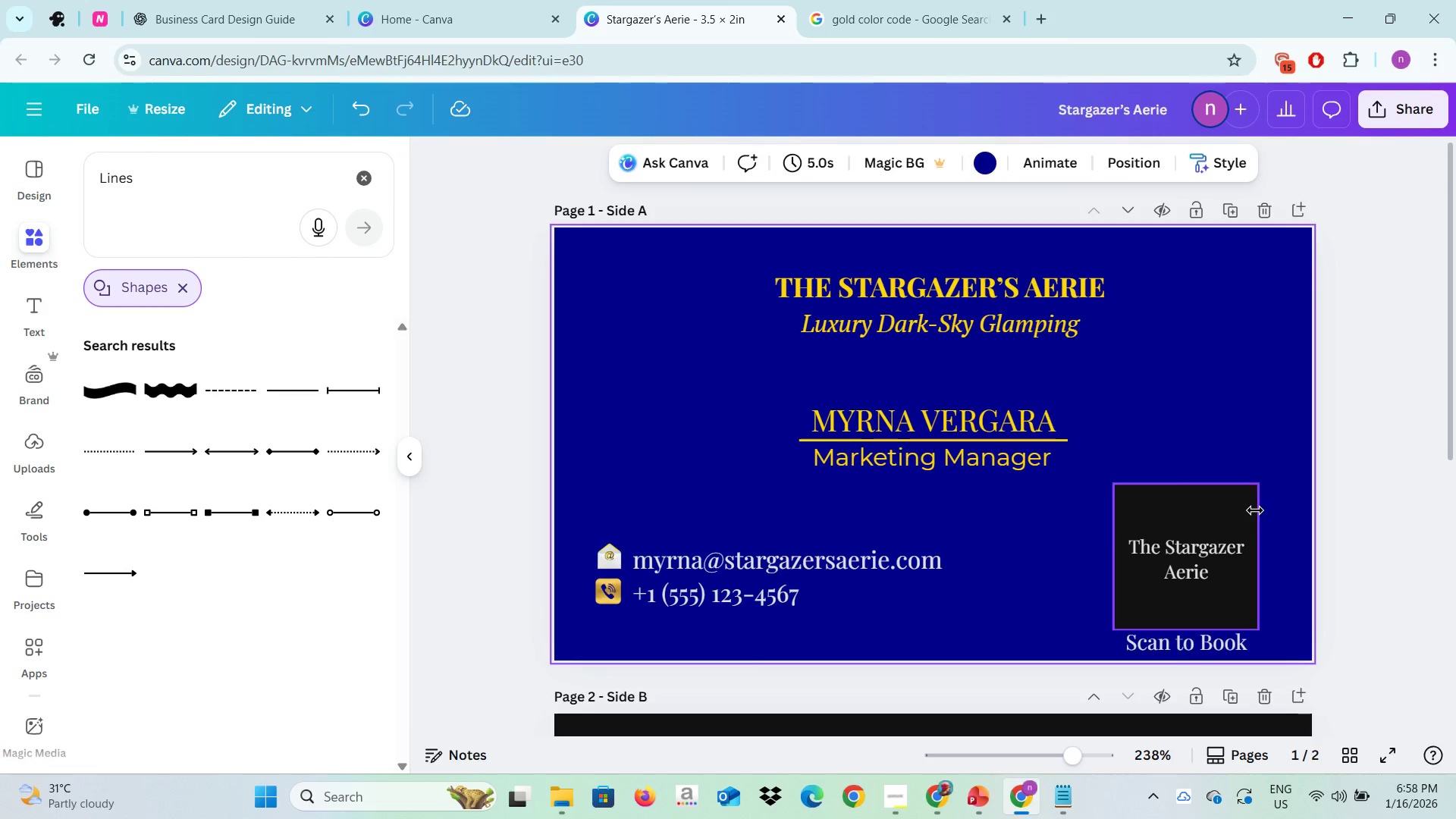 
left_click([1255, 510])
 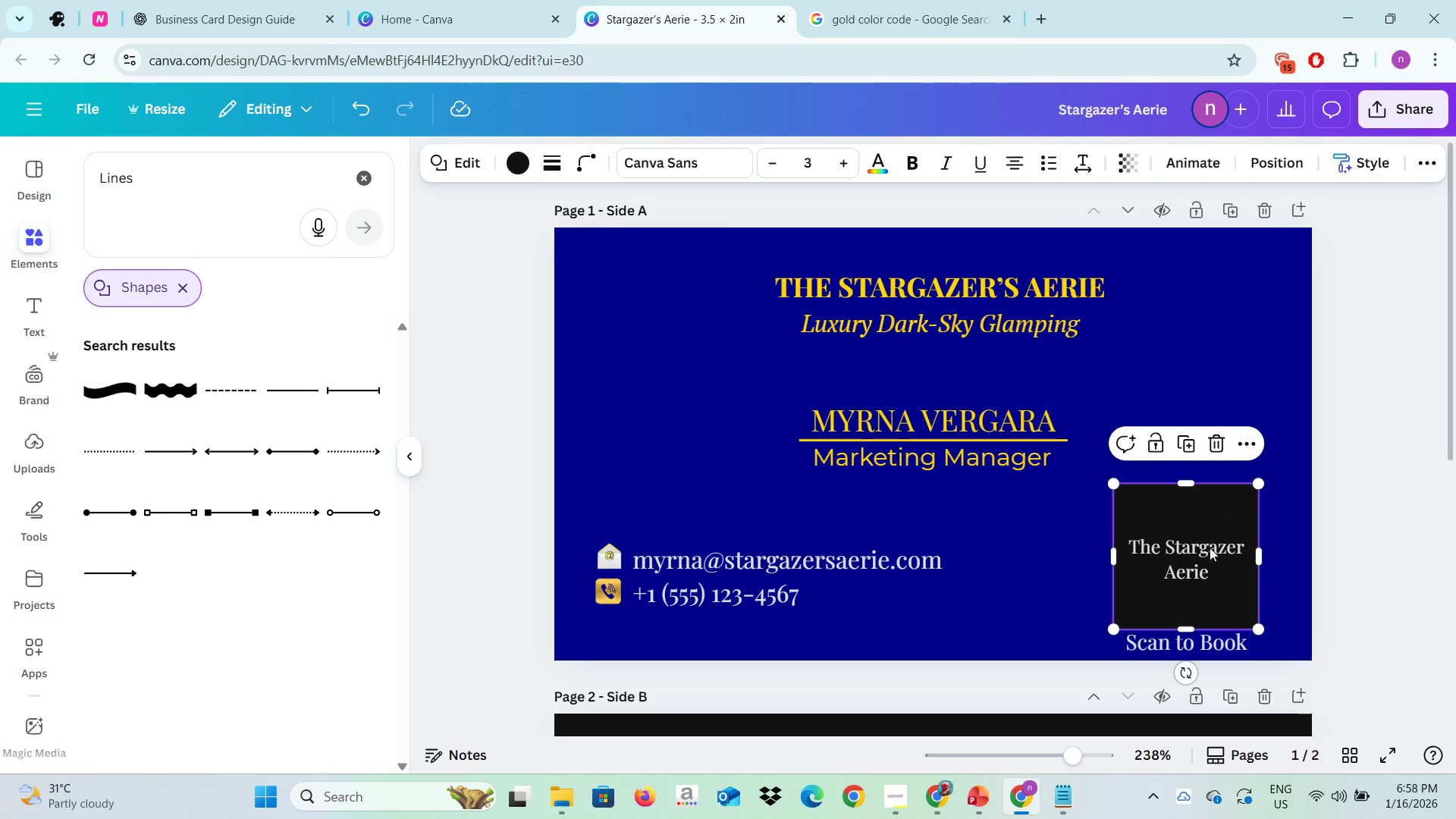 
left_click([1202, 569])
 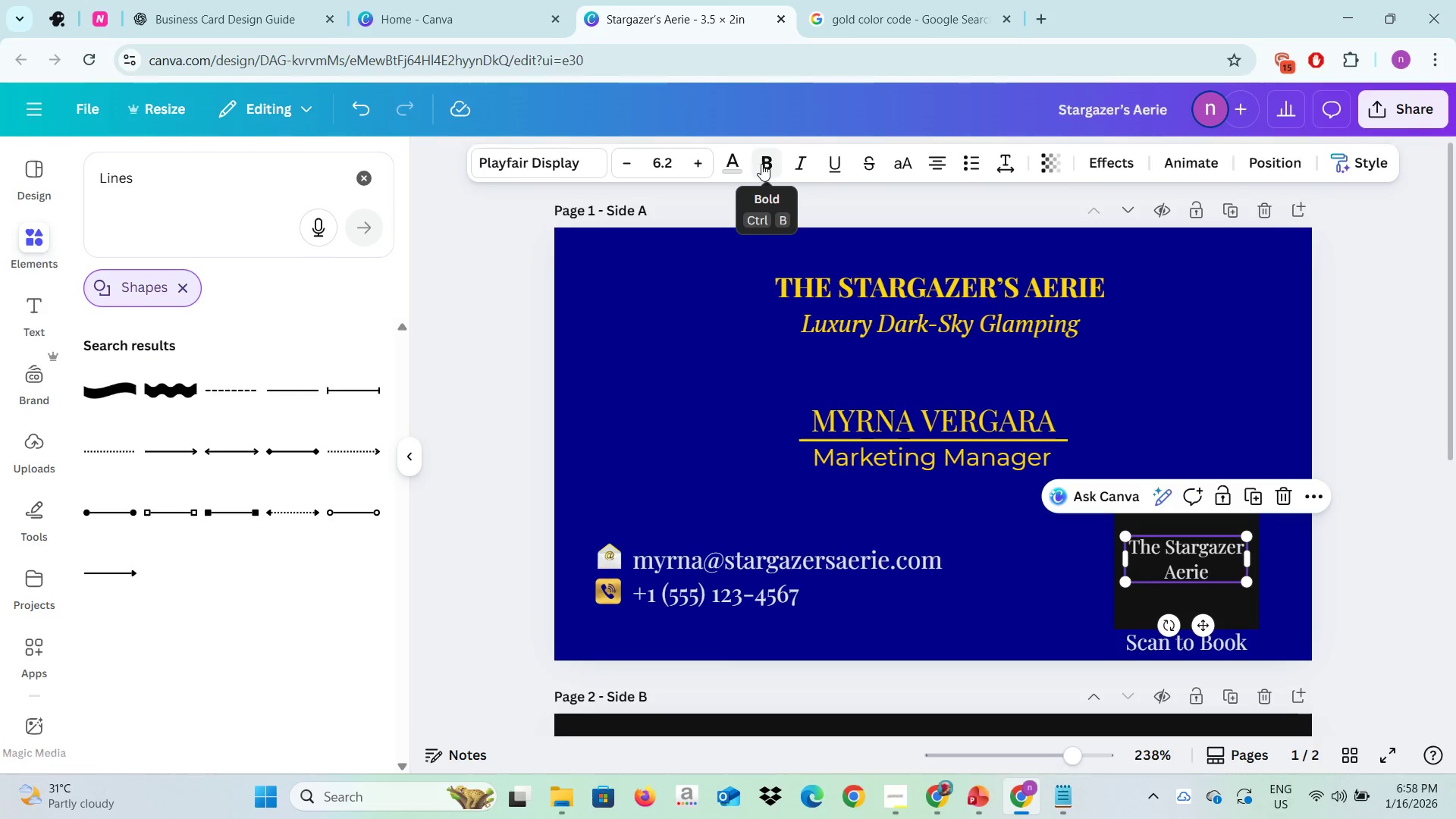 
left_click([733, 171])
 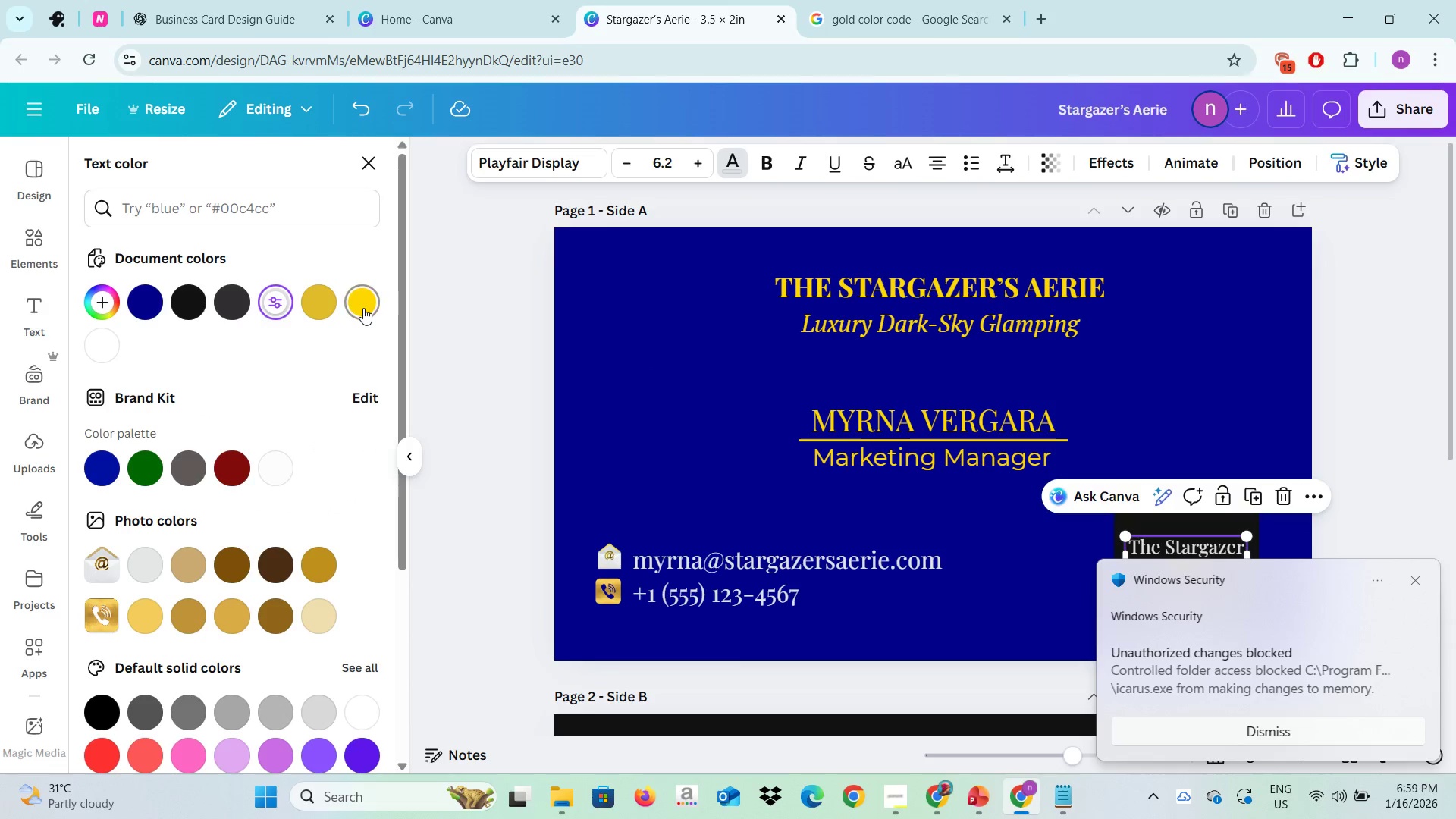 
left_click([363, 308])
 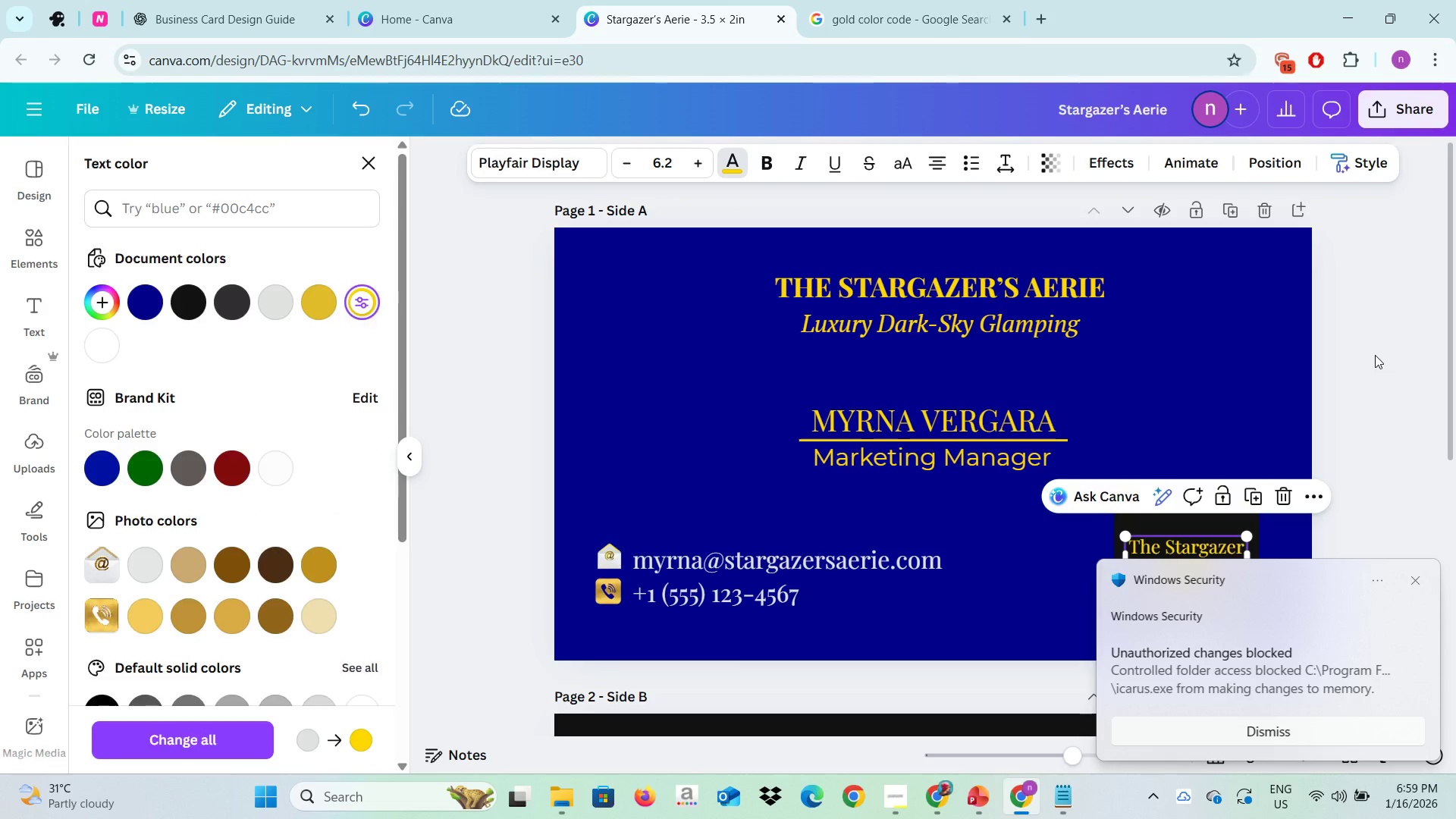 
left_click([1375, 355])
 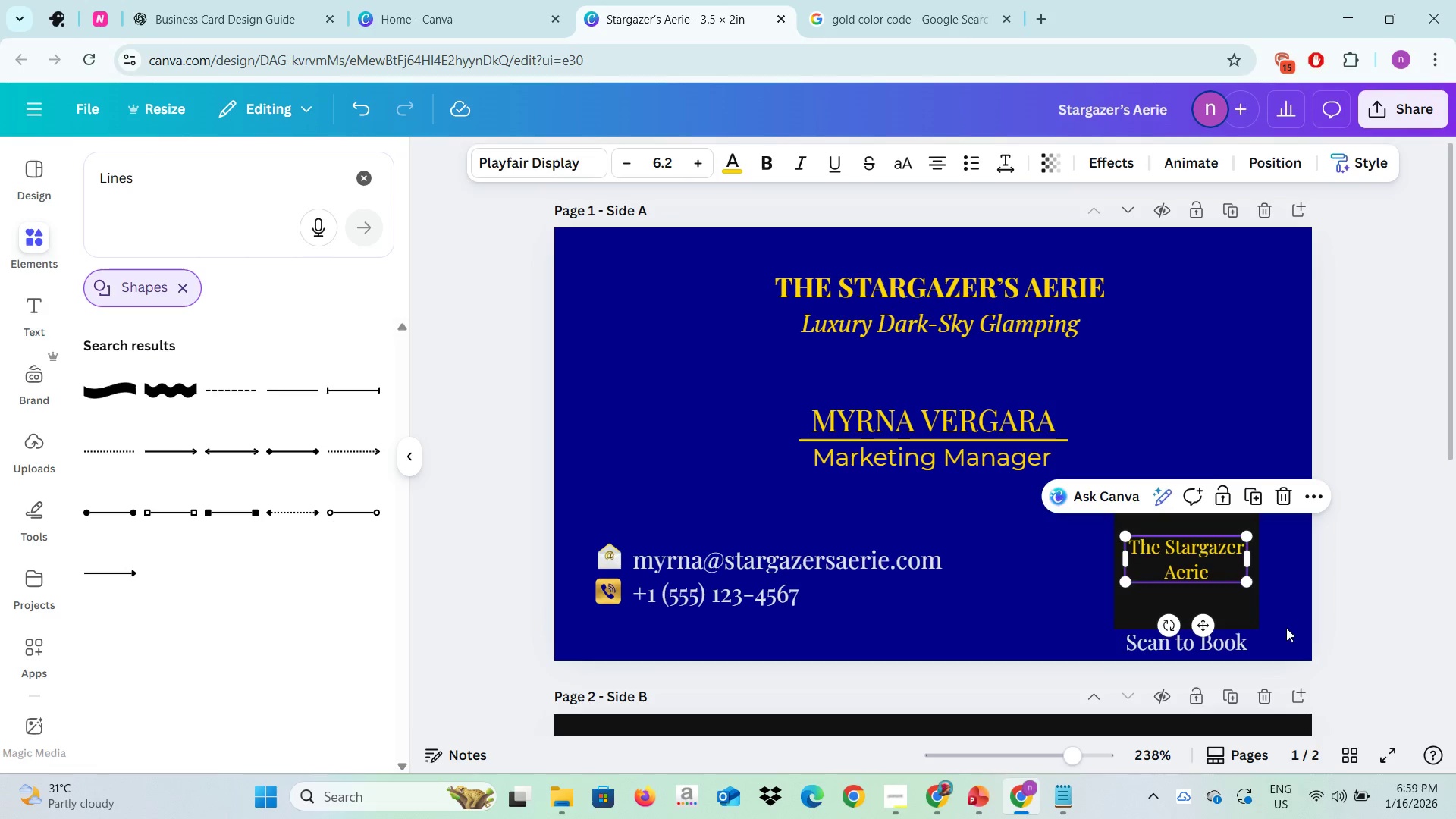 
left_click([1396, 566])
 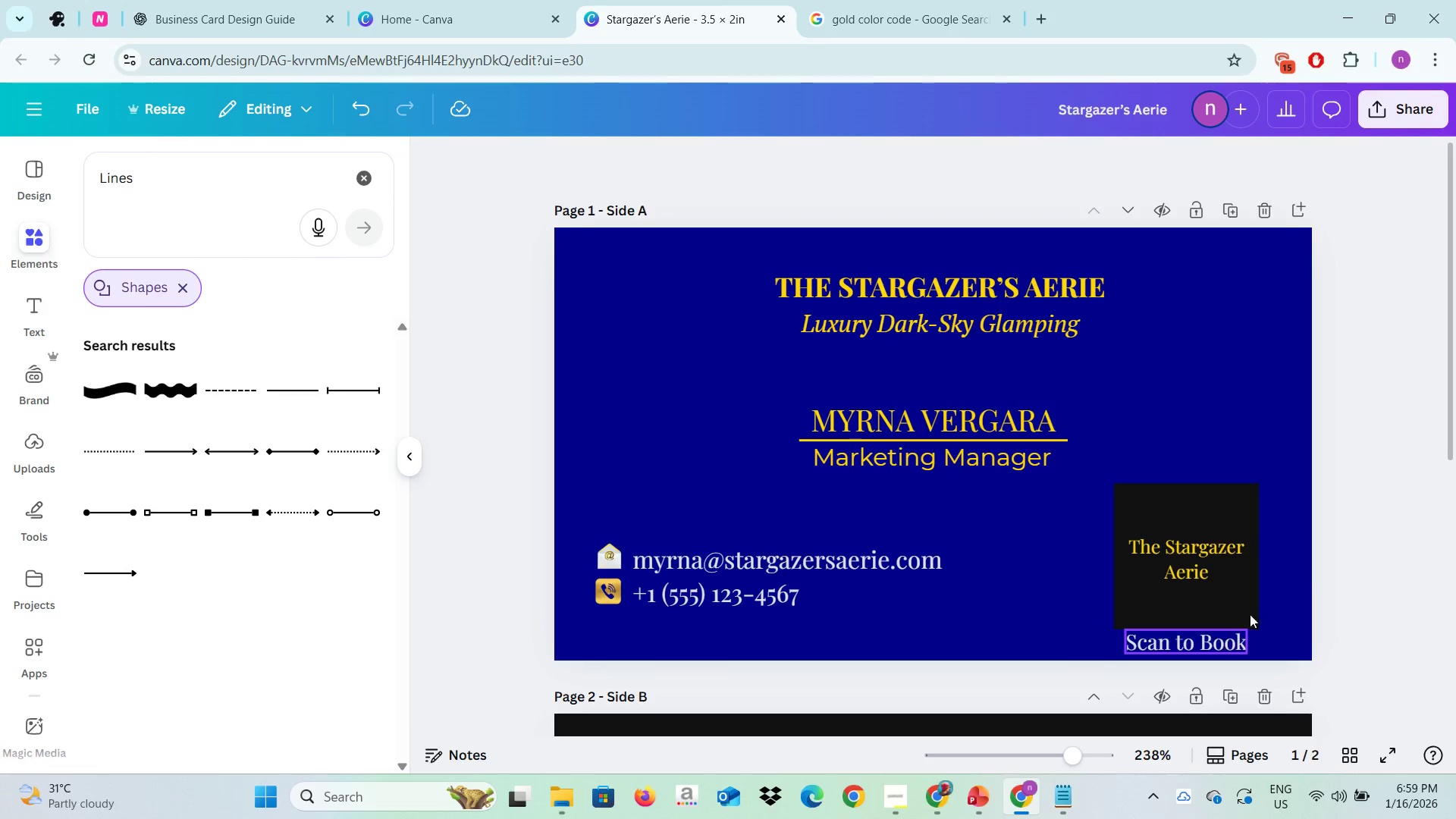 
left_click([1355, 518])
 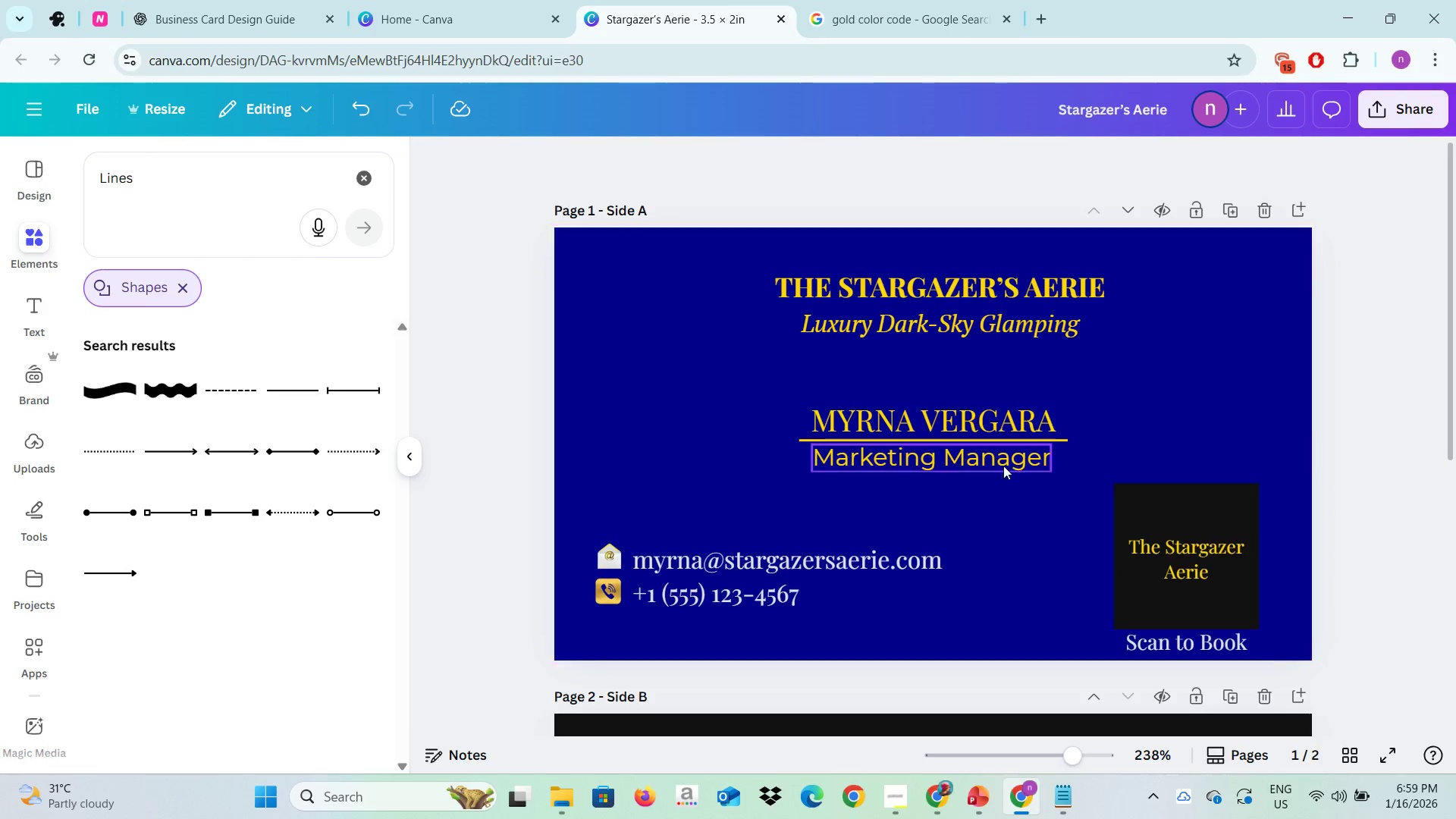 
scroll: coordinate [824, 462], scroll_direction: down, amount: 3.0
 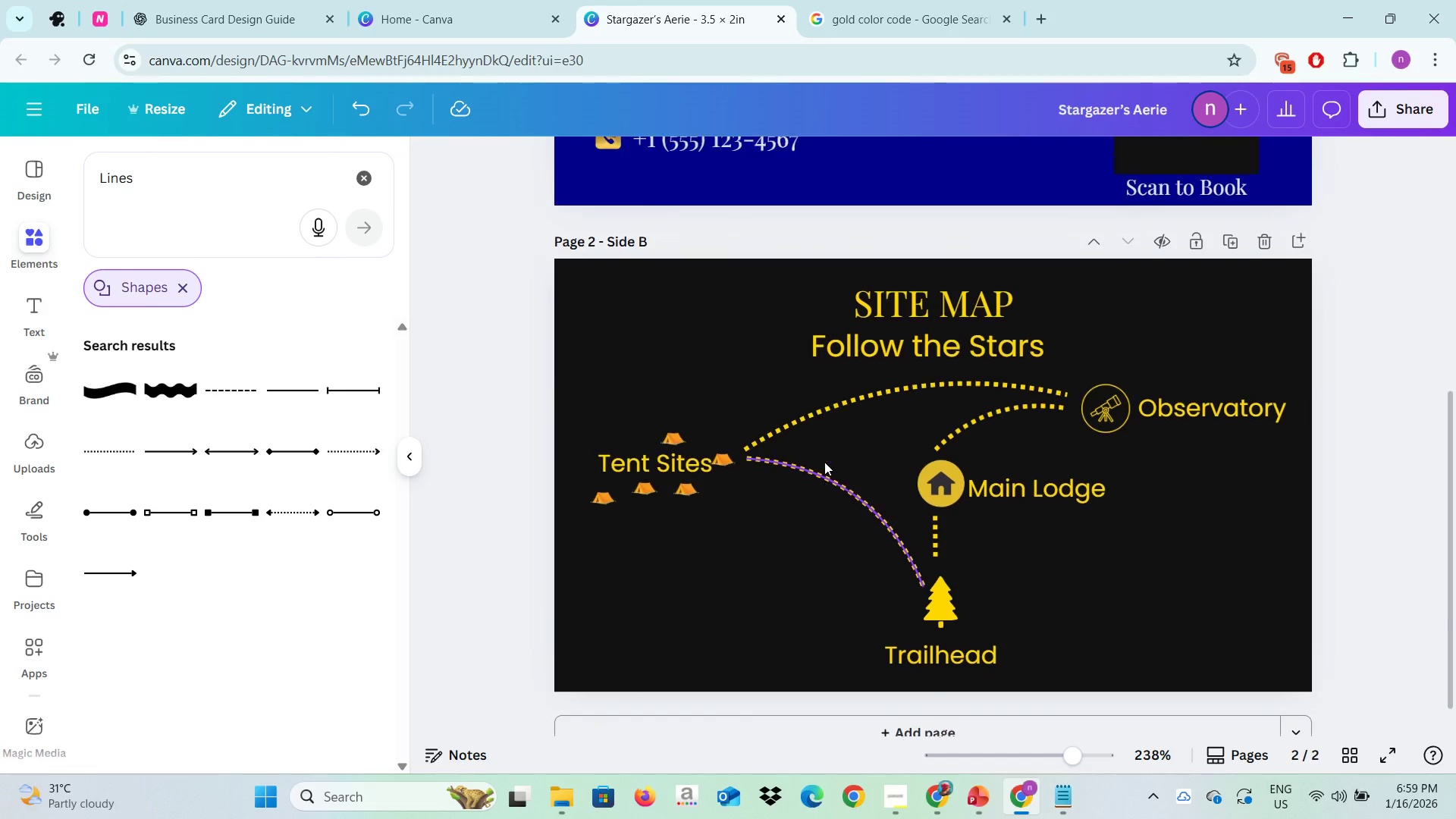 
scroll: coordinate [824, 462], scroll_direction: up, amount: 3.0
 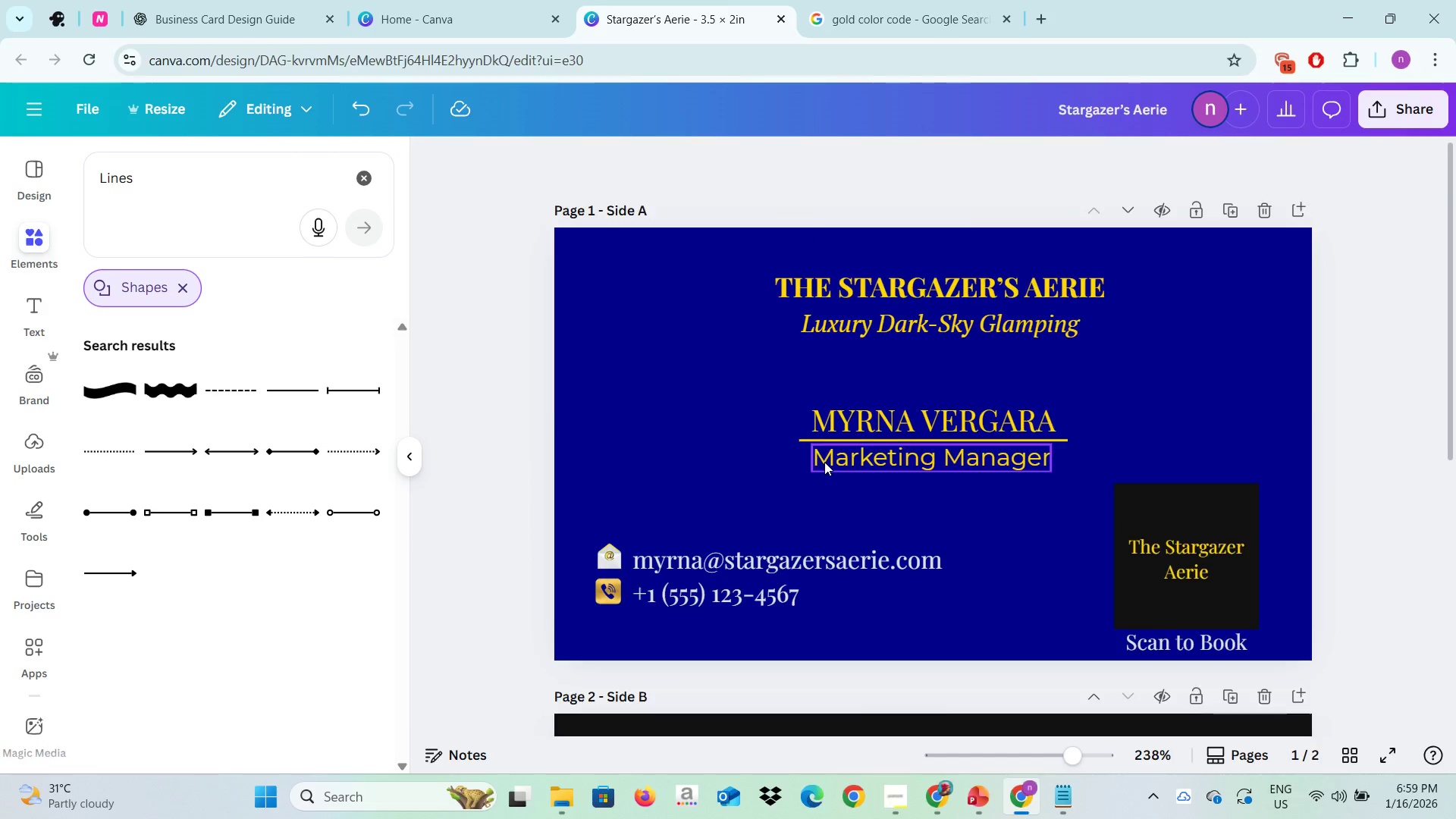 
scroll: coordinate [824, 462], scroll_direction: down, amount: 4.0
 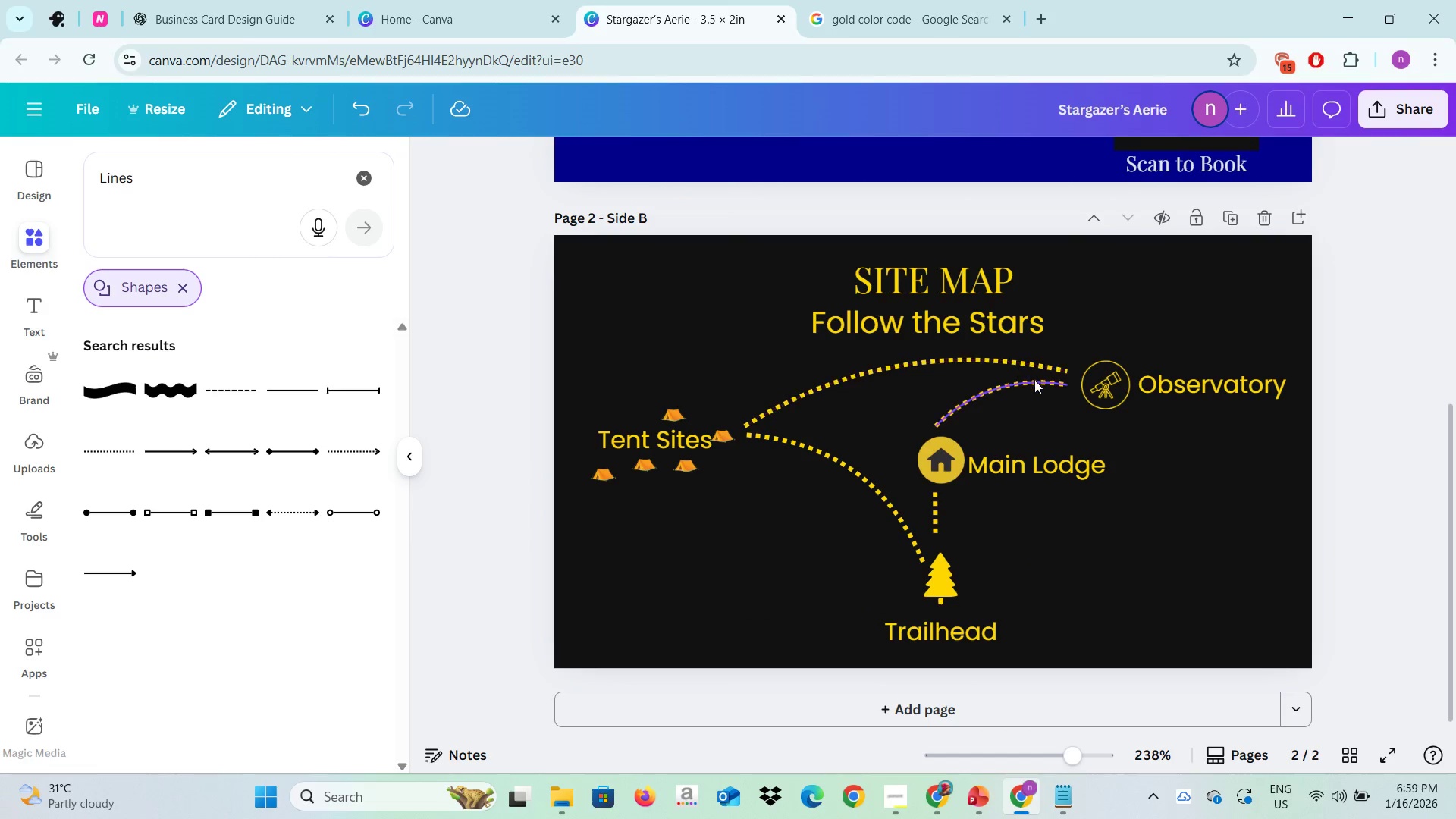 
wait(5.27)
 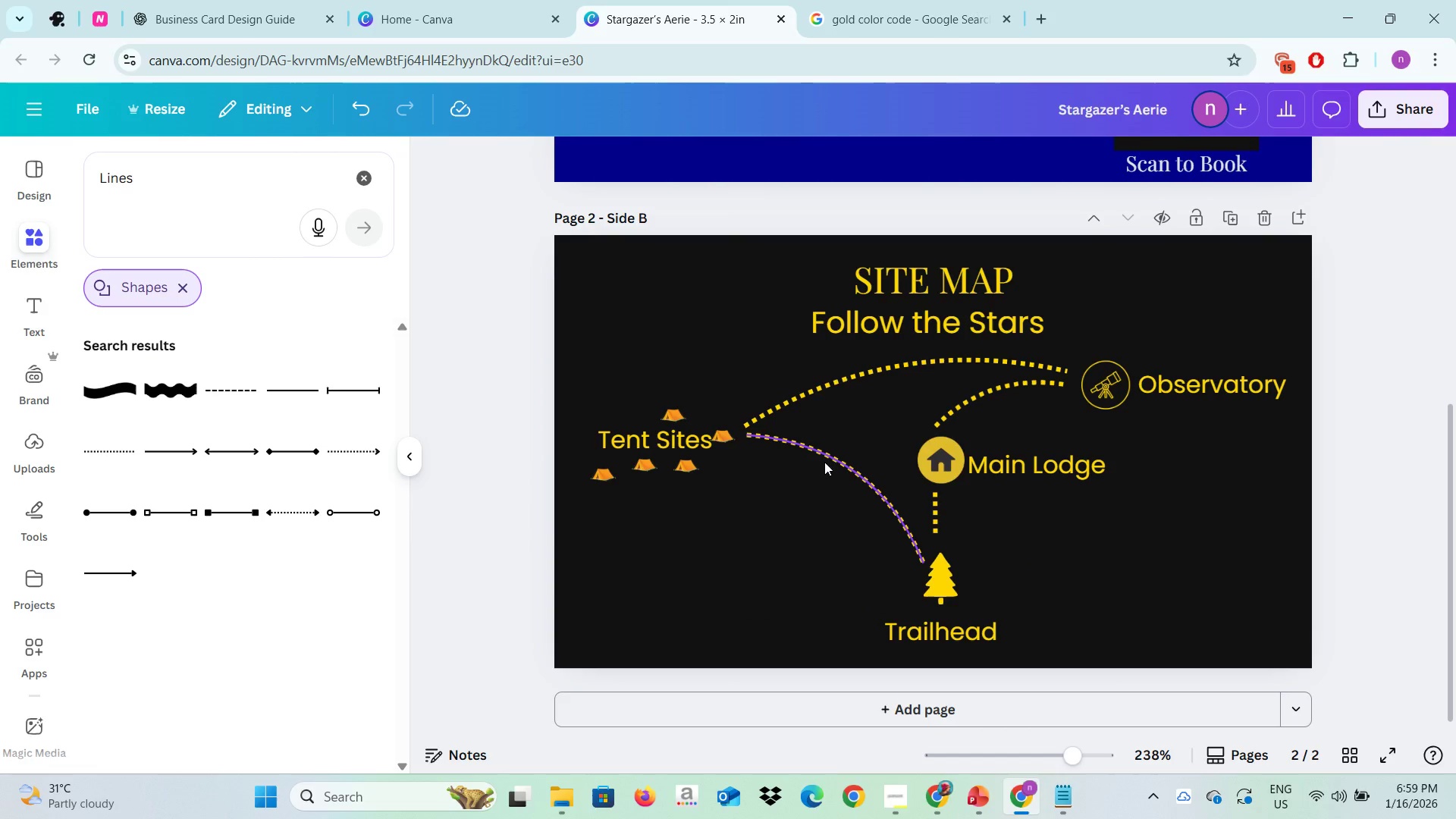 
left_click([686, 467])
 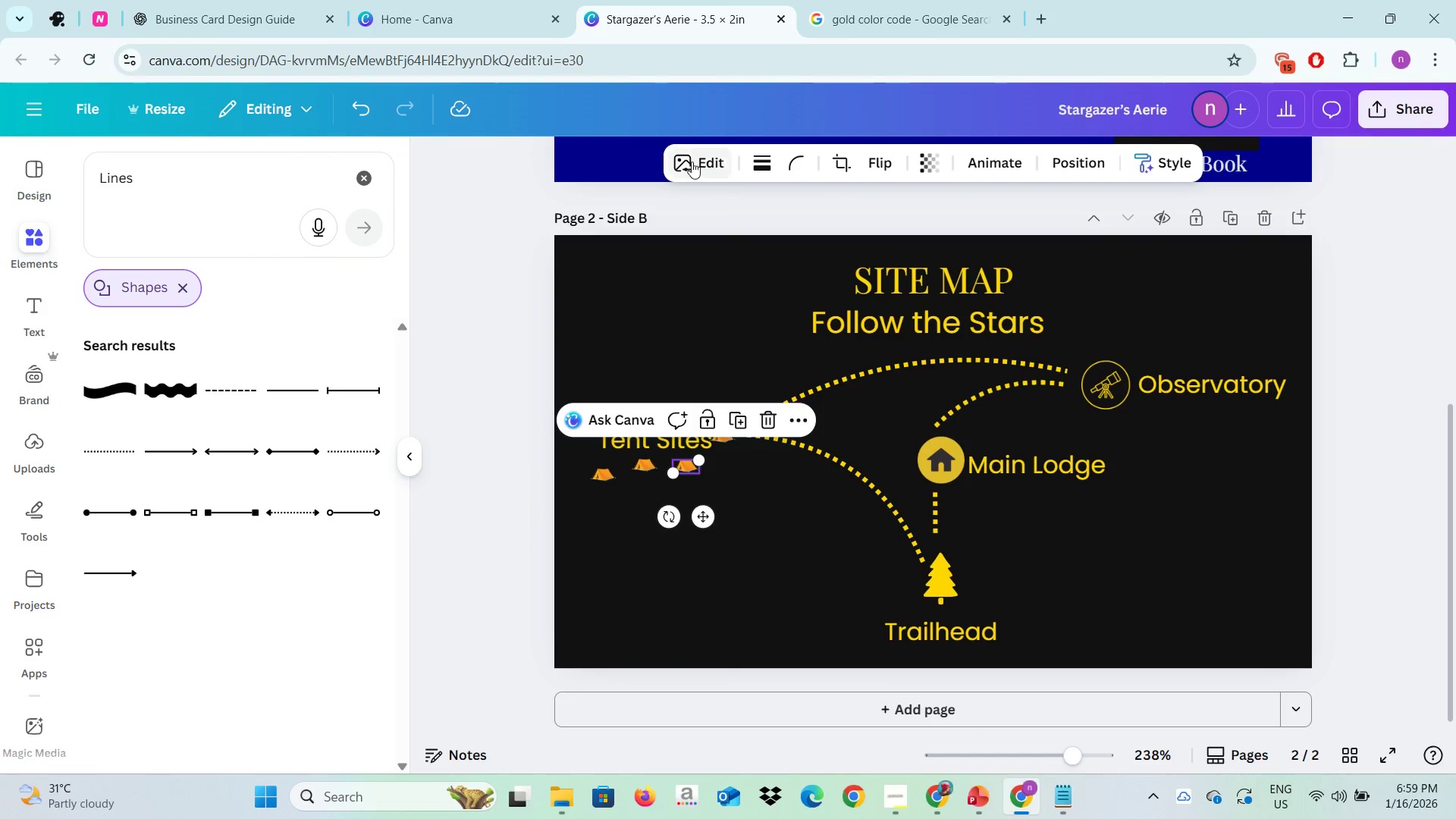 
left_click([692, 162])
 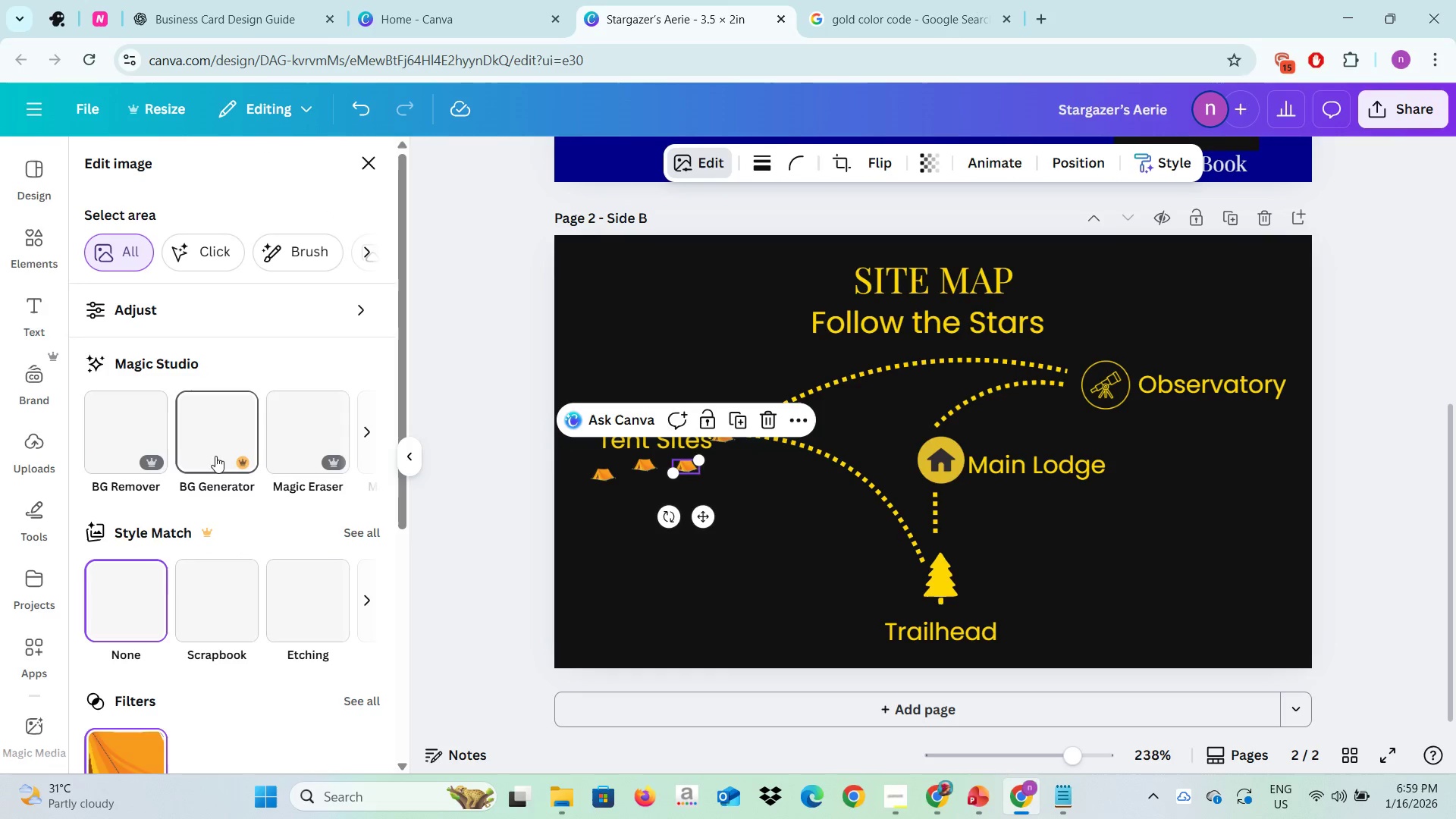 
scroll: coordinate [329, 551], scroll_direction: down, amount: 6.0
 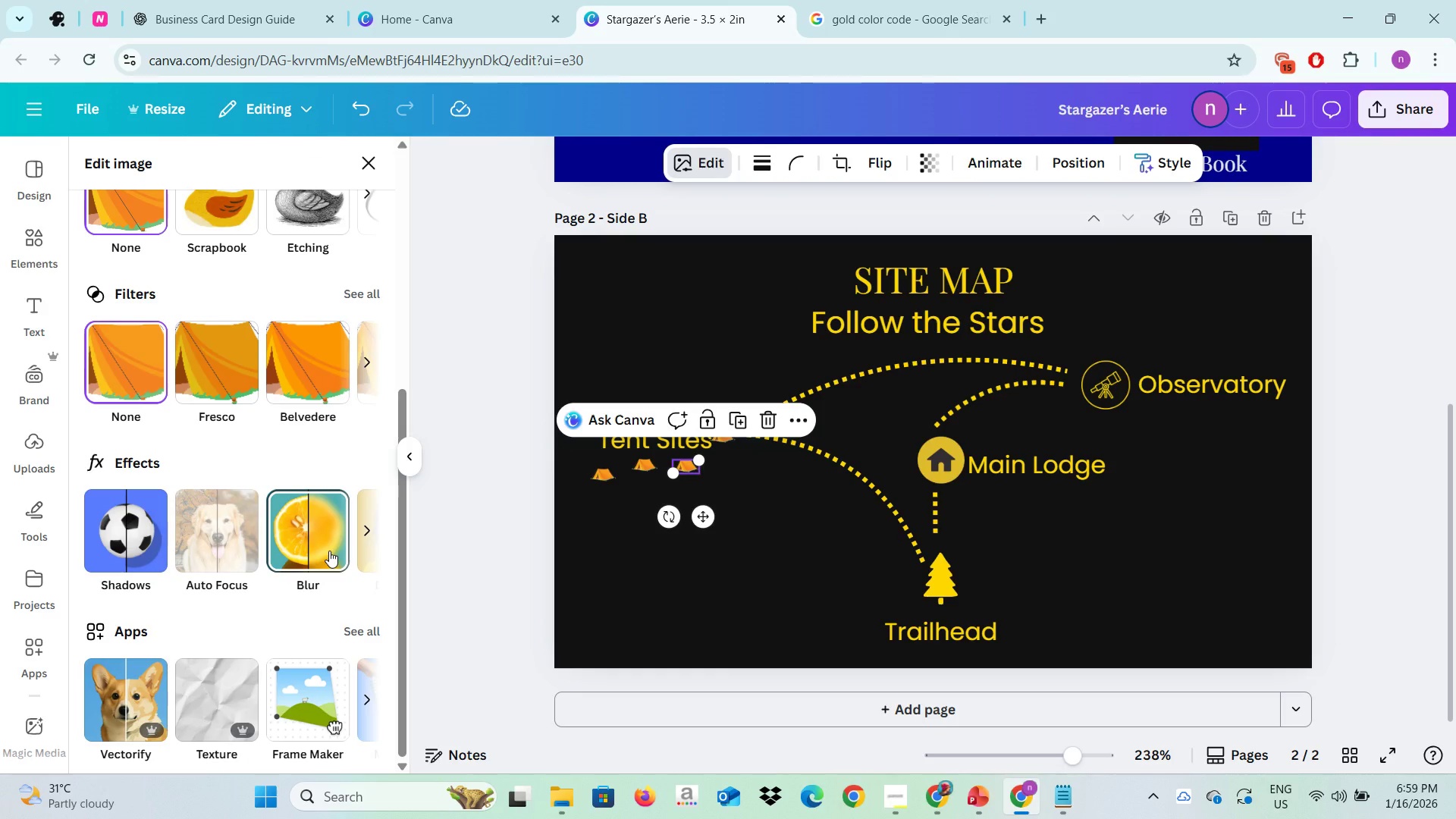 
scroll: coordinate [334, 551], scroll_direction: up, amount: 4.0
 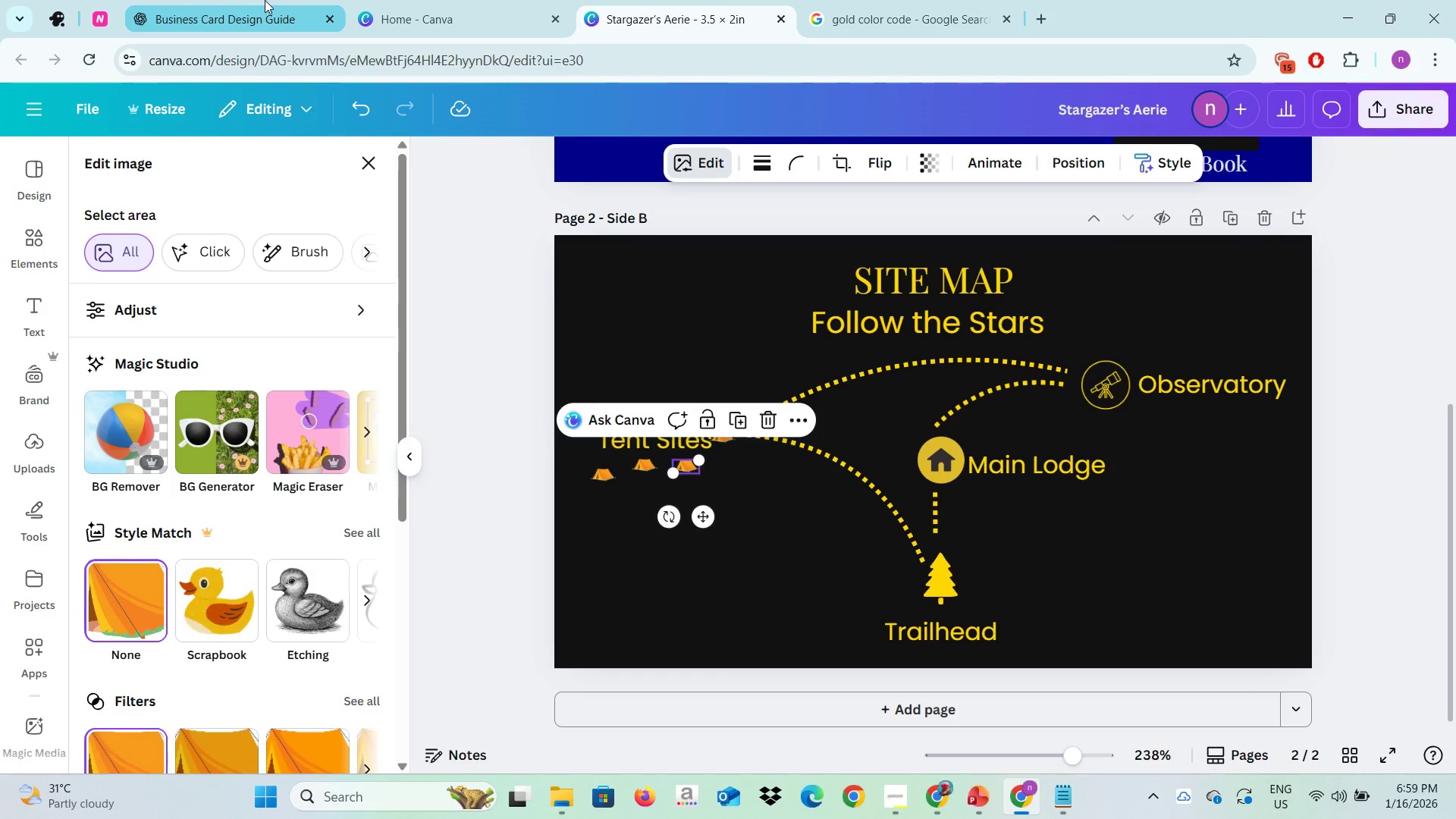 
key(Alt+AltLeft)
 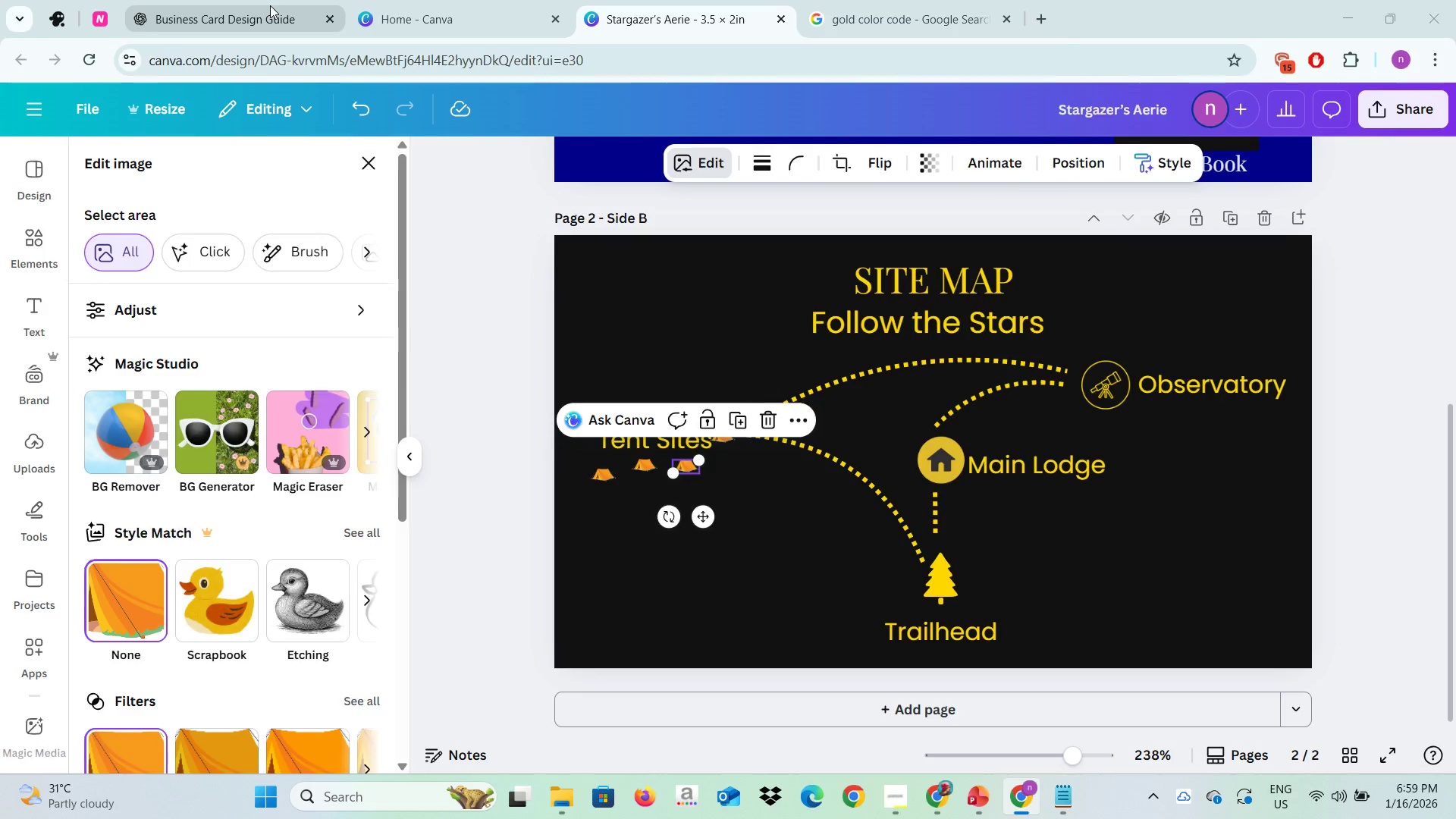 
key(Alt+Tab)
 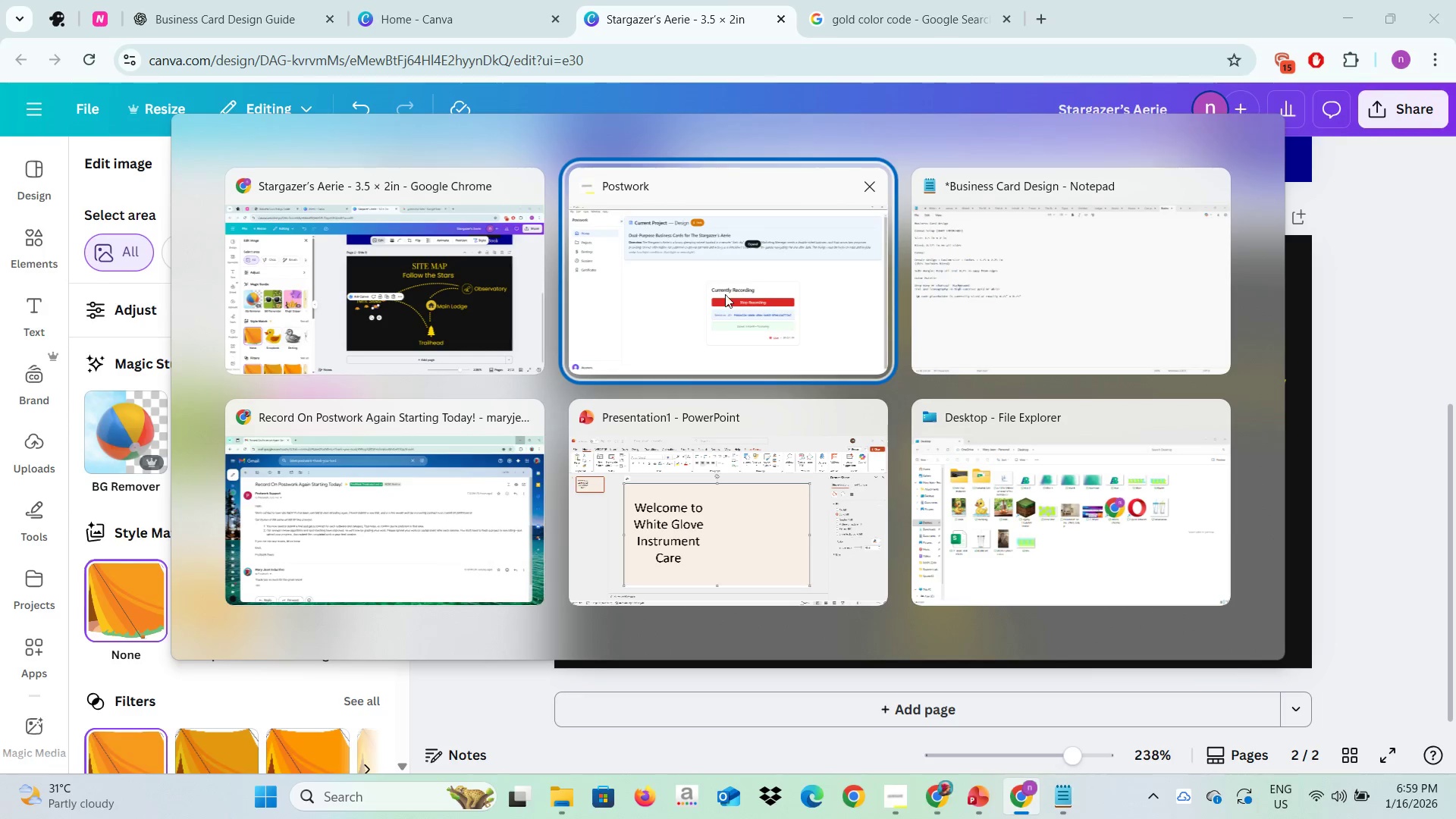 
left_click([725, 294])